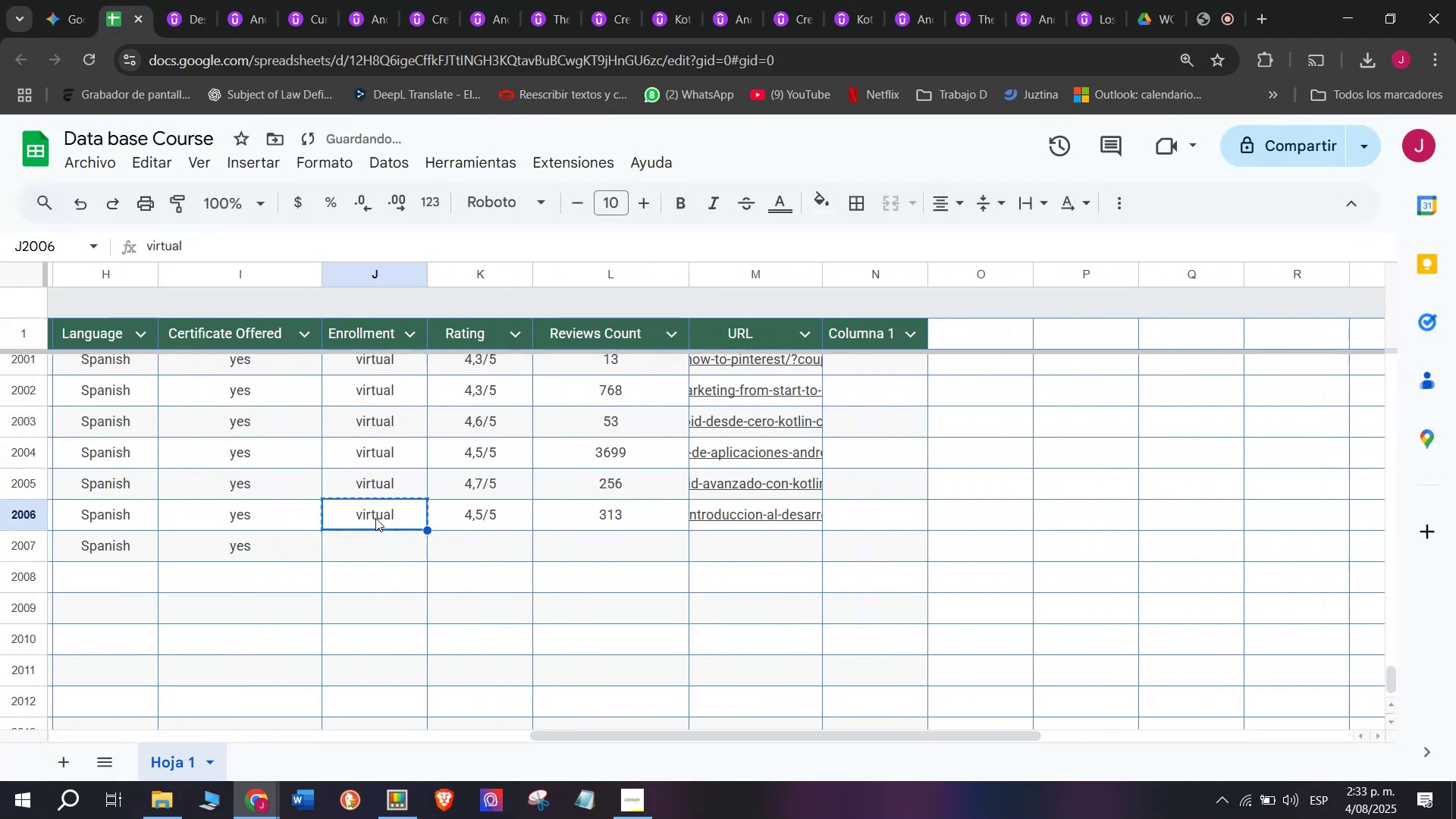 
key(Control+ControlLeft)
 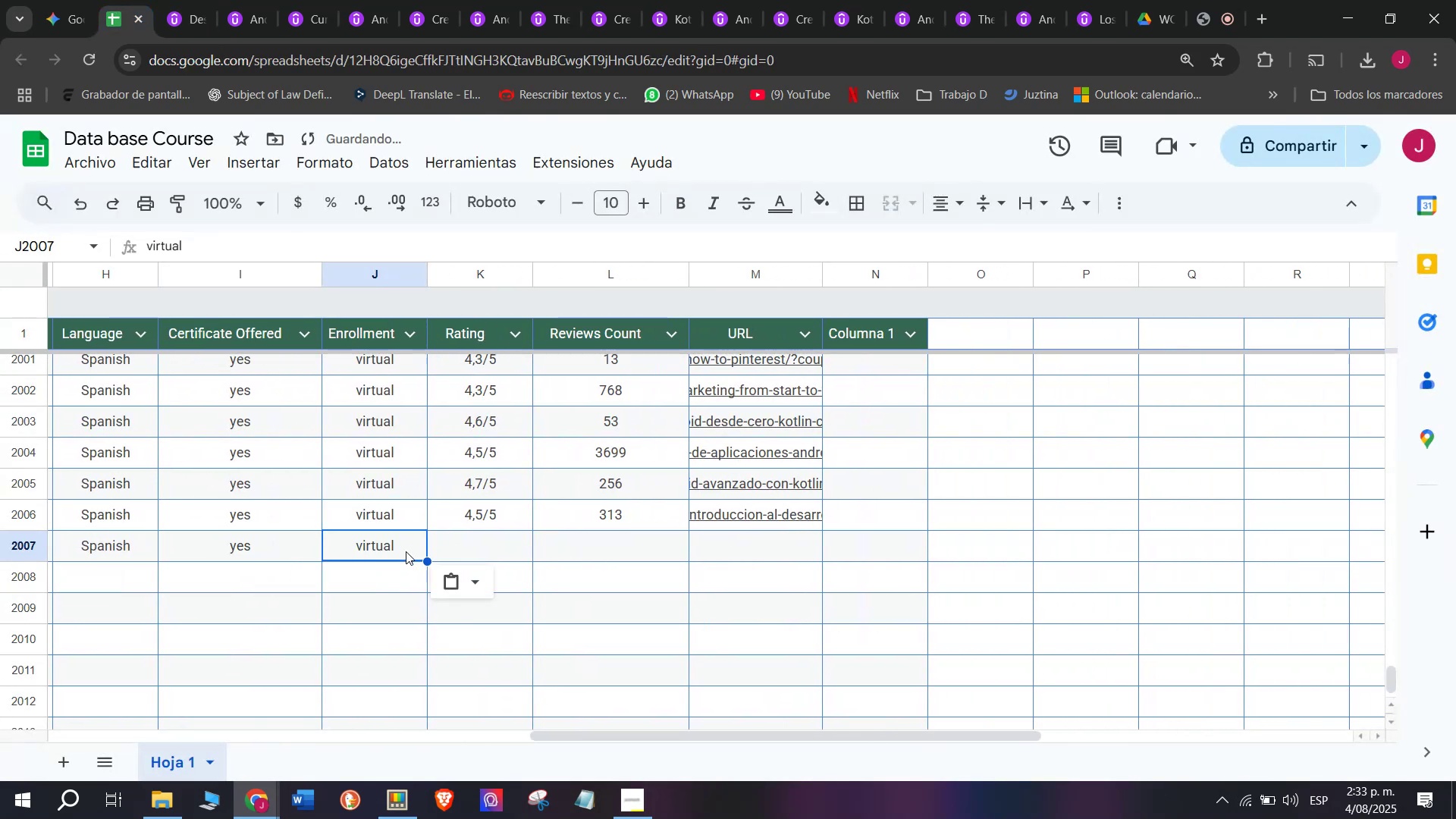 
key(Control+C)
 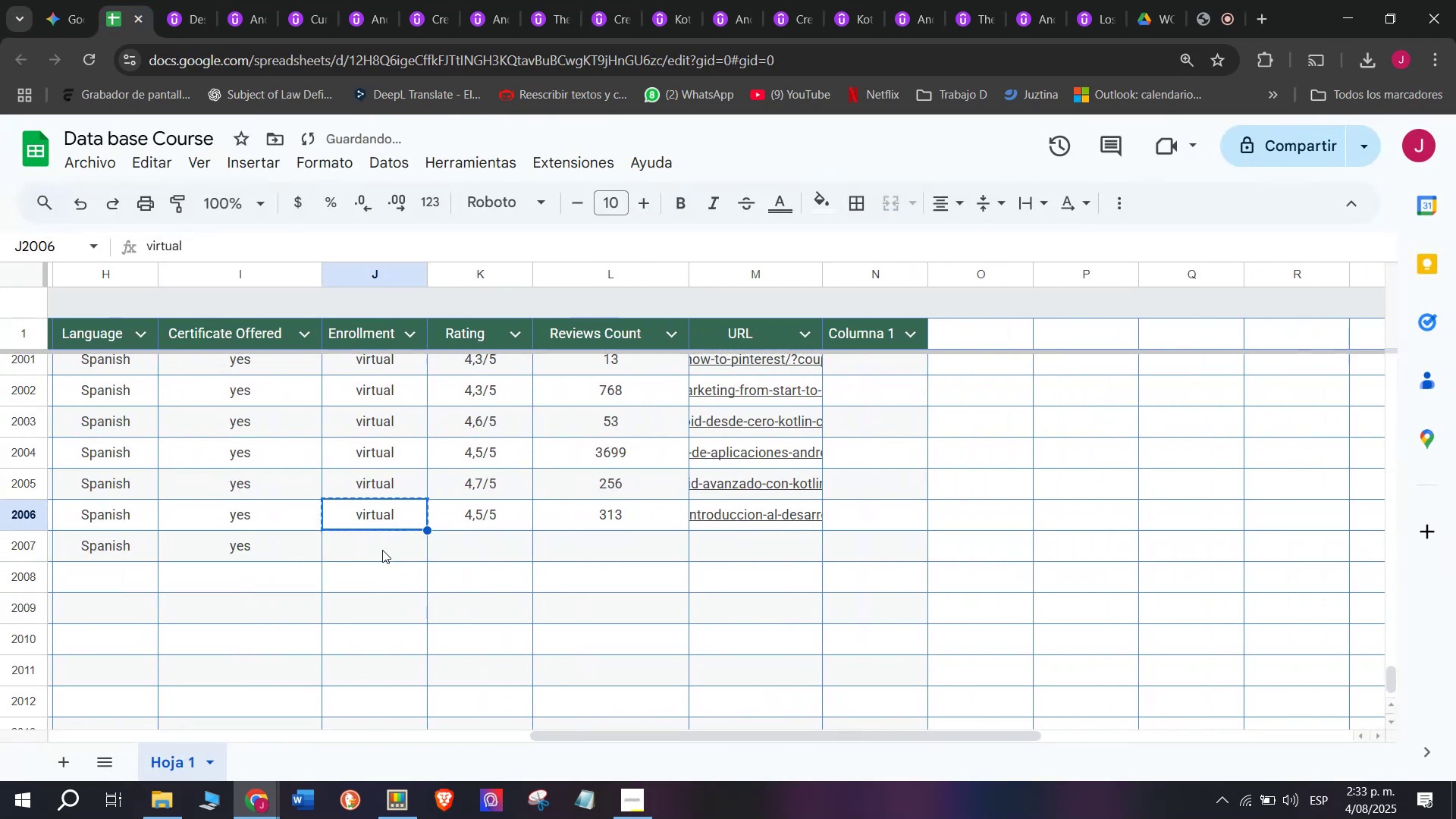 
triple_click([382, 550])
 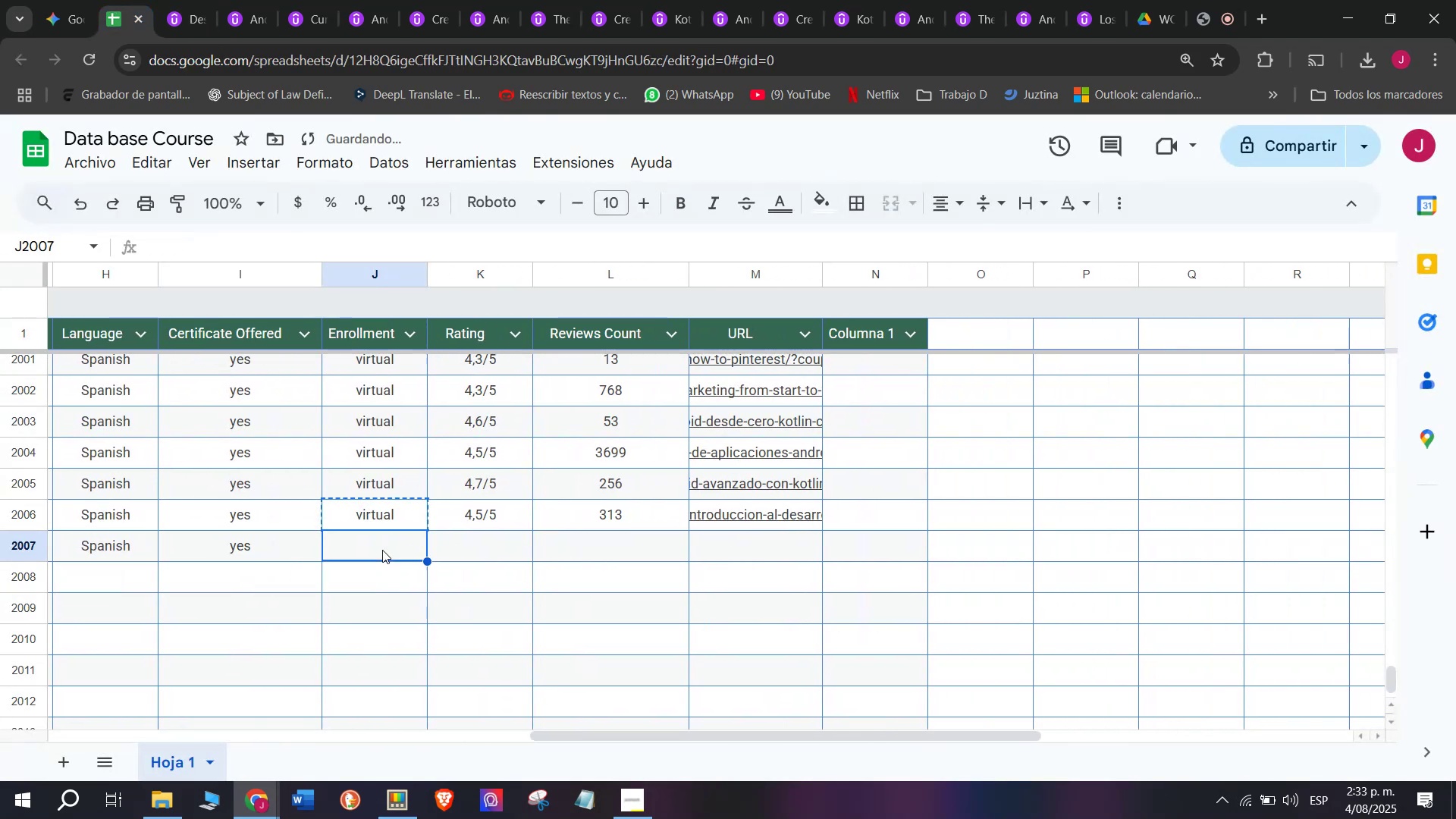 
key(Z)
 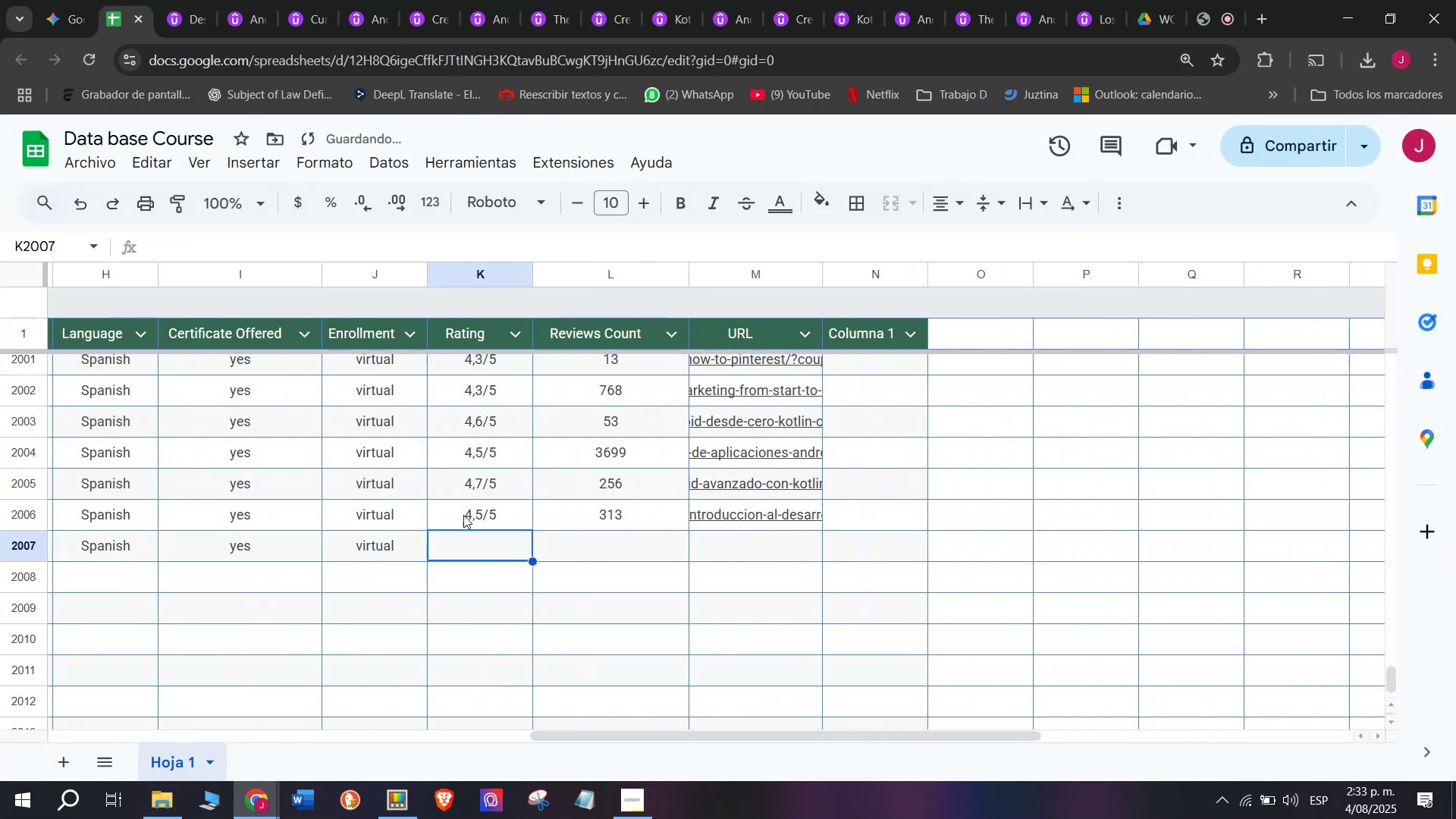 
key(Control+ControlLeft)
 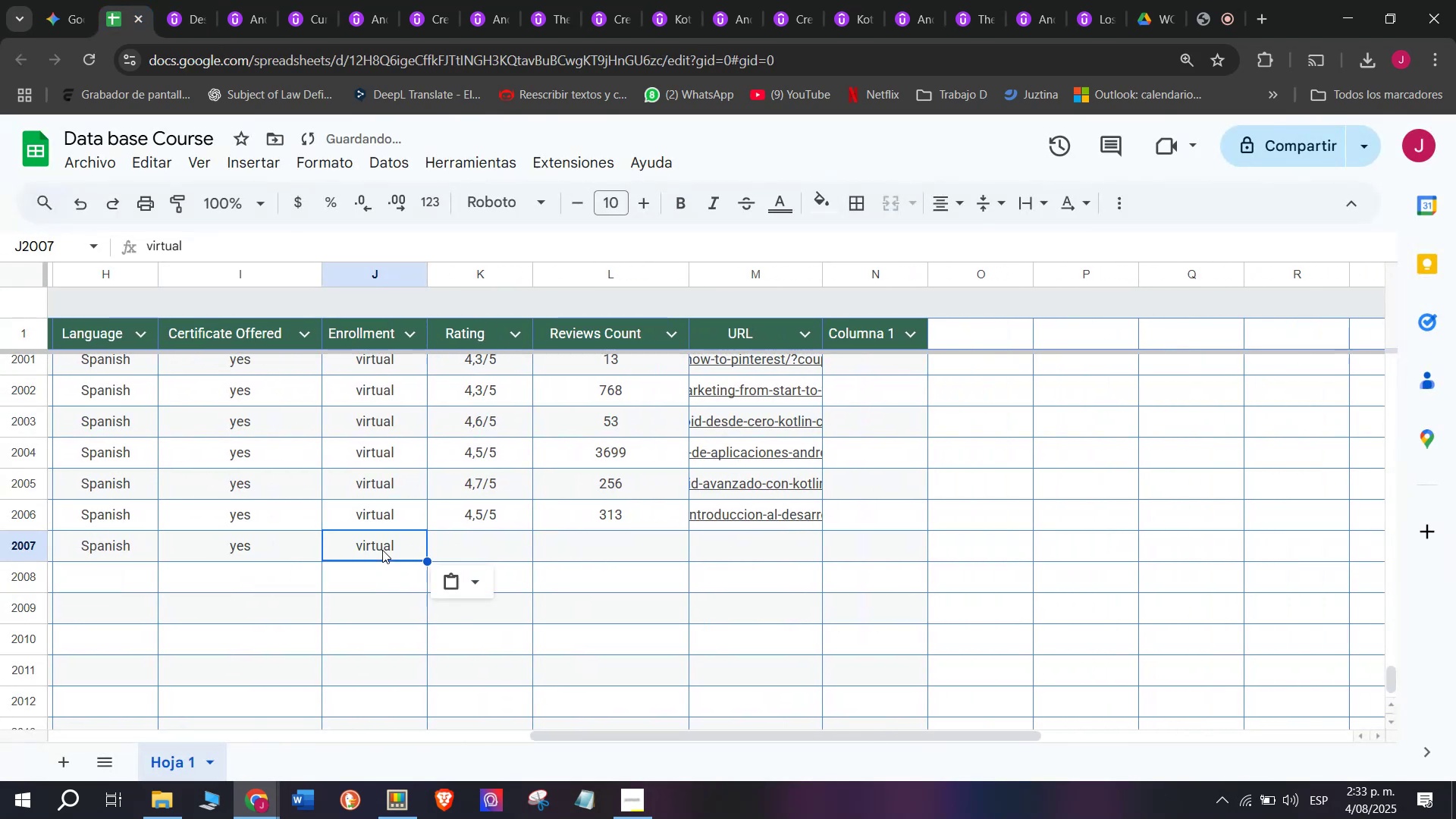 
key(Control+V)
 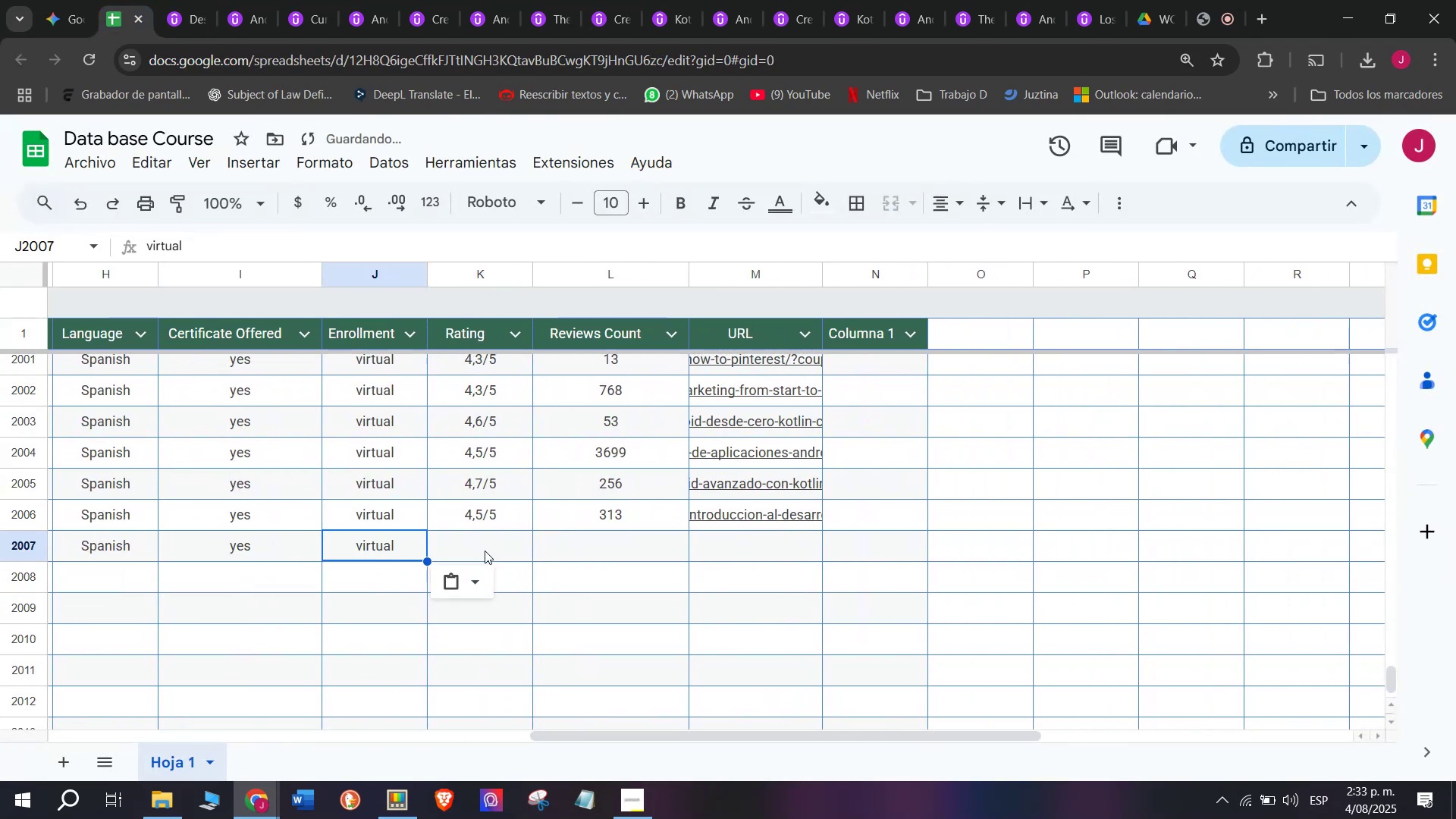 
triple_click([485, 551])
 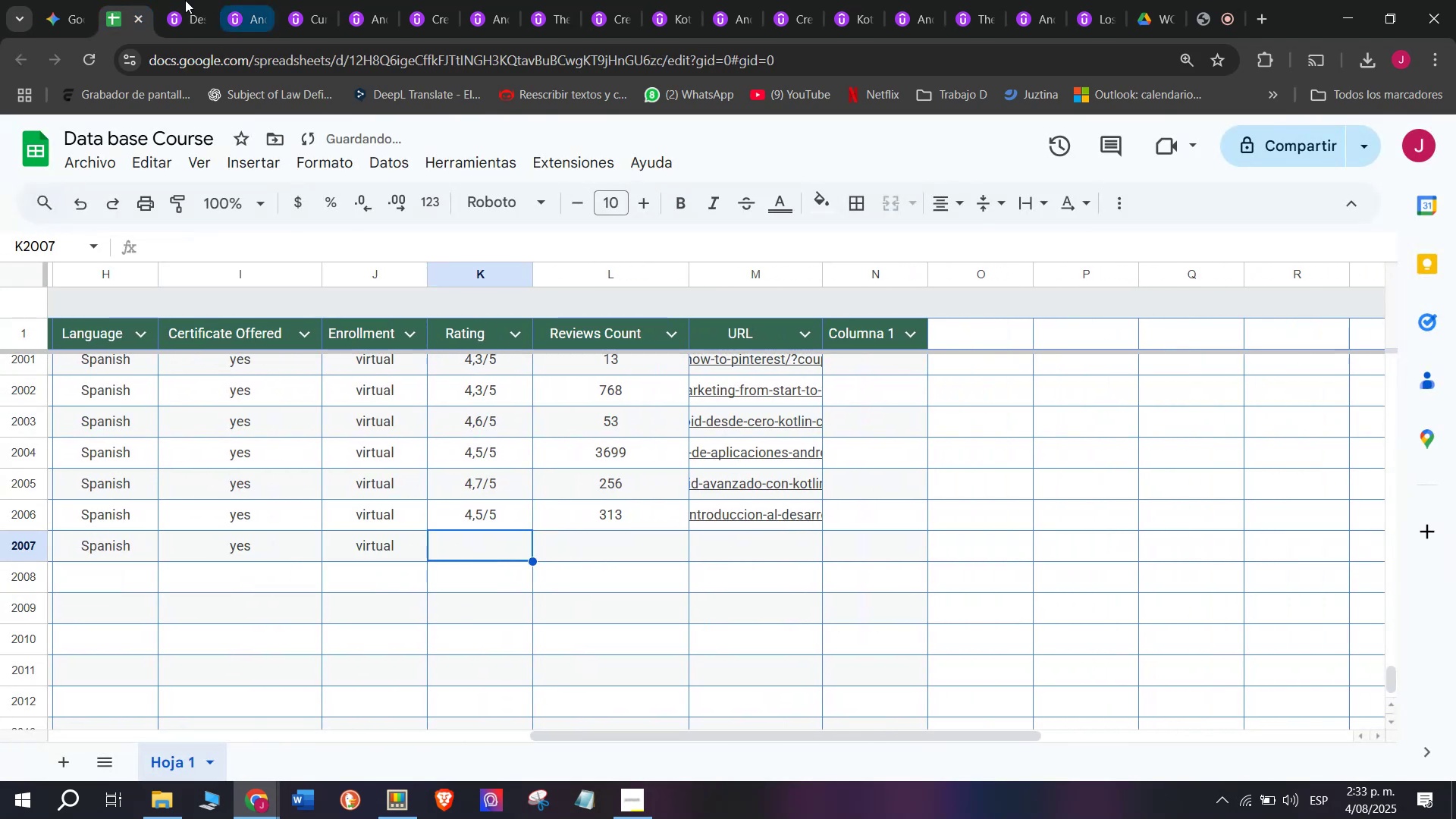 
left_click([158, 0])
 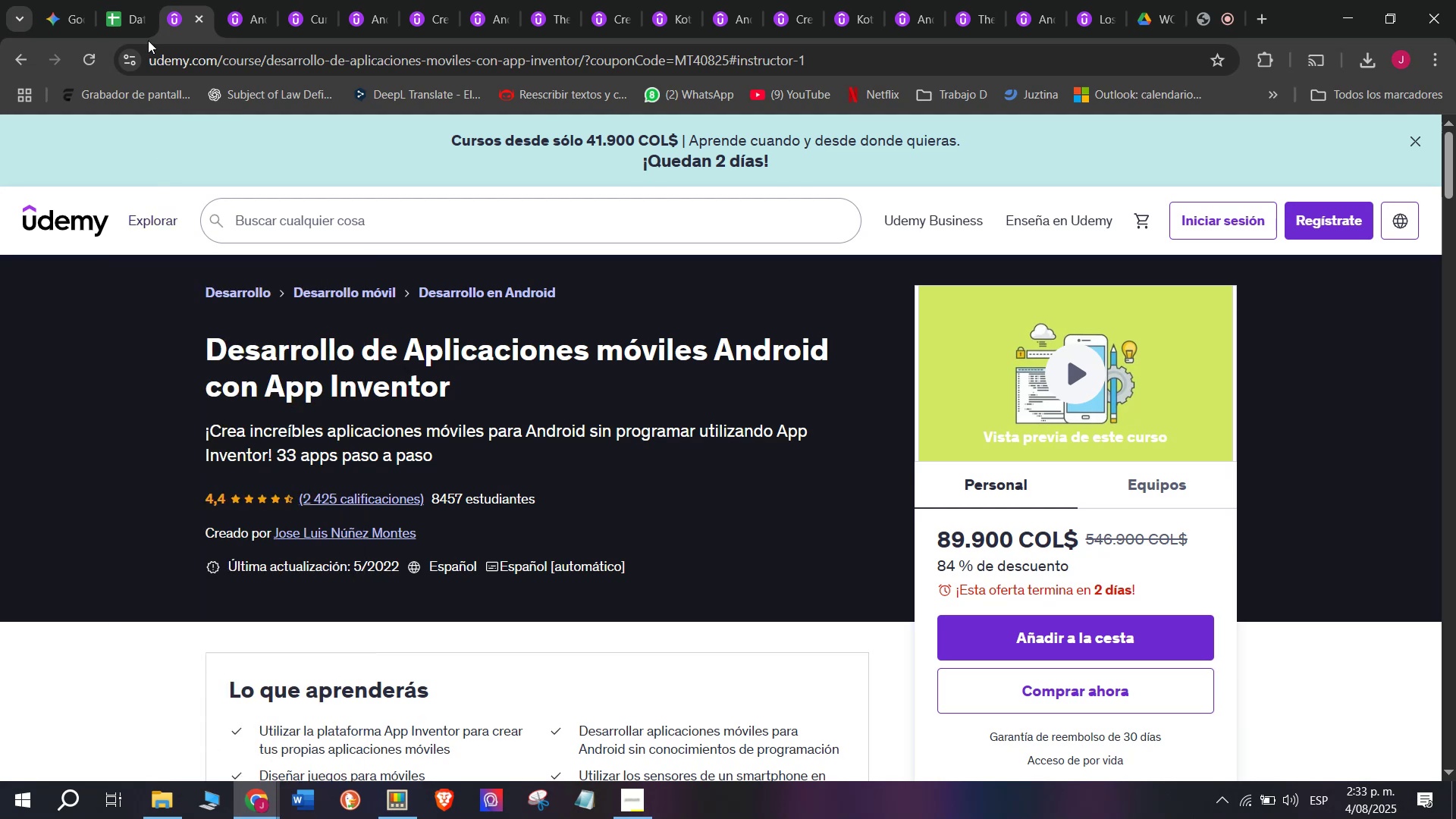 
left_click([115, 0])
 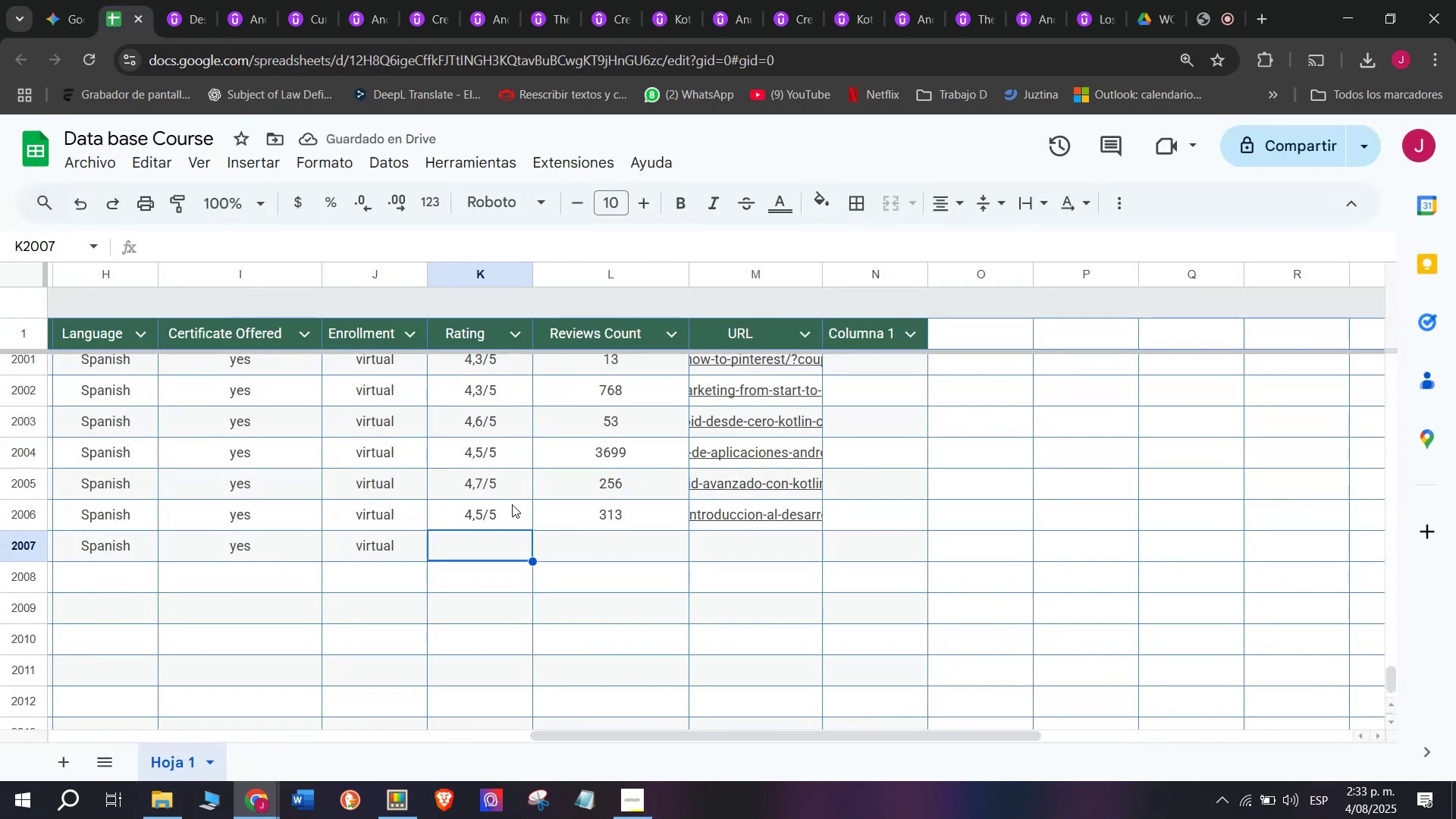 
left_click([500, 513])
 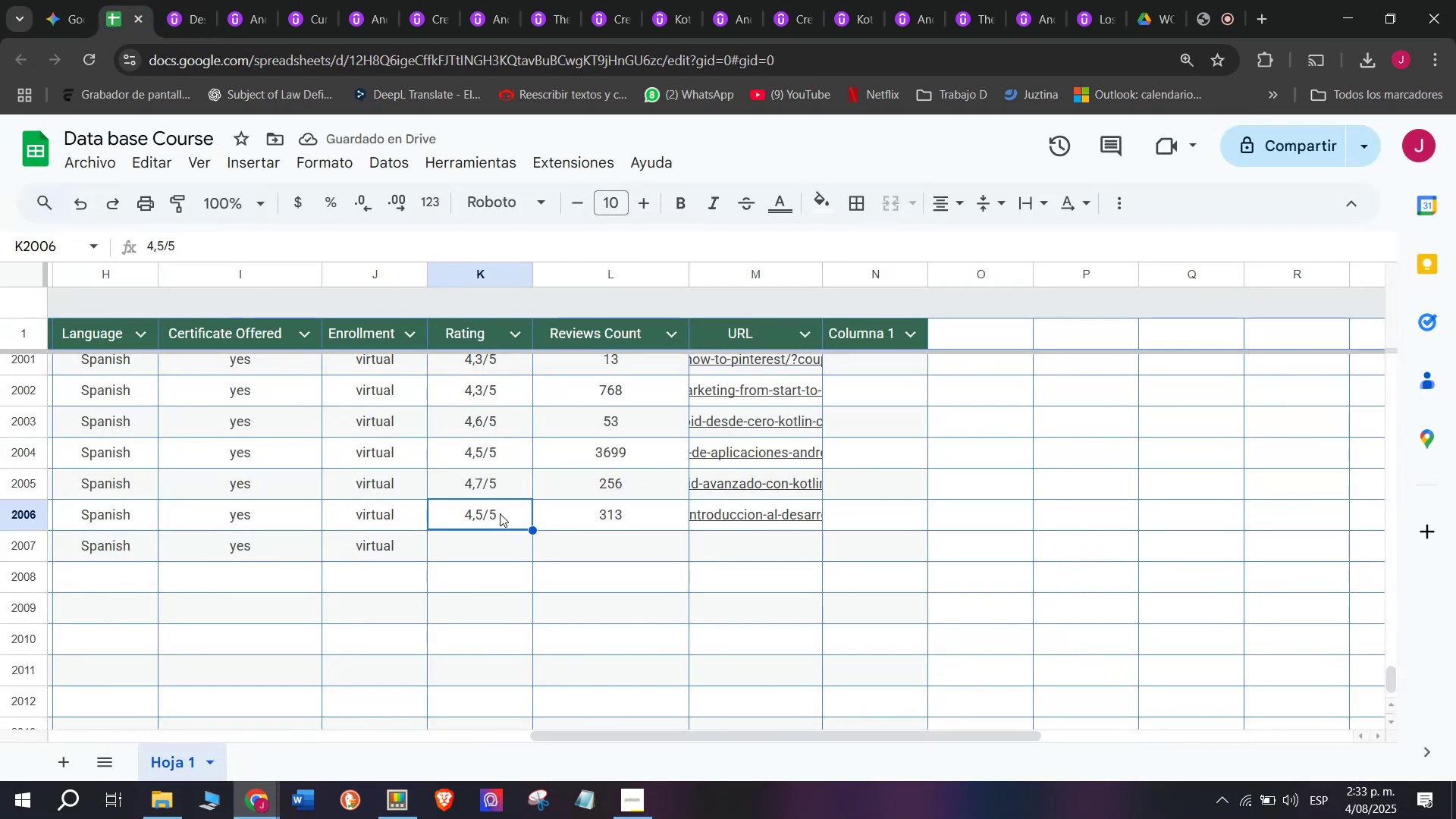 
key(Control+ControlLeft)
 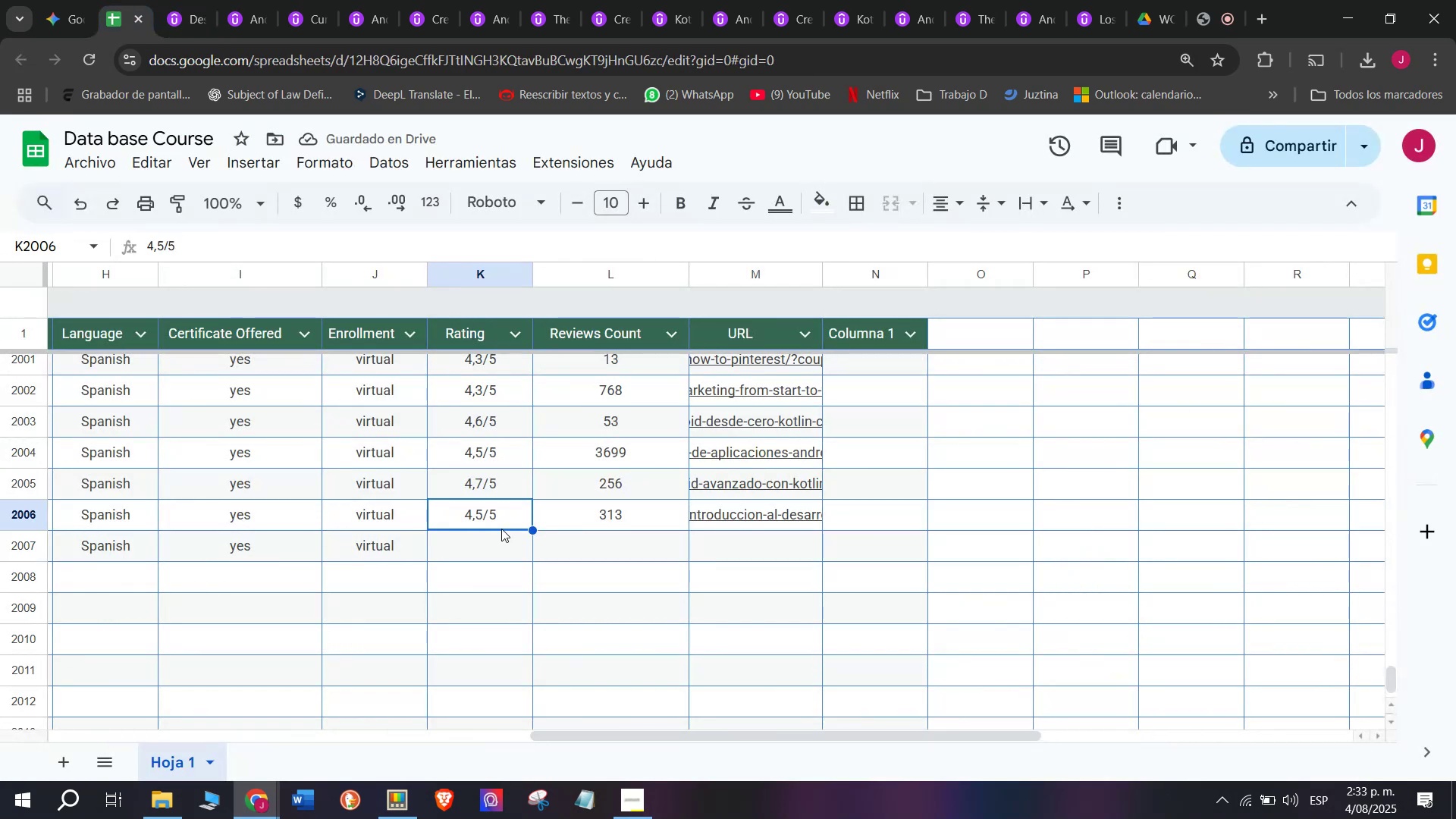 
key(Break)
 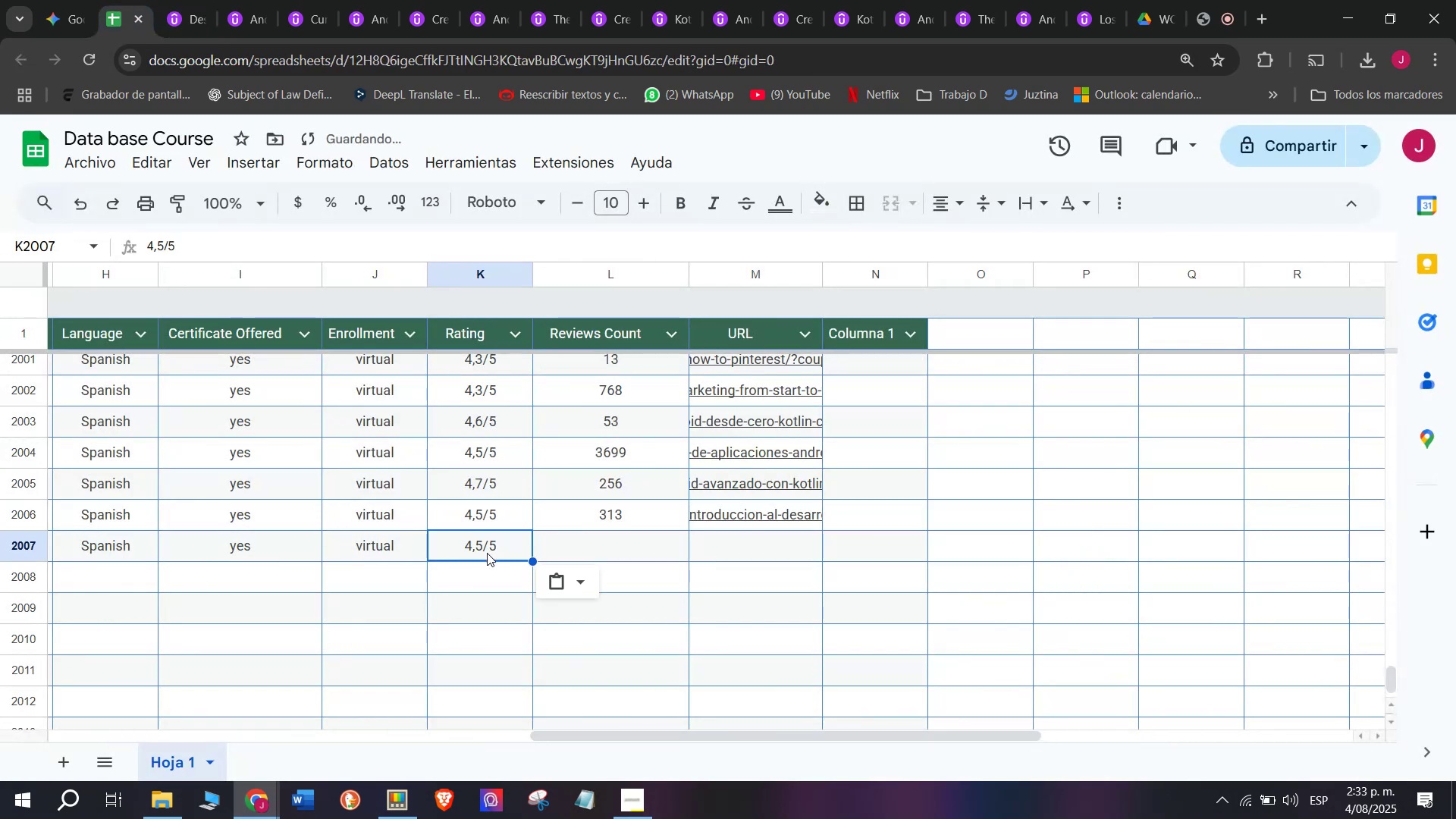 
key(Control+C)
 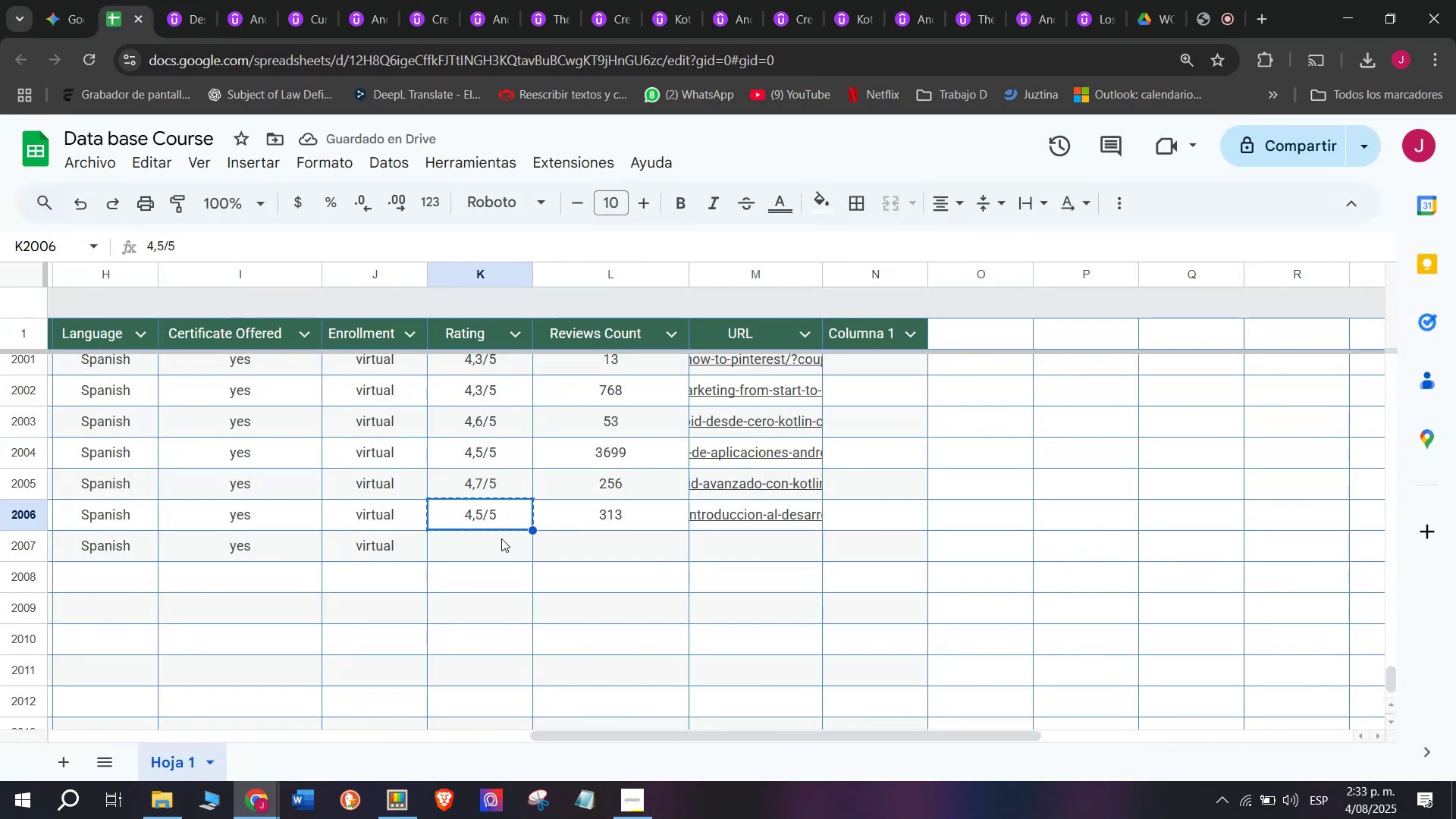 
double_click([501, 538])
 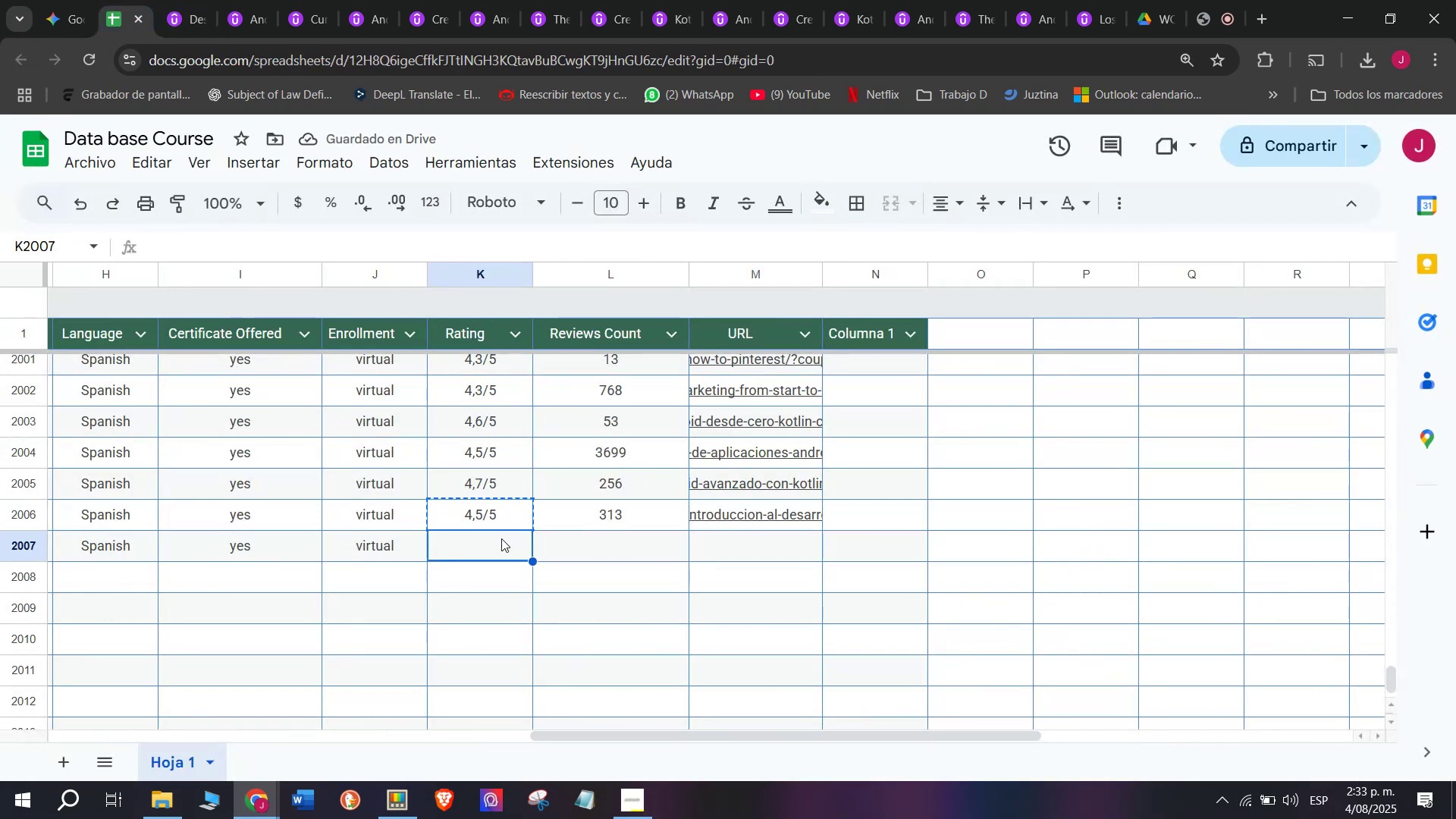 
key(Control+ControlLeft)
 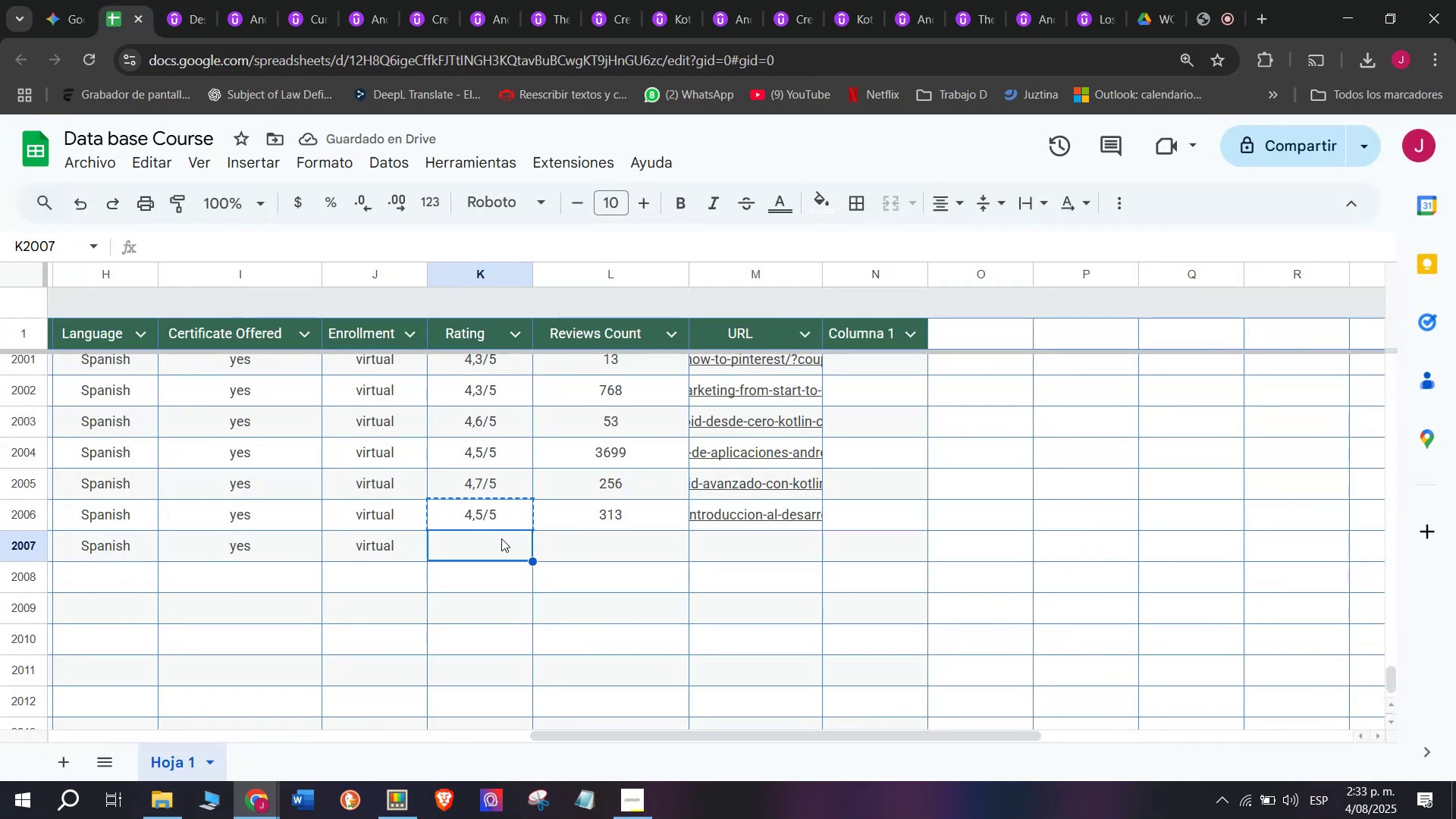 
key(Z)
 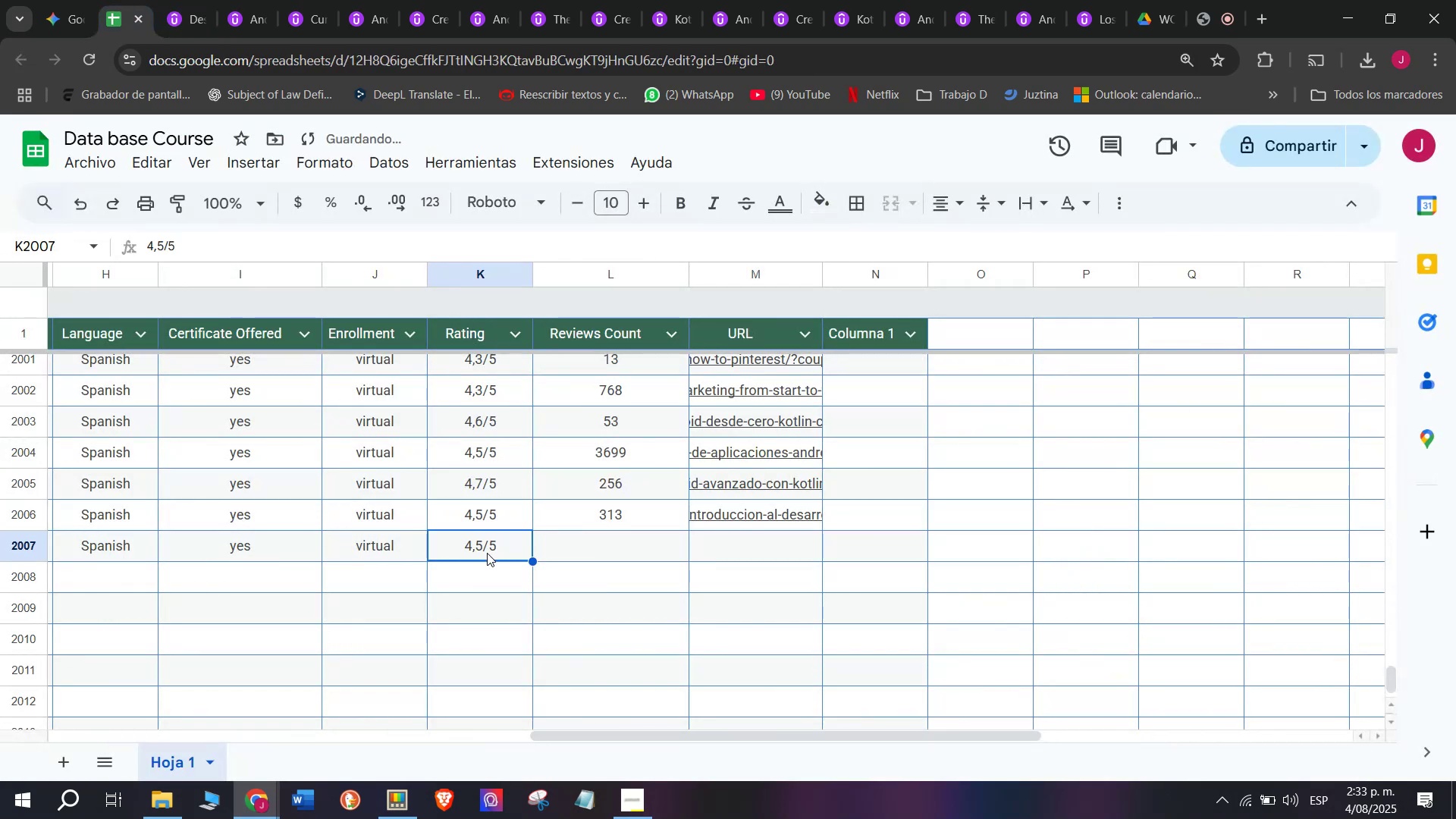 
key(Control+V)
 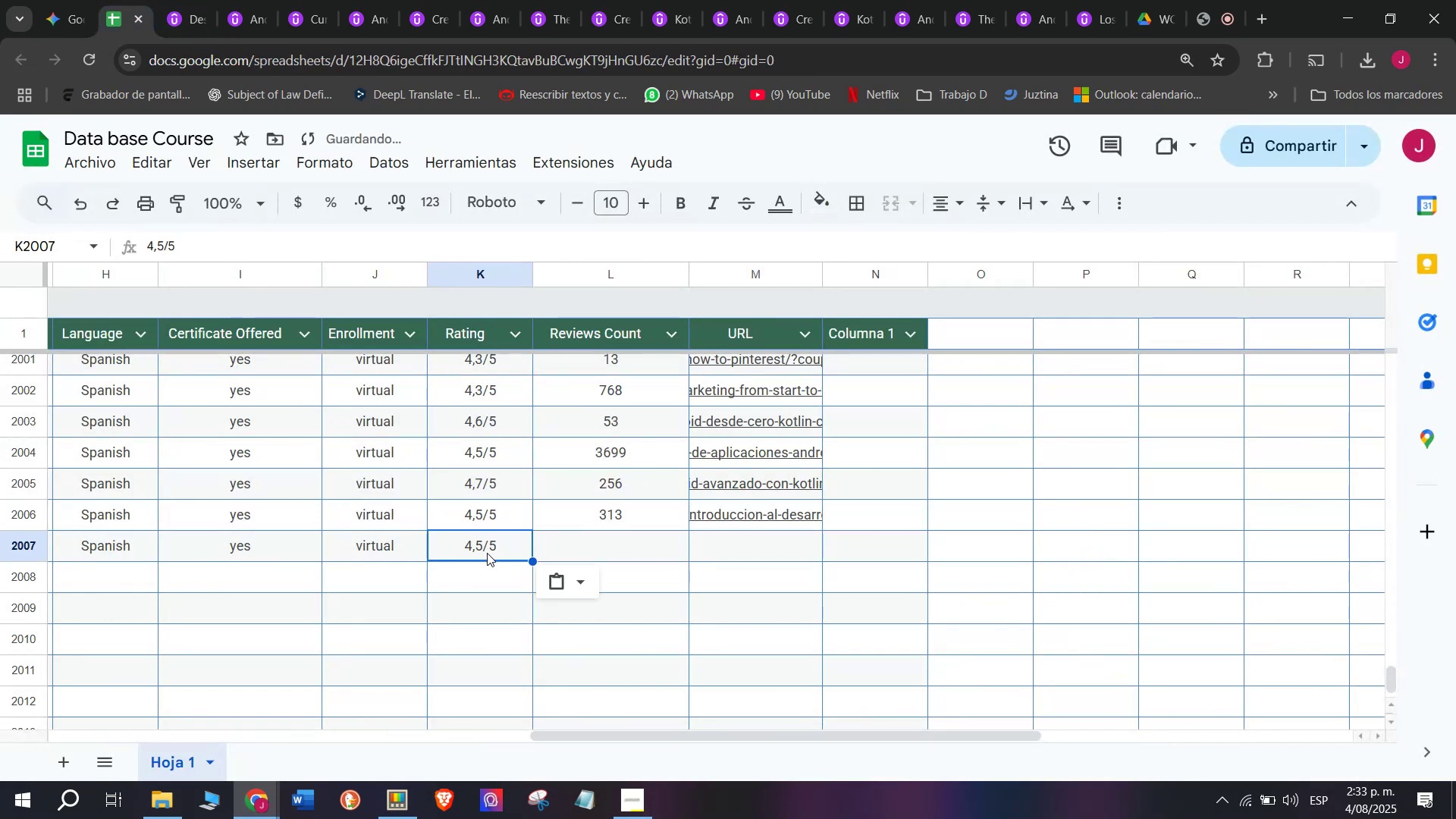 
triple_click([487, 553])
 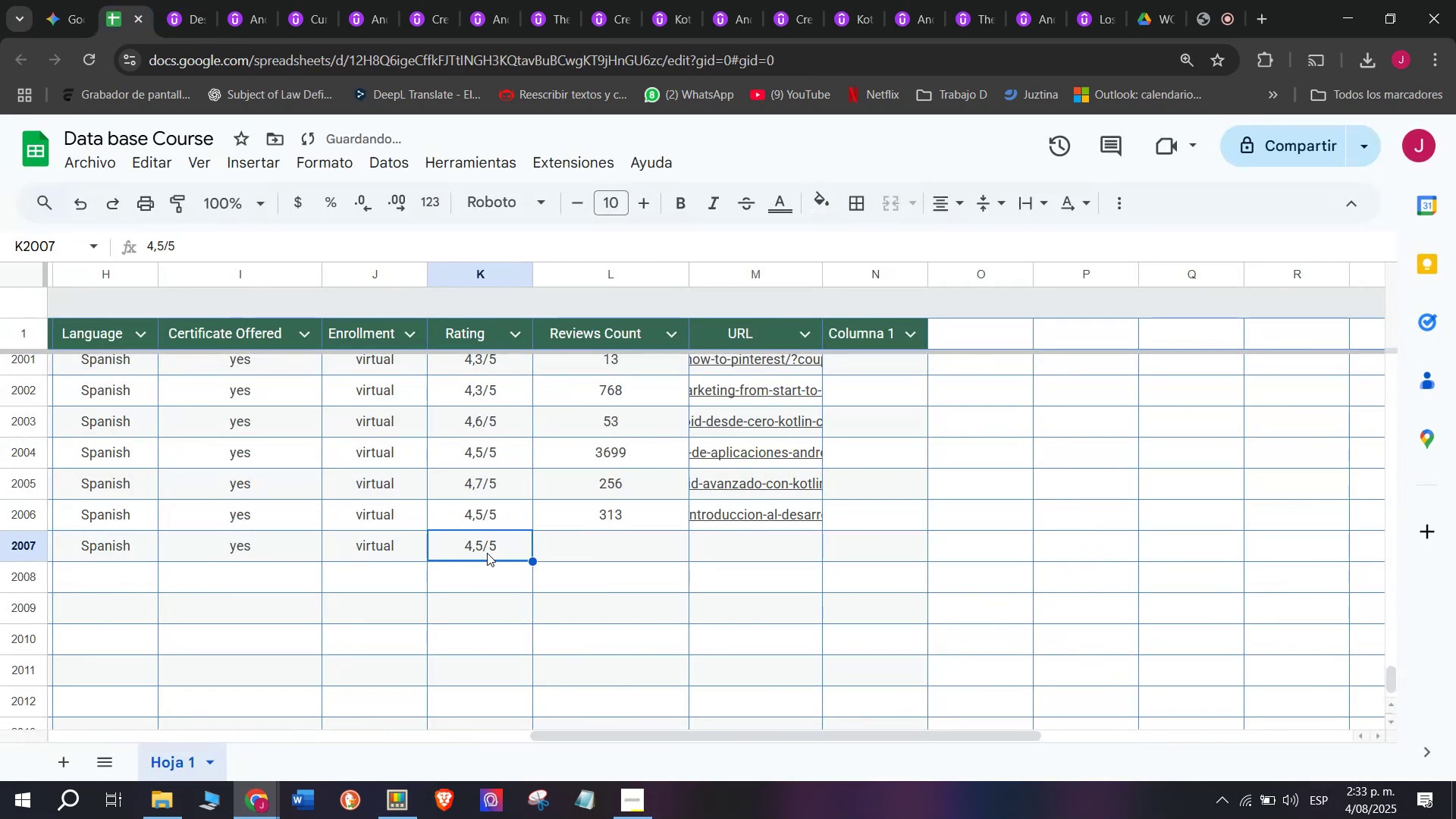 
triple_click([487, 553])
 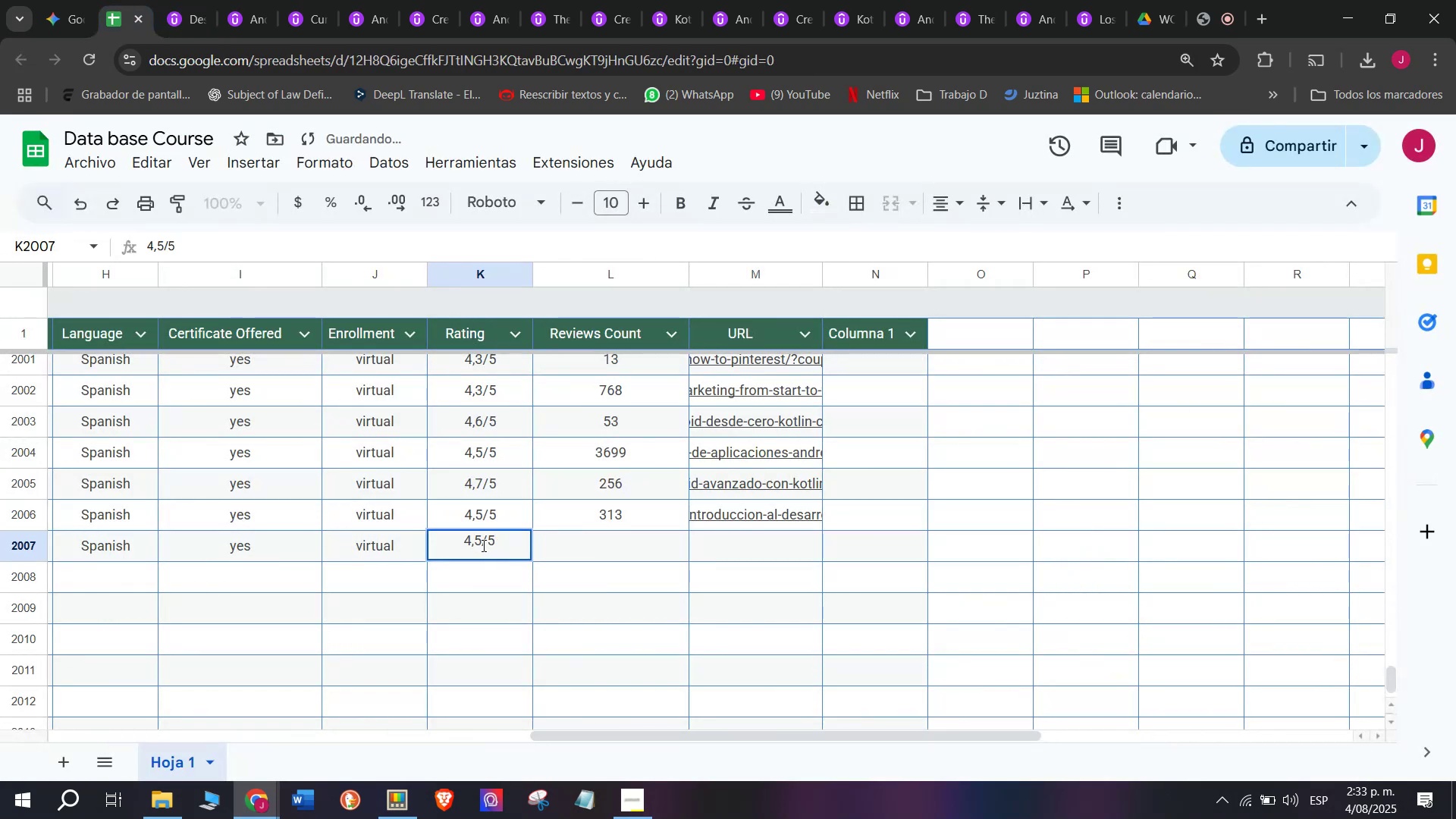 
left_click([482, 545])
 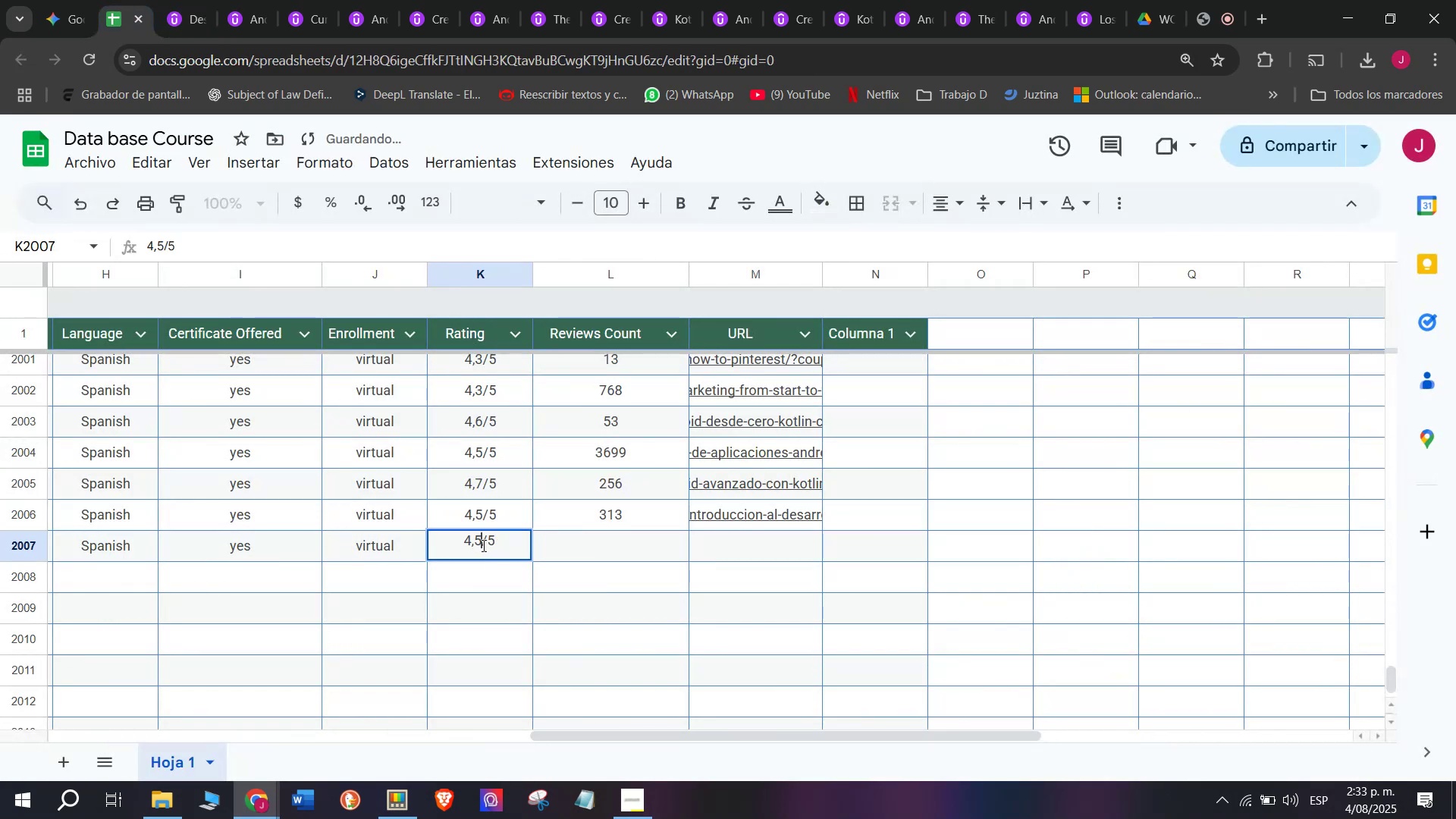 
key(Backspace)
type(q4)
 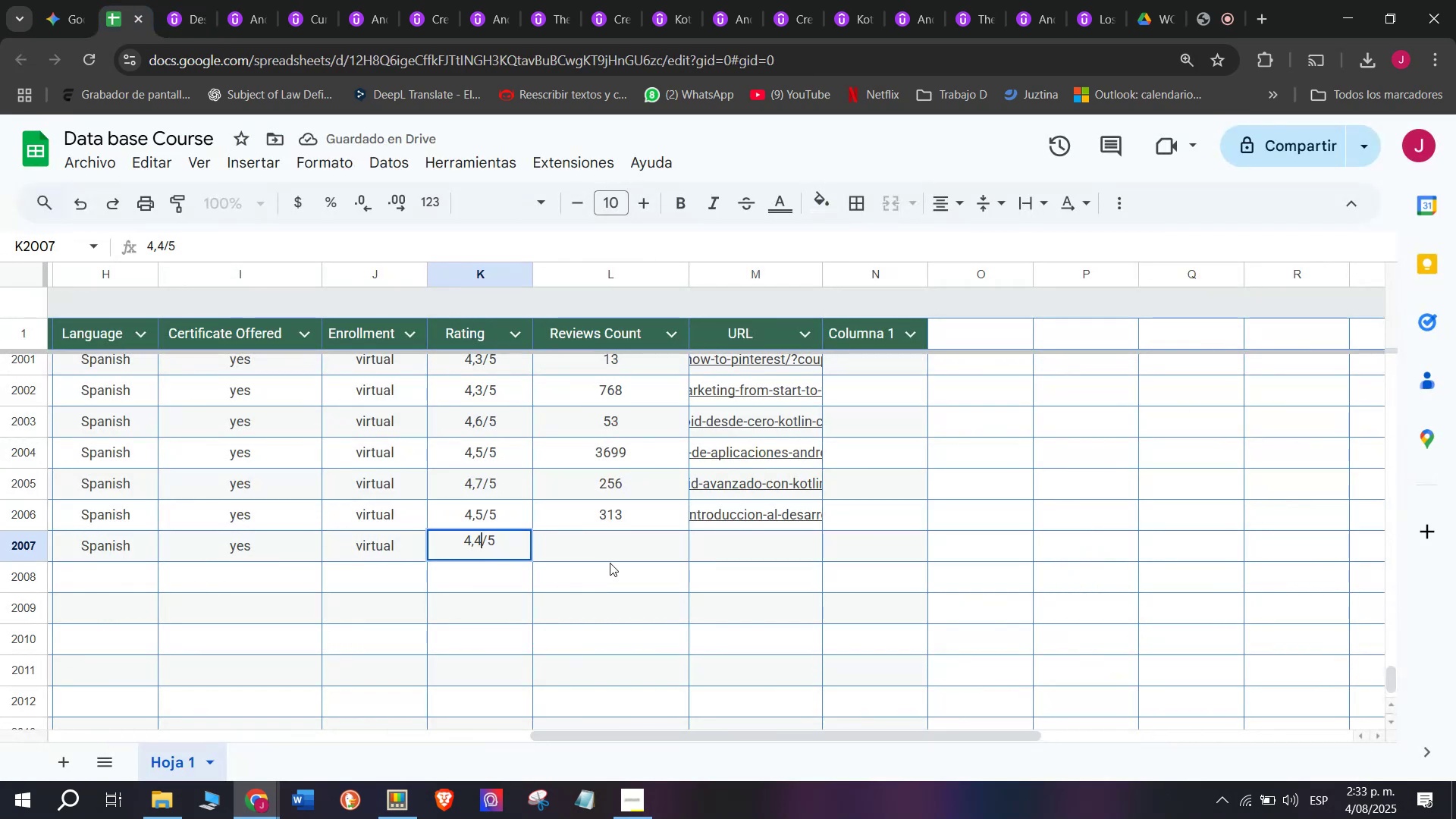 
left_click([612, 558])
 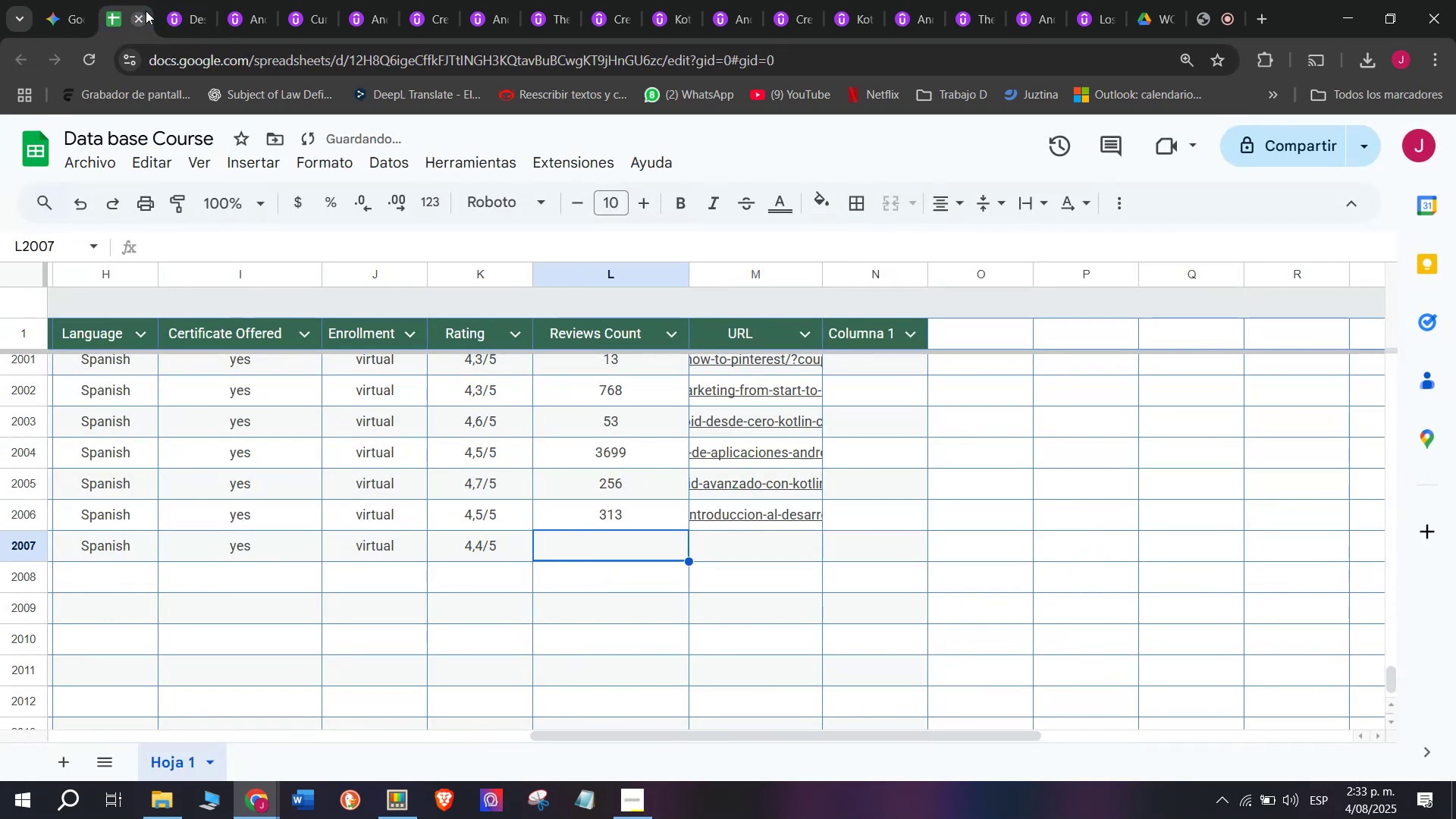 
left_click([181, 0])
 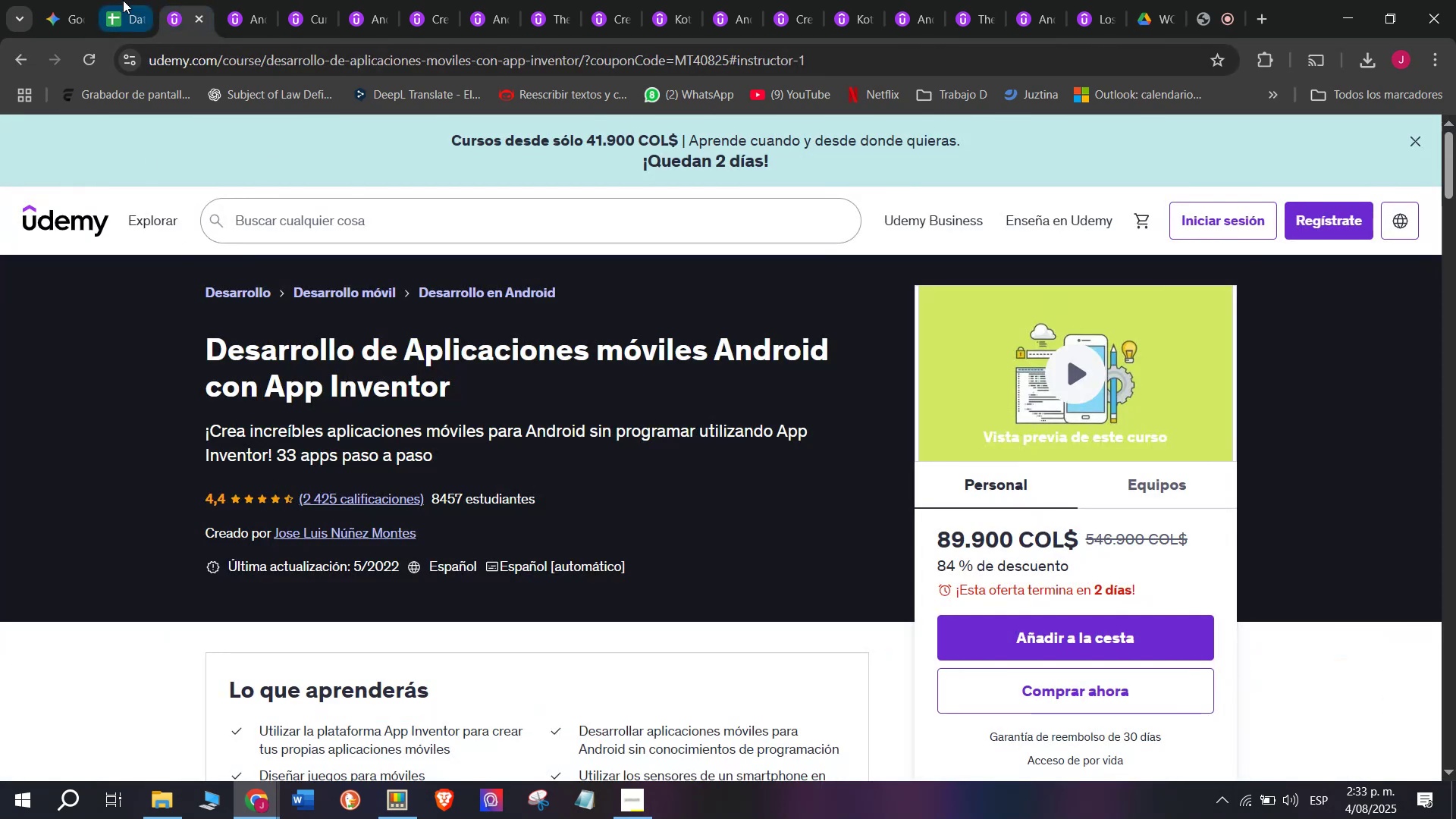 
left_click([123, 0])
 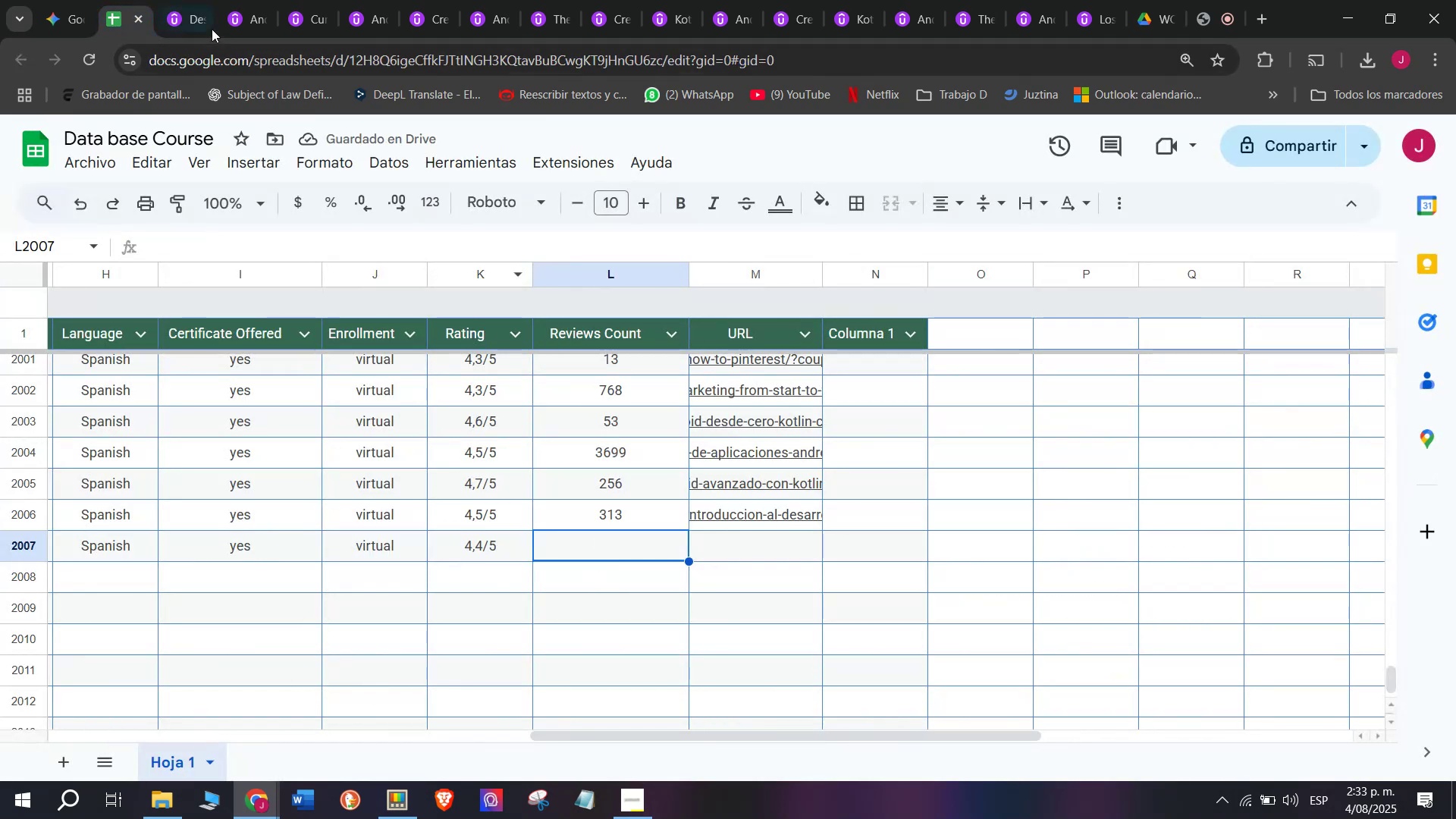 
left_click([181, 0])
 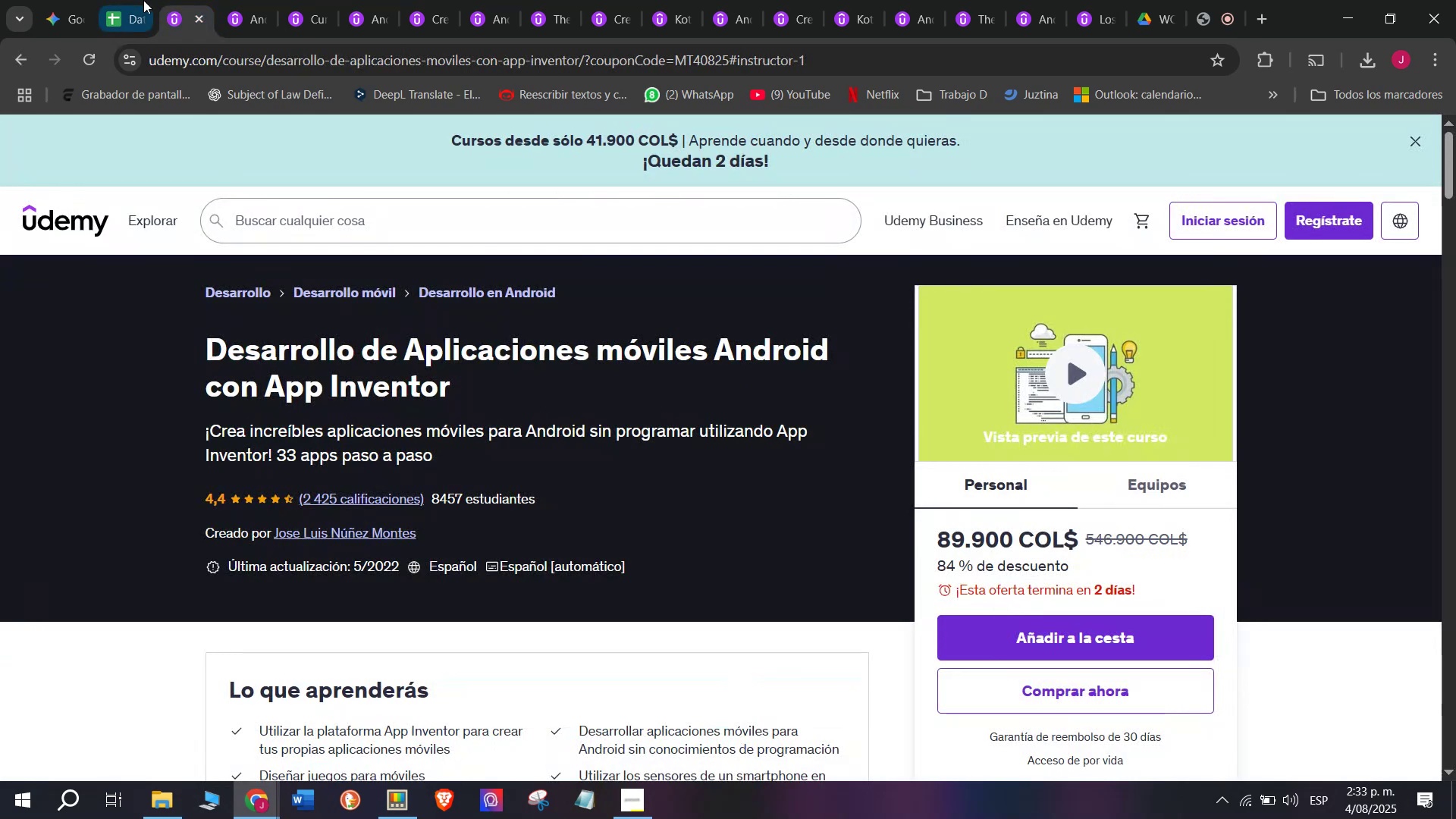 
left_click([143, 0])
 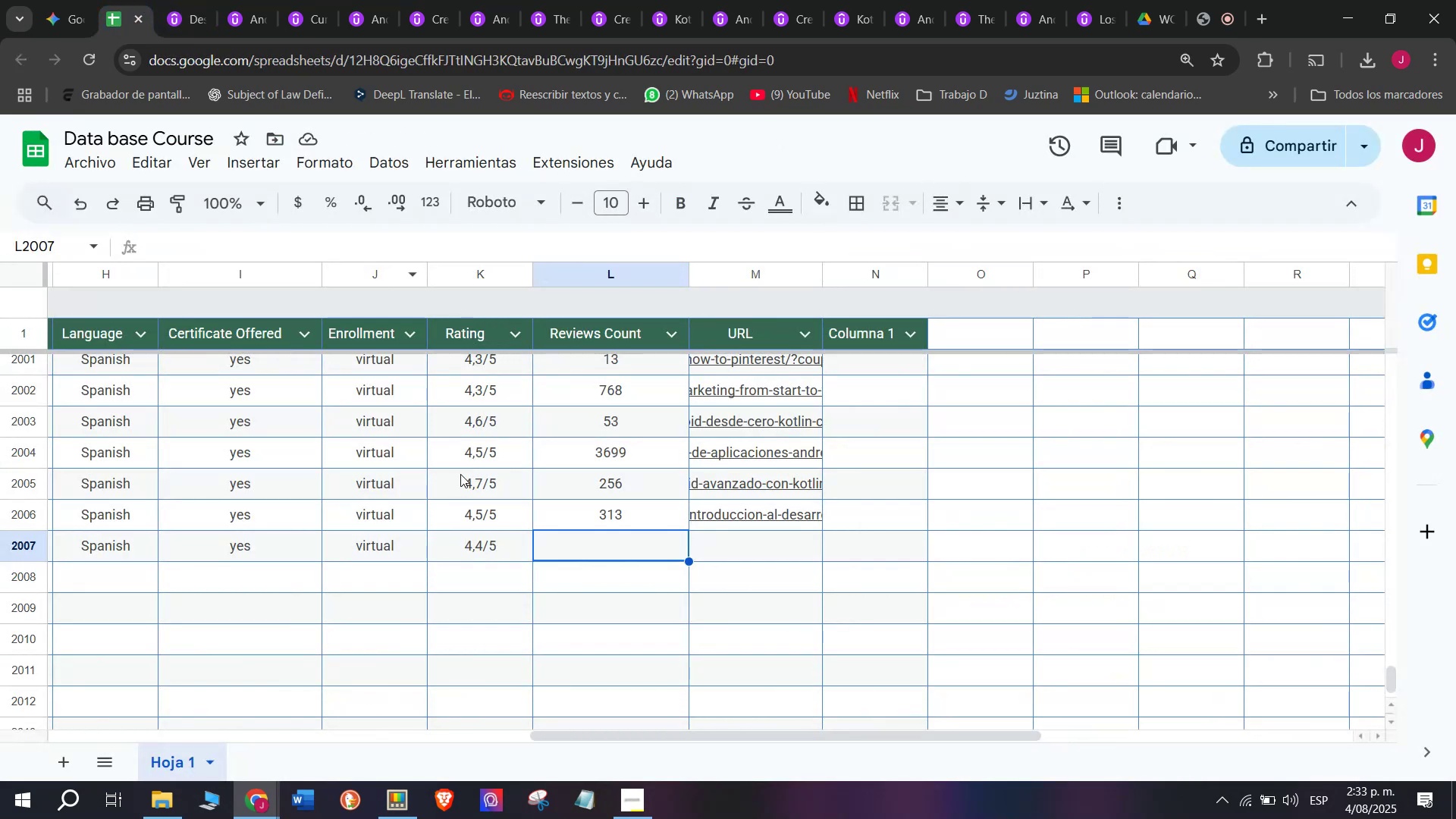 
type(2425)
 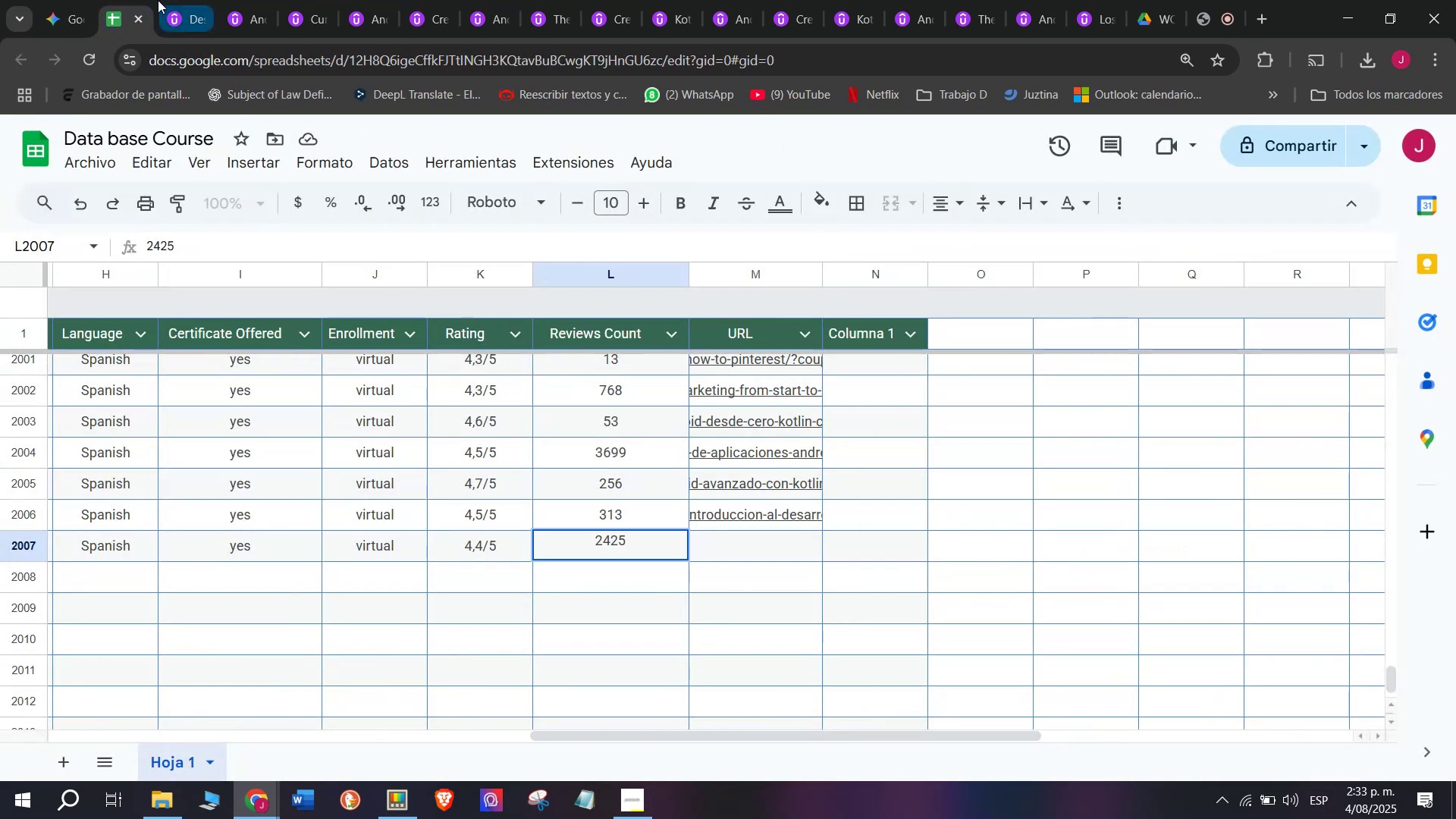 
left_click([178, 0])
 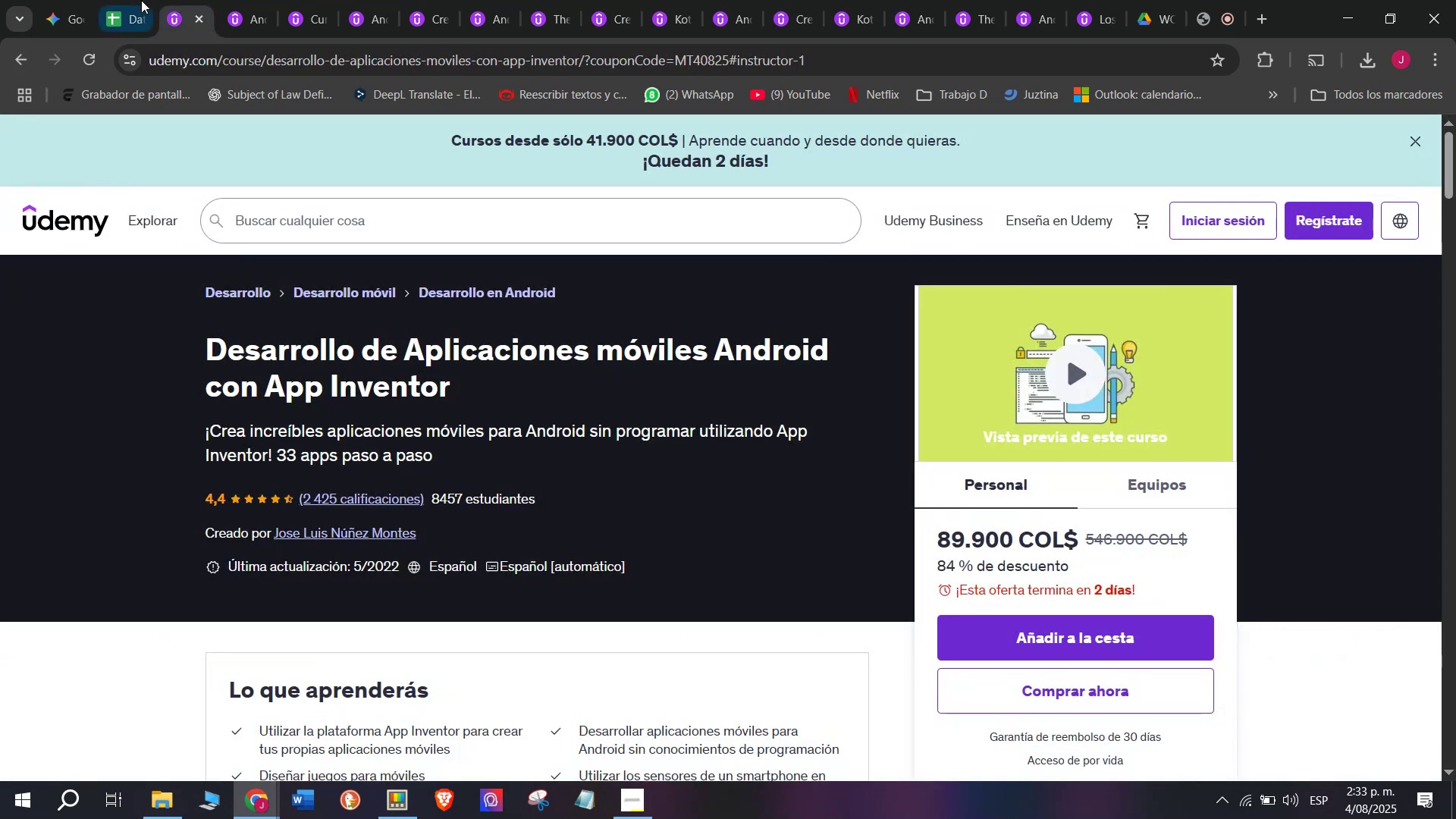 
left_click([124, 0])
 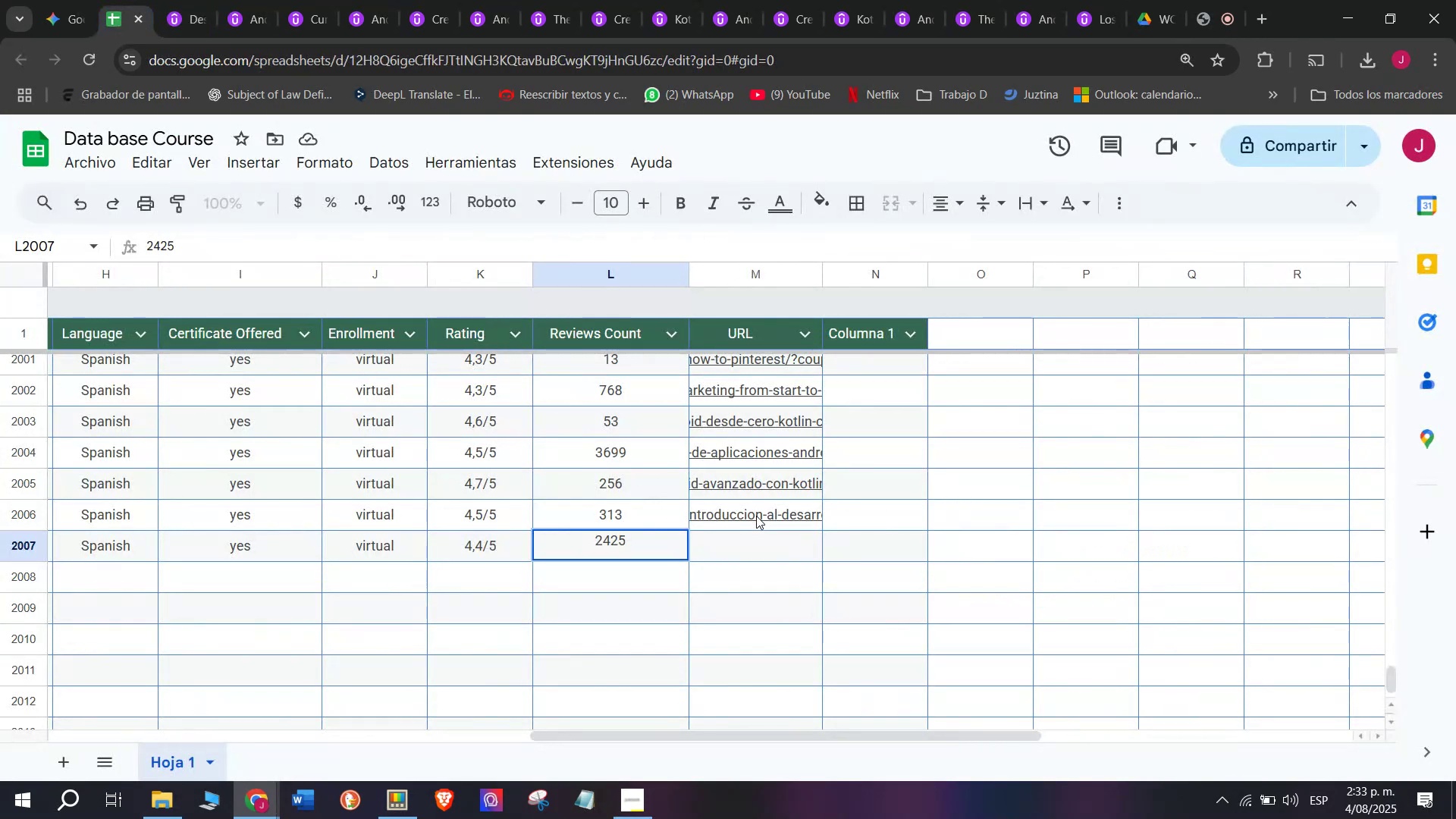 
left_click([773, 542])
 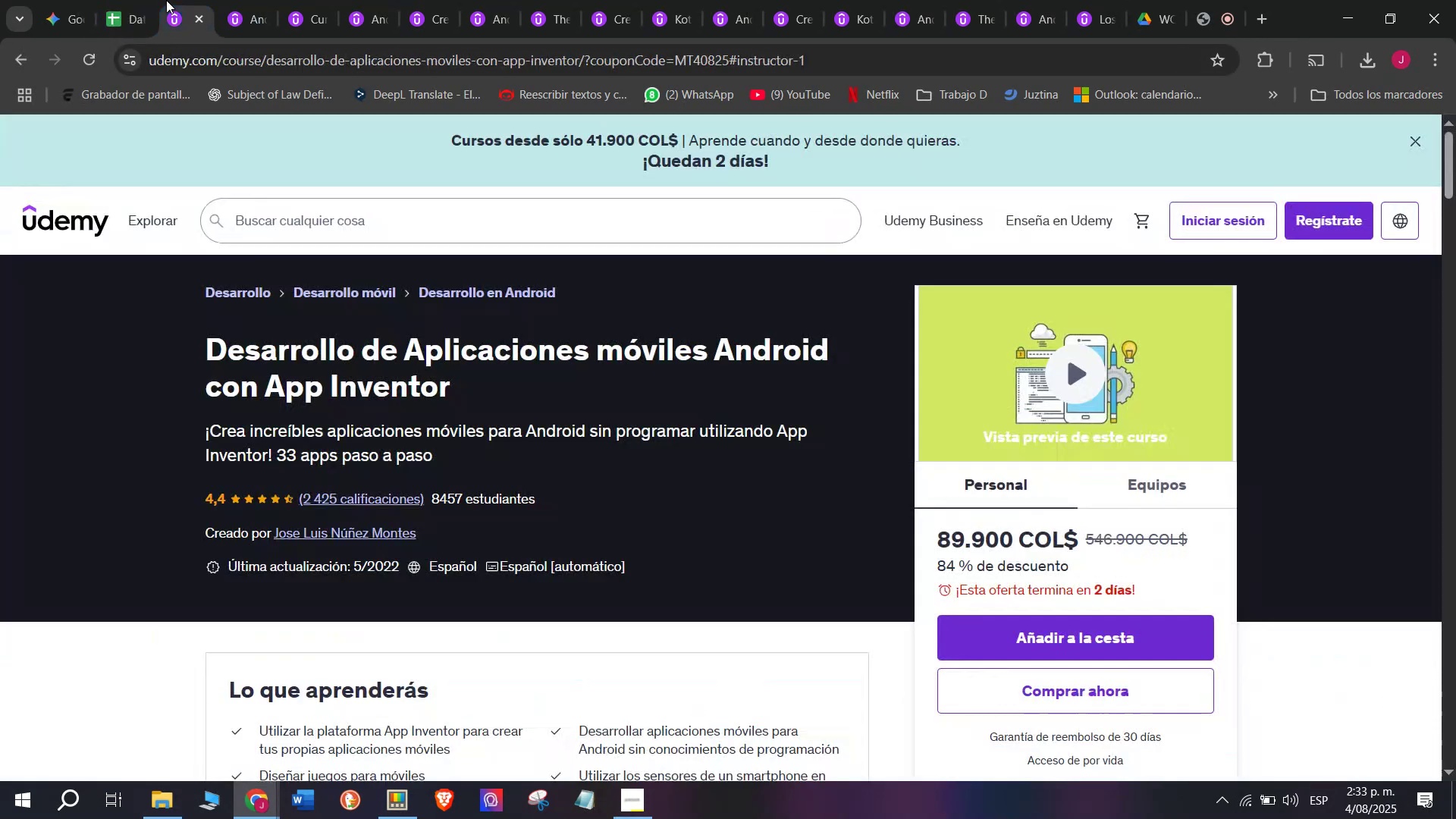 
double_click([238, 64])
 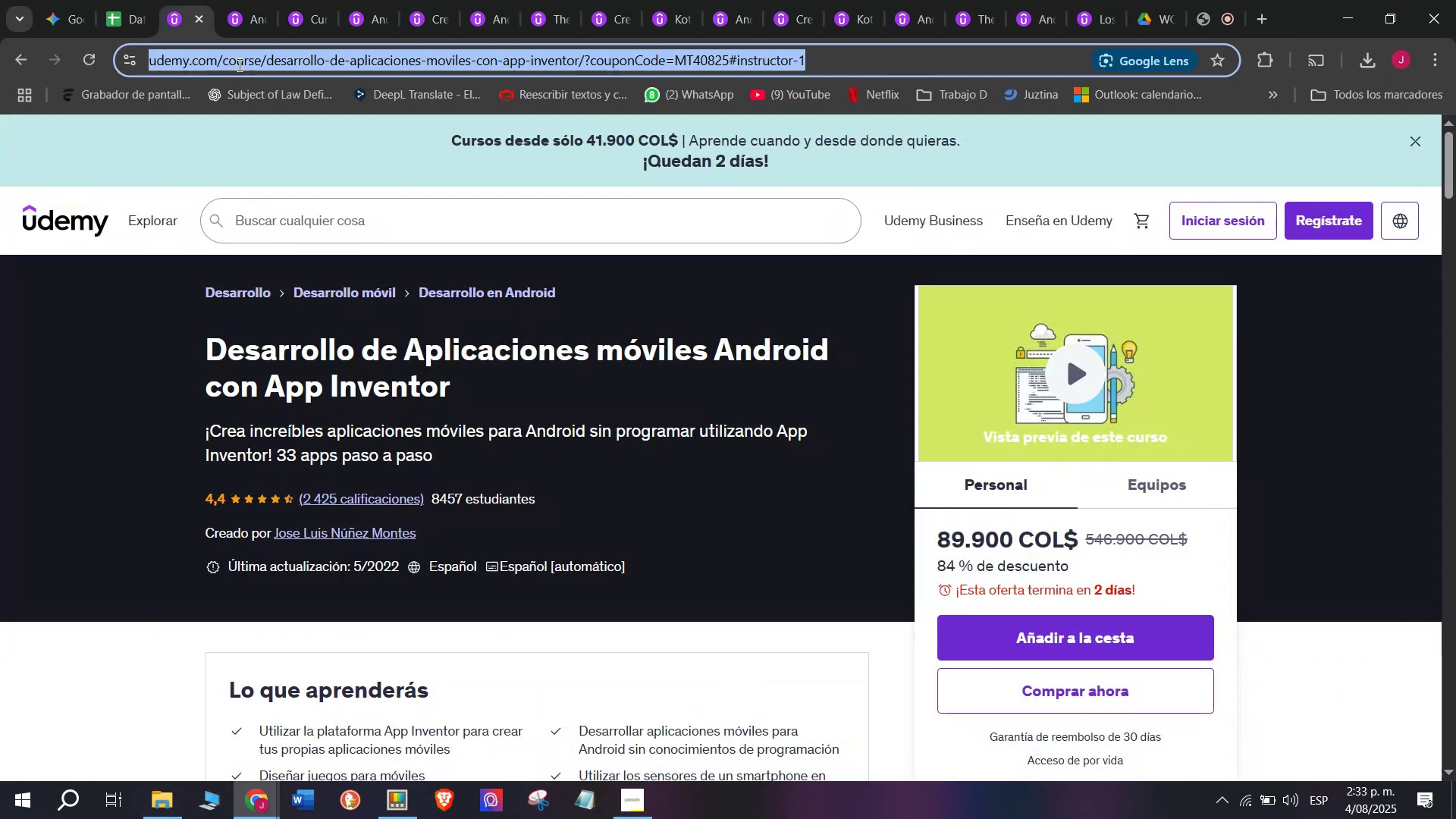 
triple_click([238, 64])
 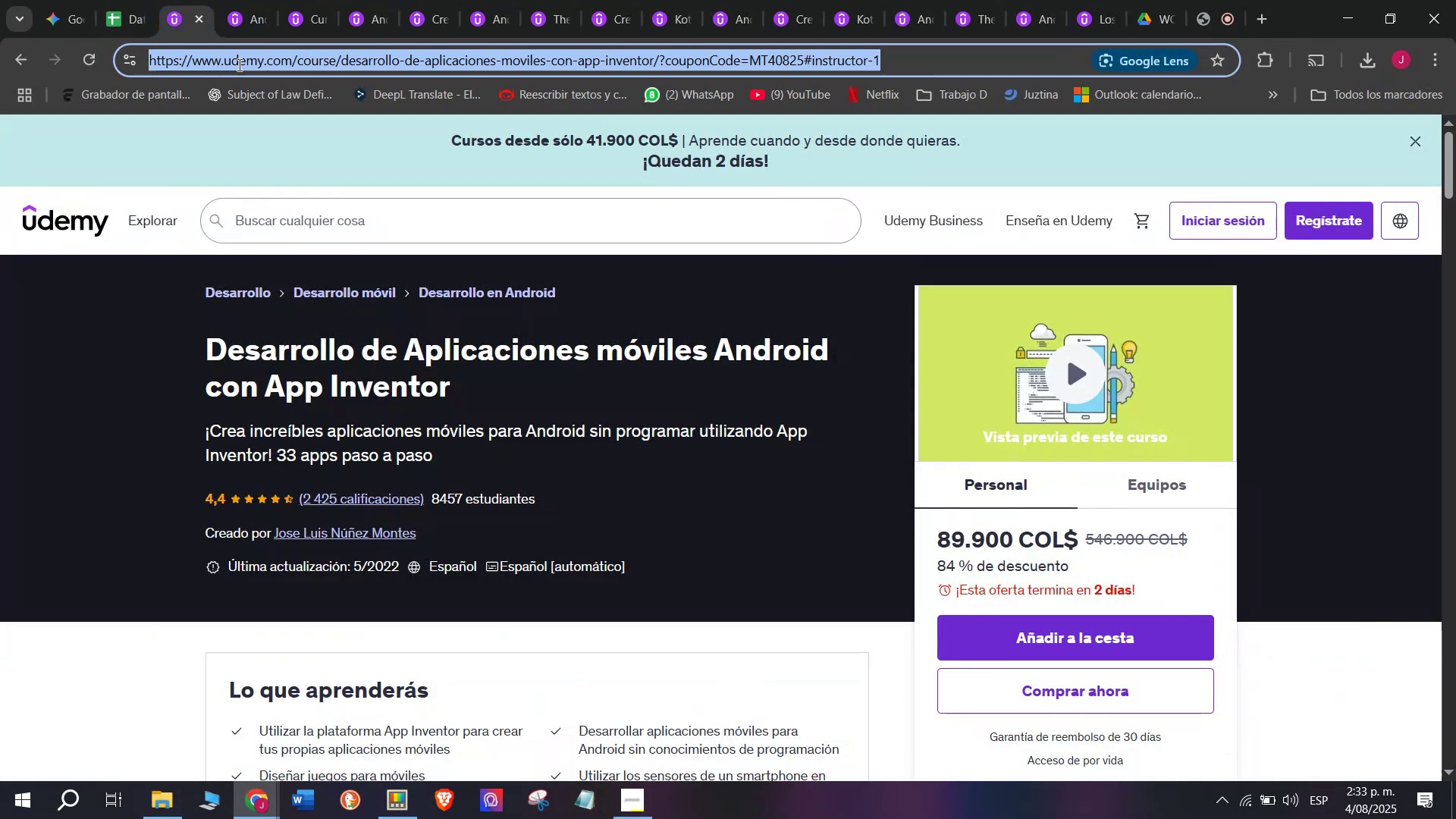 
triple_click([238, 64])
 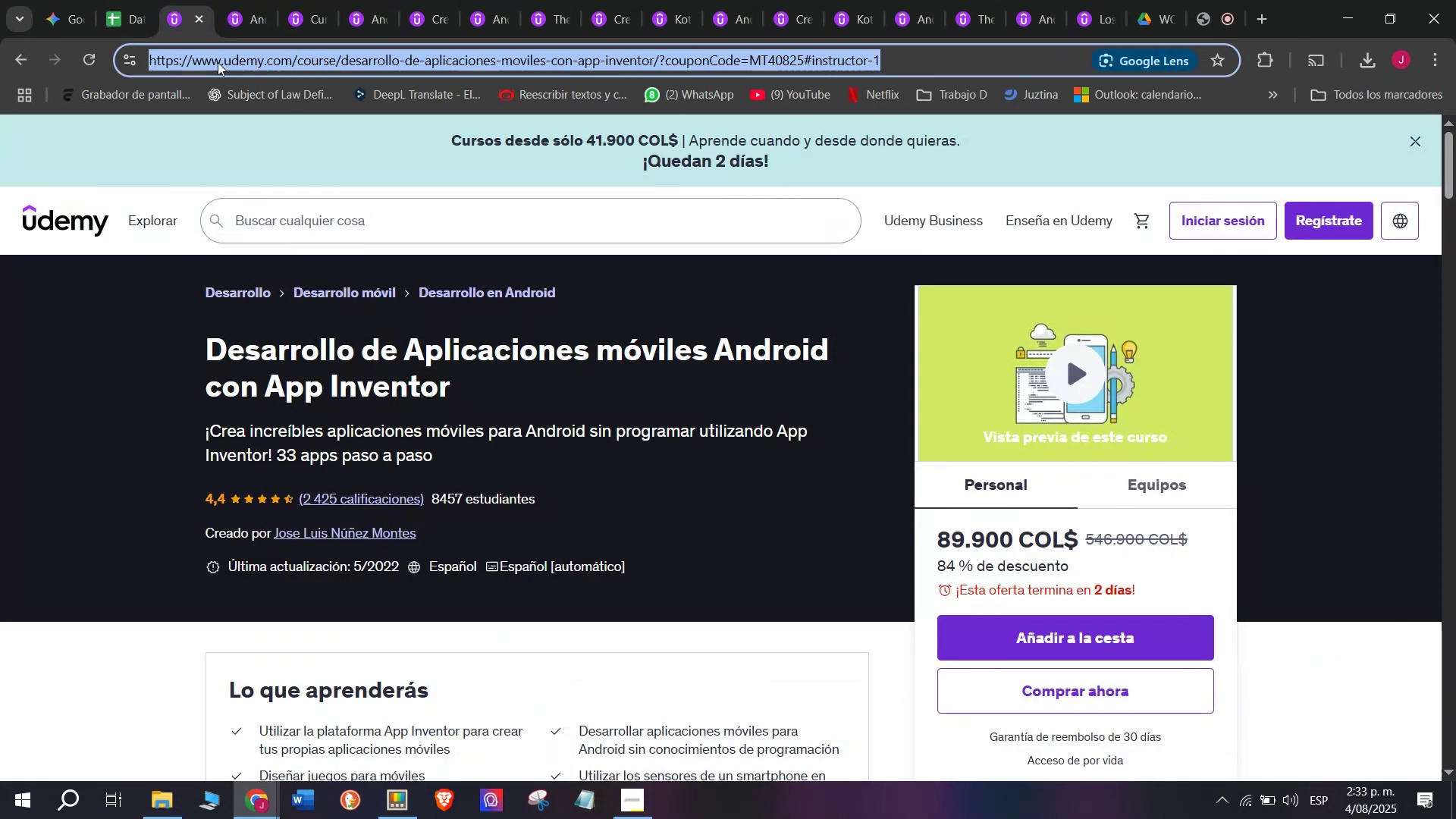 
key(Control+ControlLeft)
 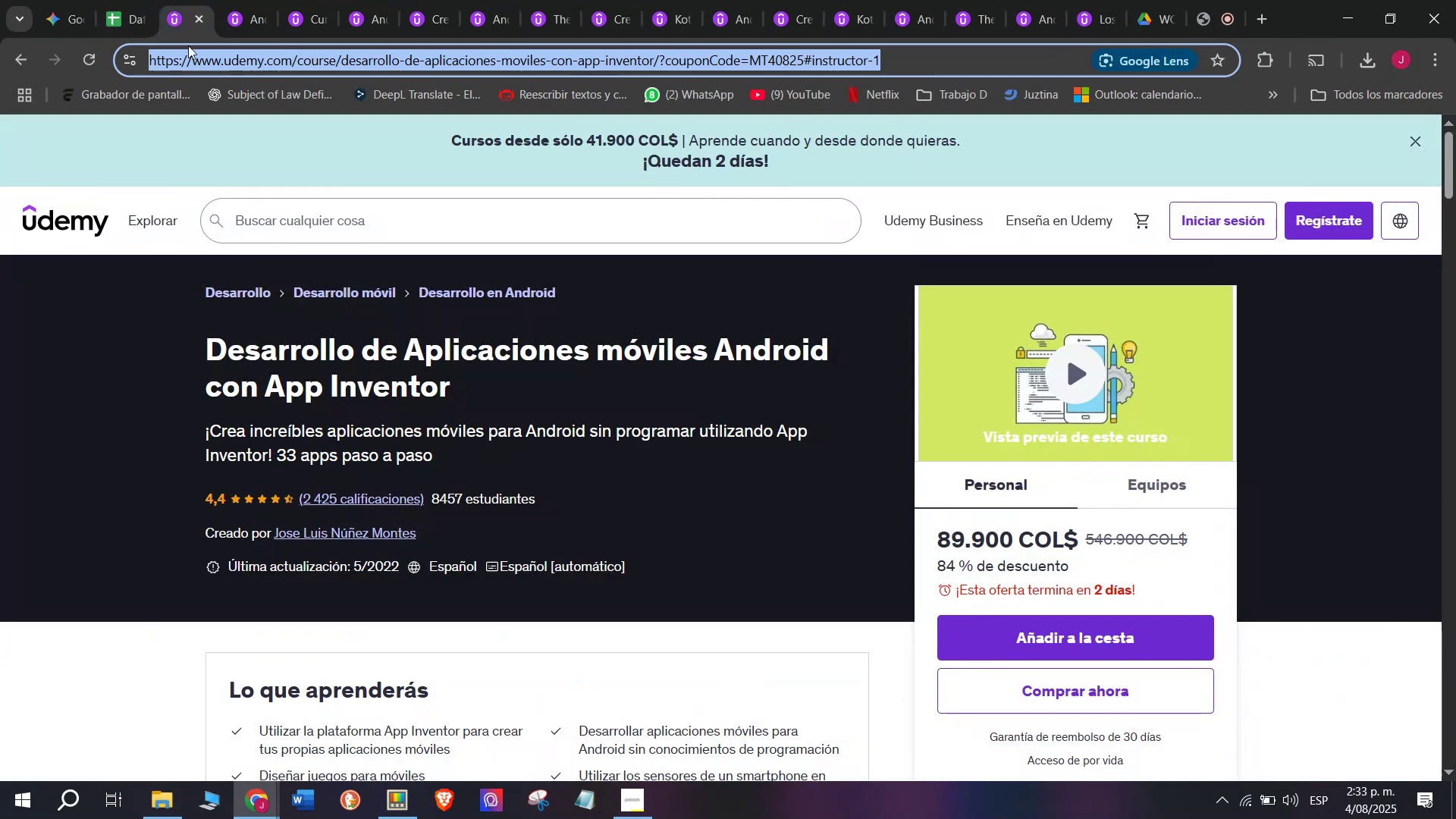 
key(Break)
 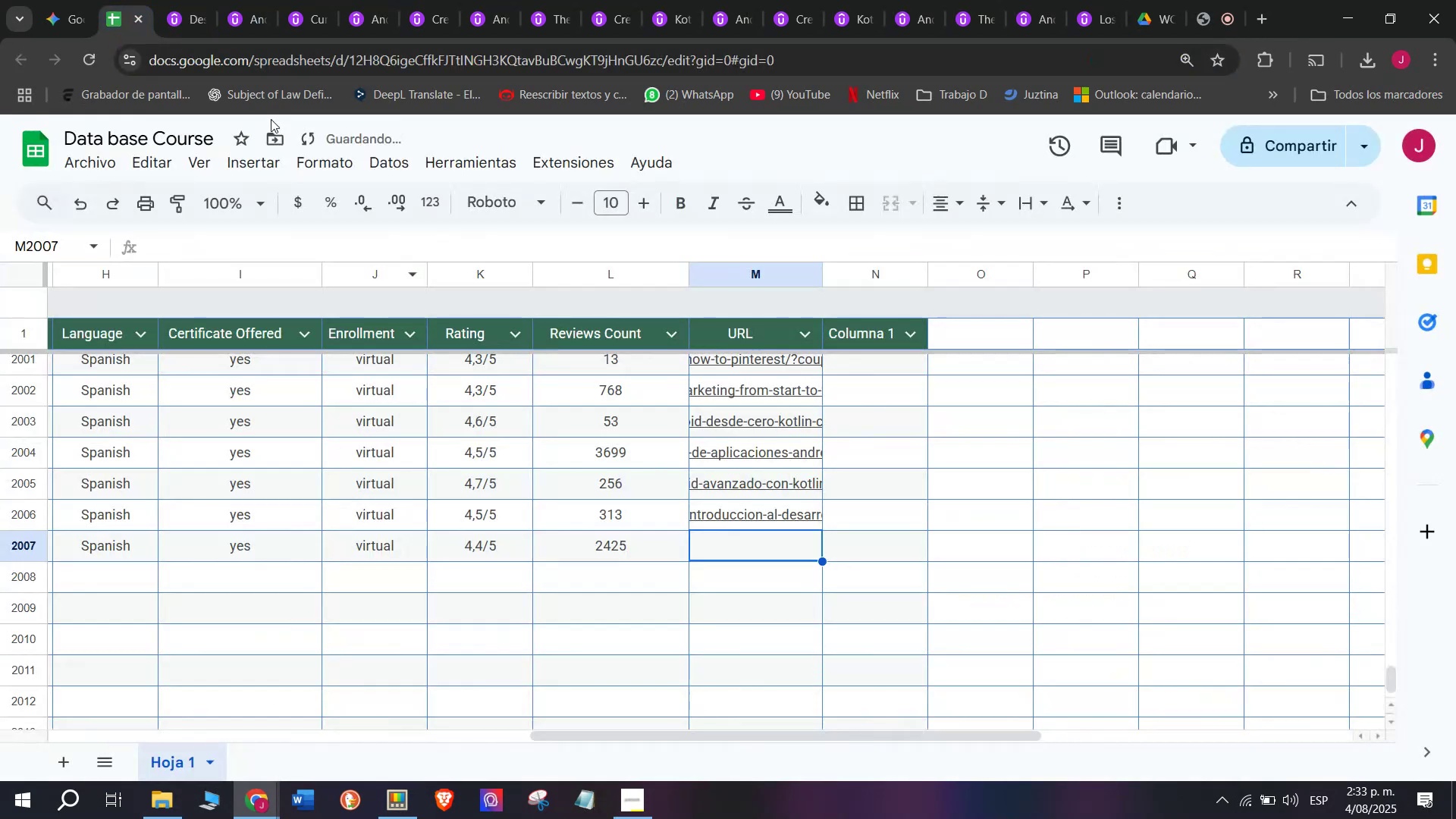 
key(Control+C)
 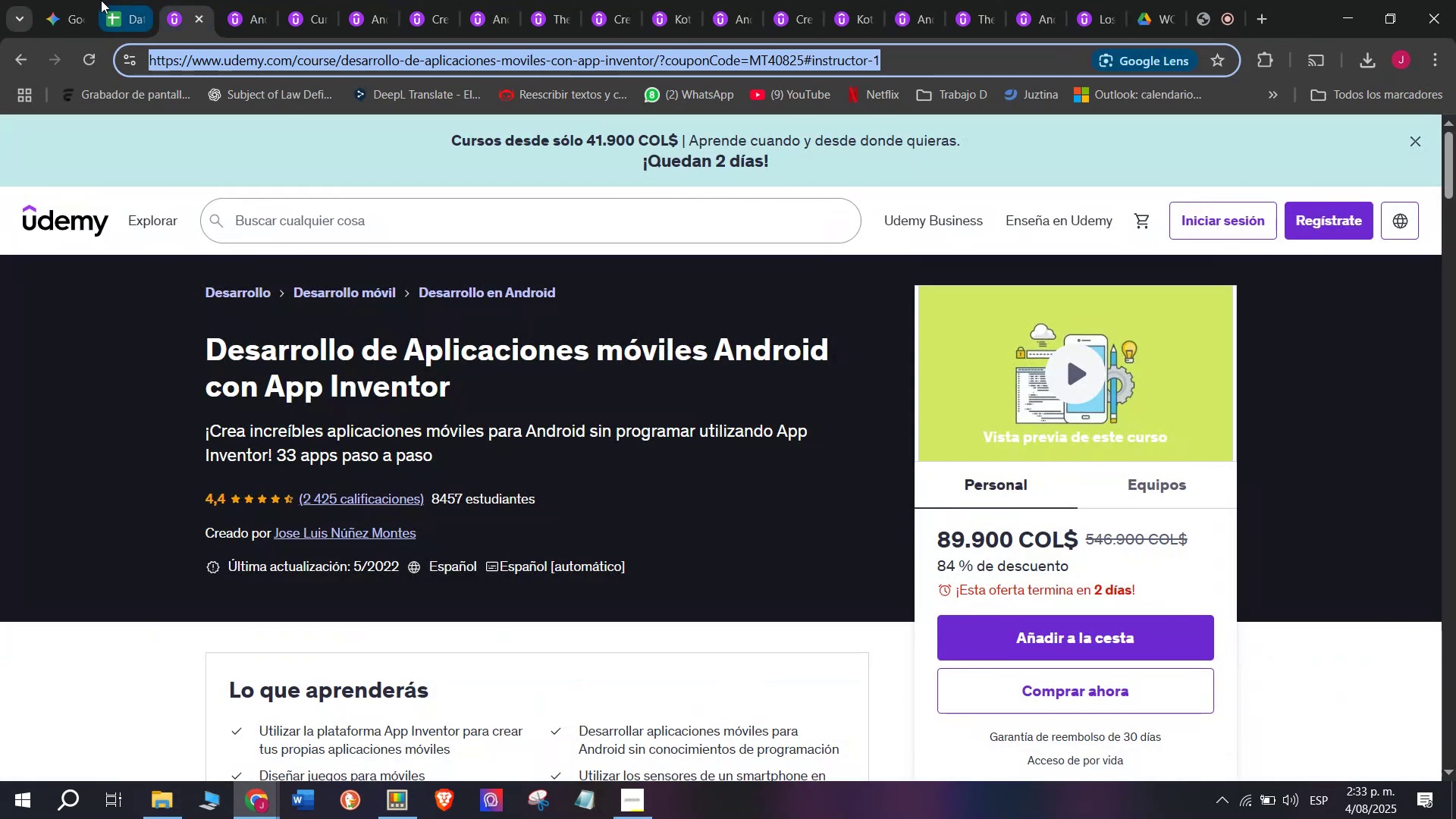 
triple_click([101, 0])
 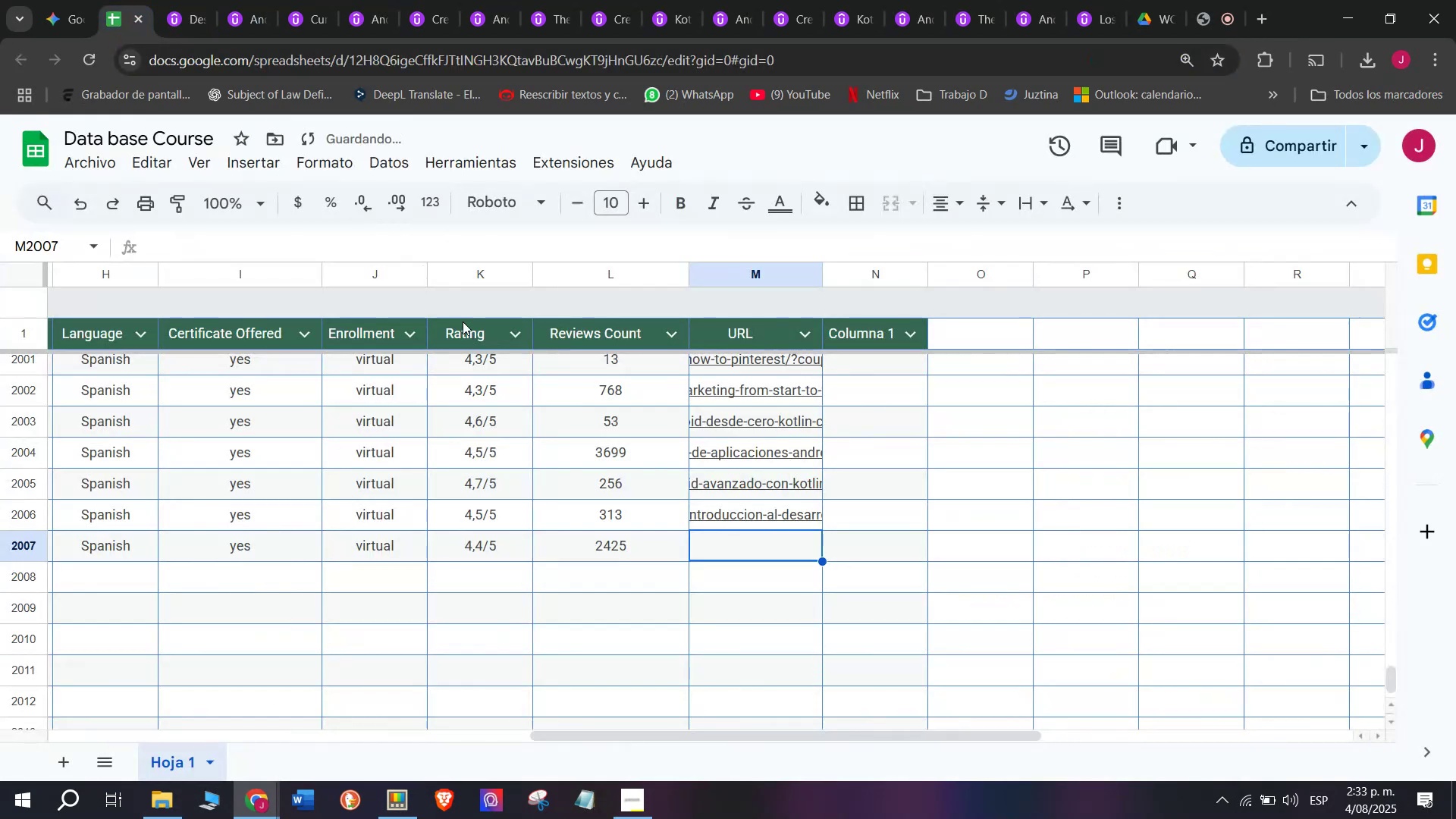 
key(Z)
 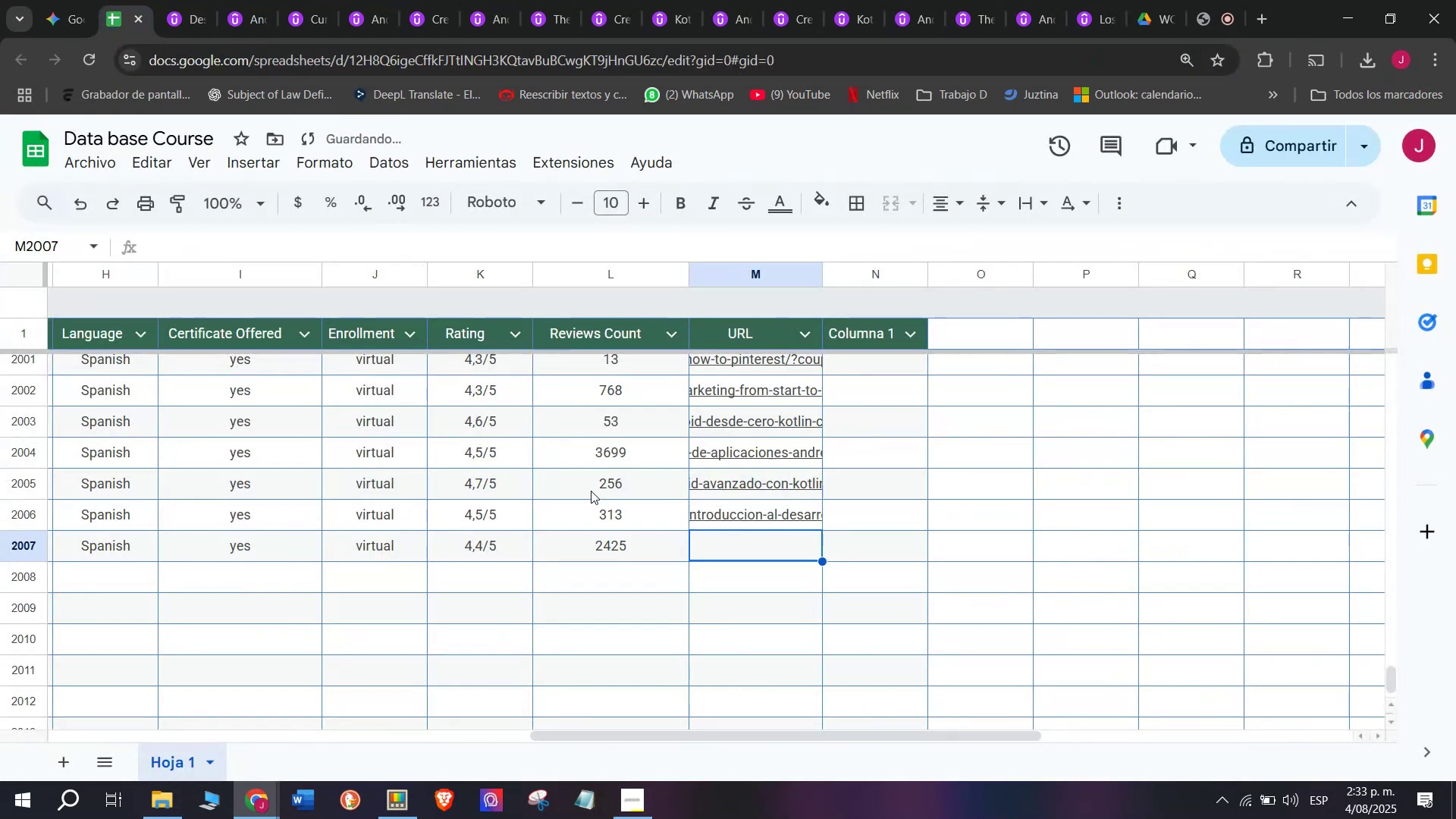 
key(Control+ControlLeft)
 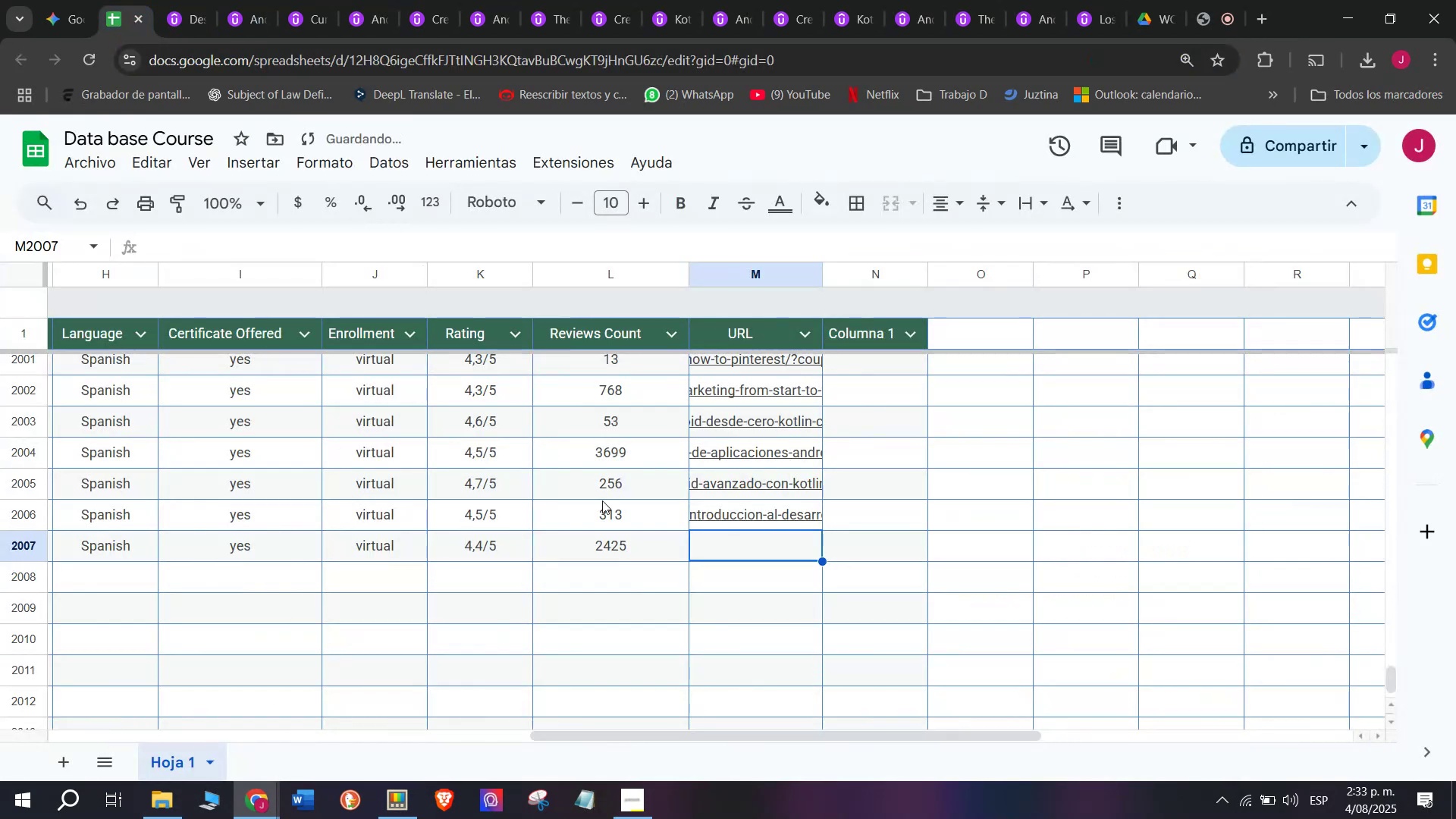 
key(Control+V)
 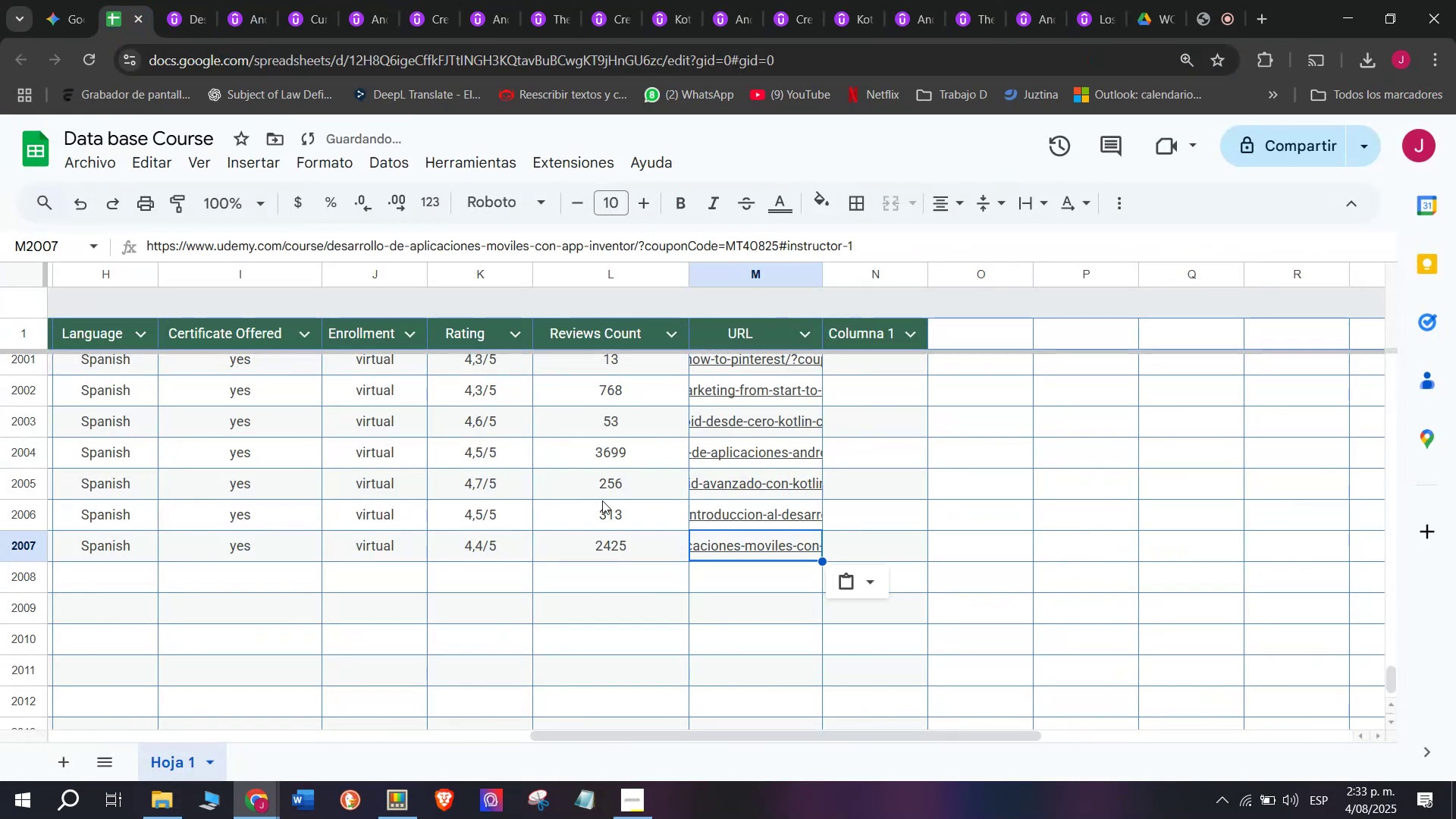 
scroll: coordinate [177, 576], scroll_direction: up, amount: 2.0
 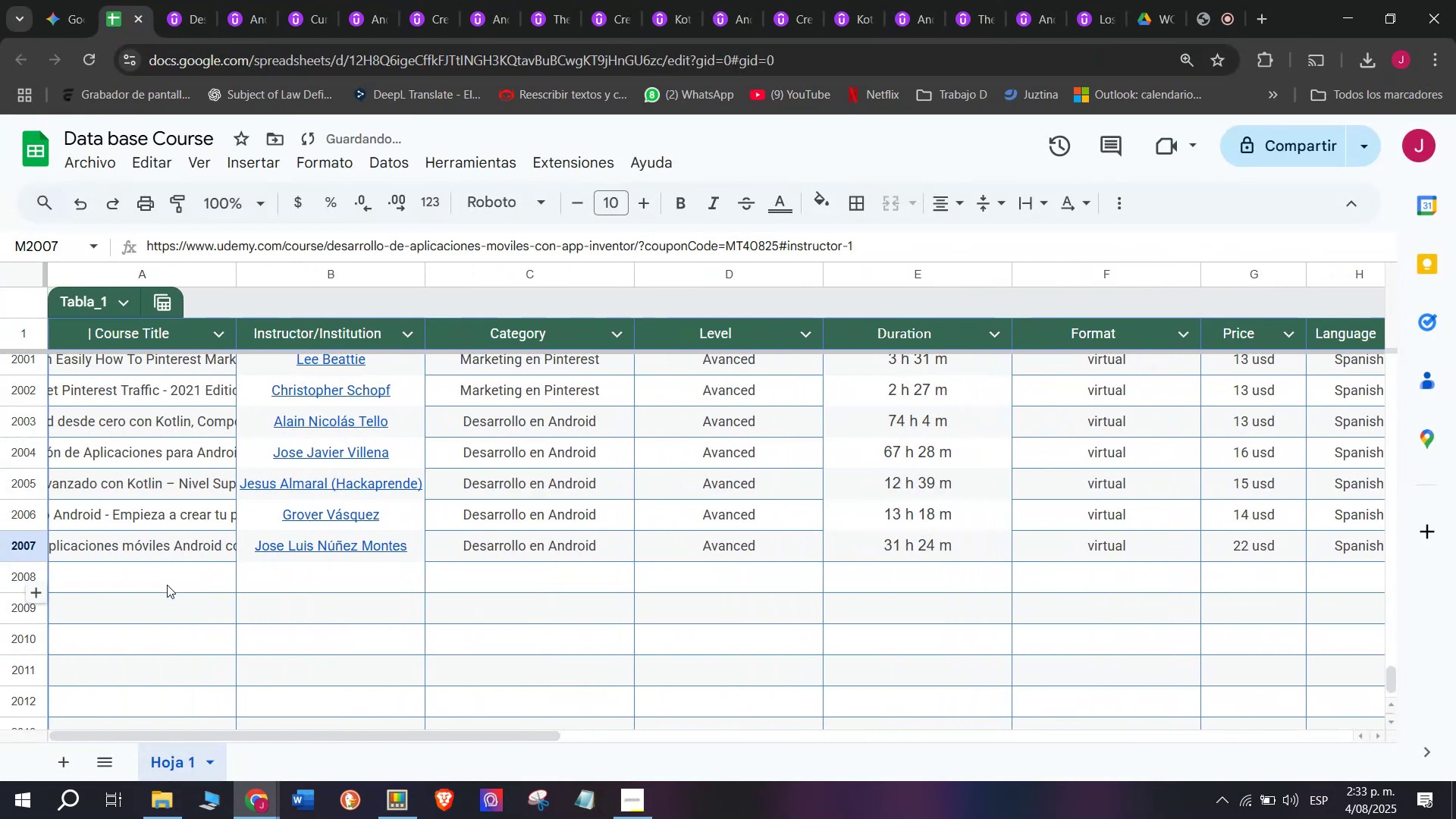 
left_click([167, 585])
 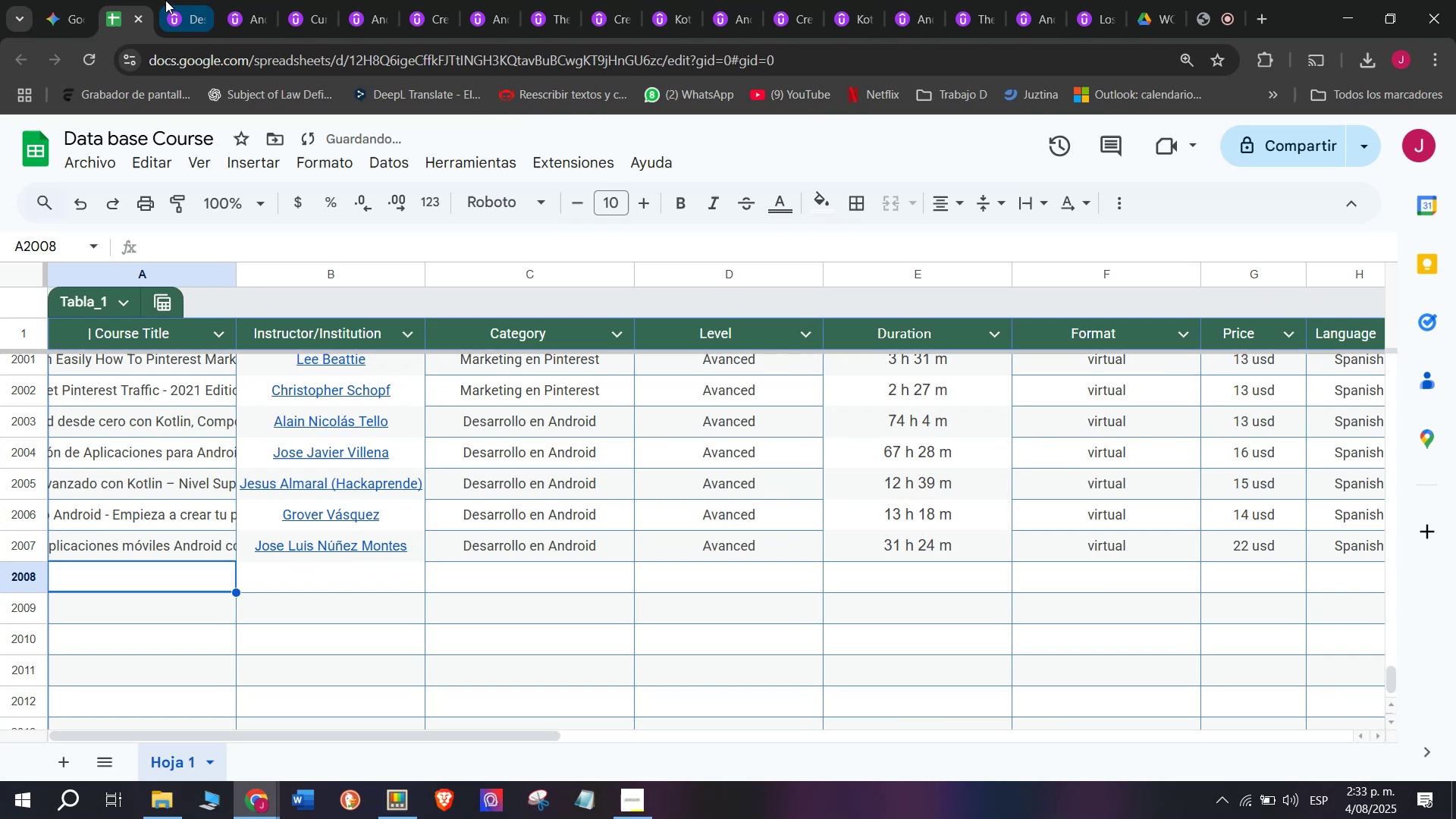 
left_click([165, 0])
 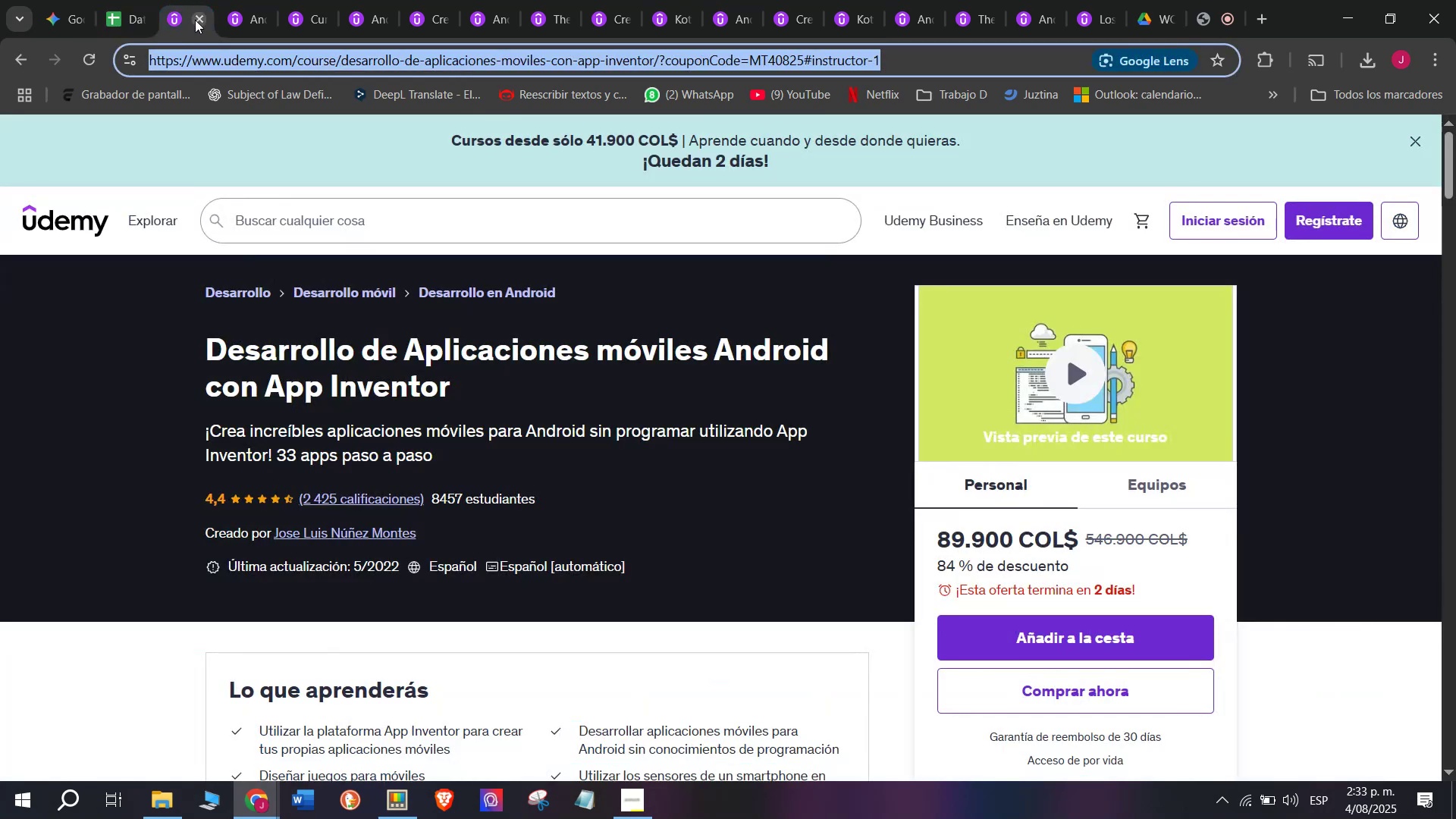 
left_click([195, 20])
 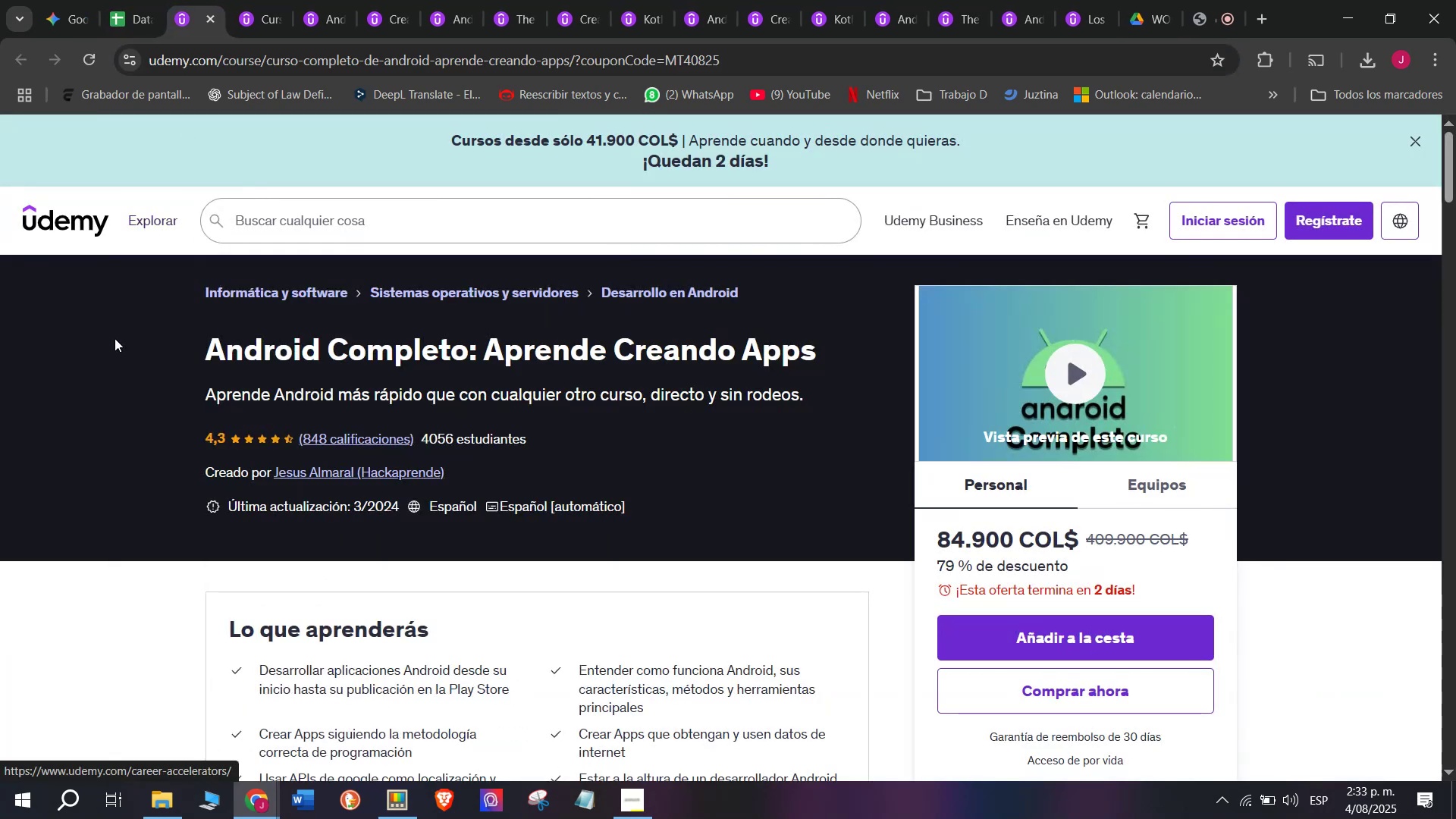 
left_click_drag(start_coordinate=[204, 345], to_coordinate=[817, 344])
 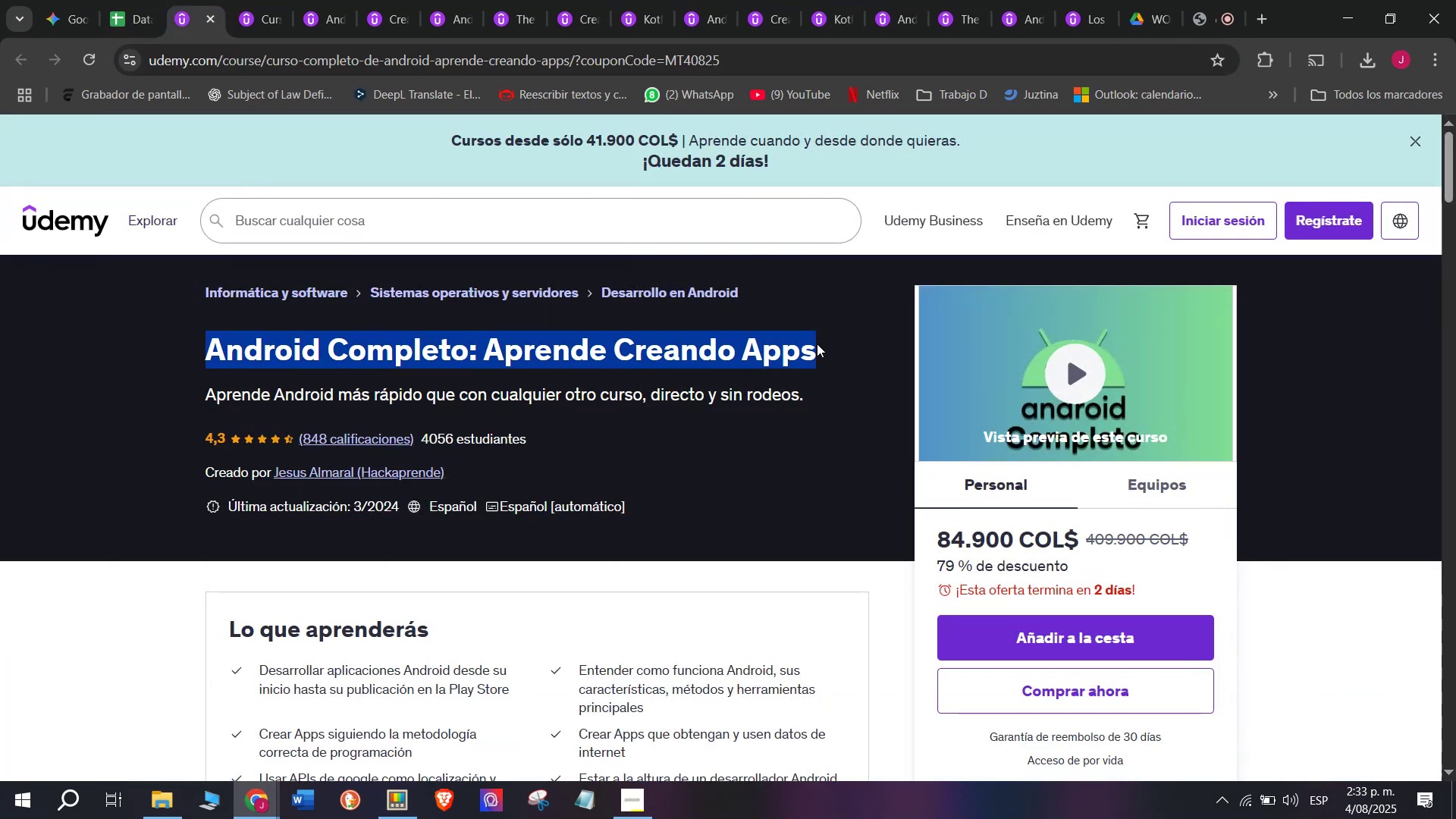 
key(Control+ControlLeft)
 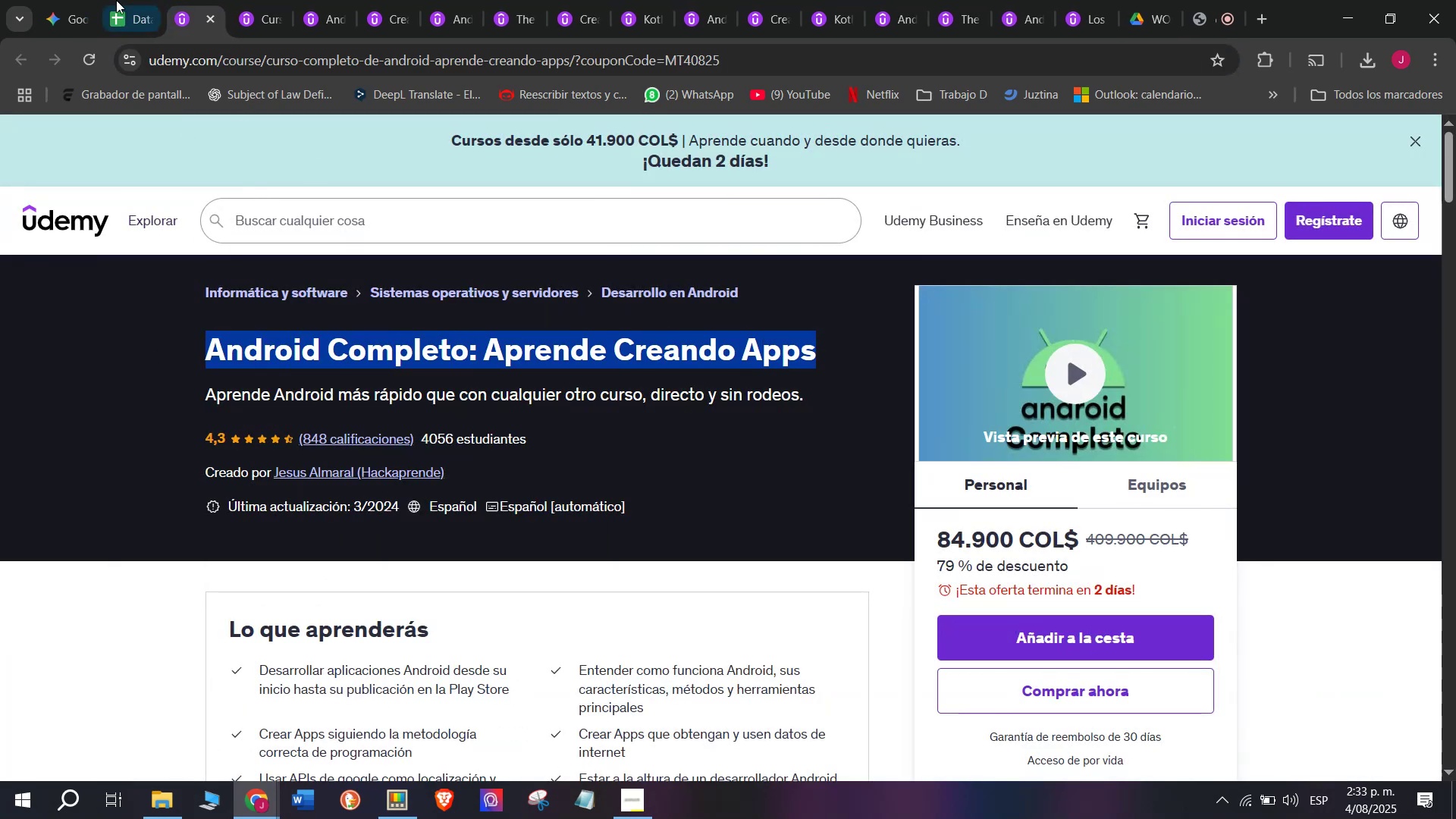 
key(Break)
 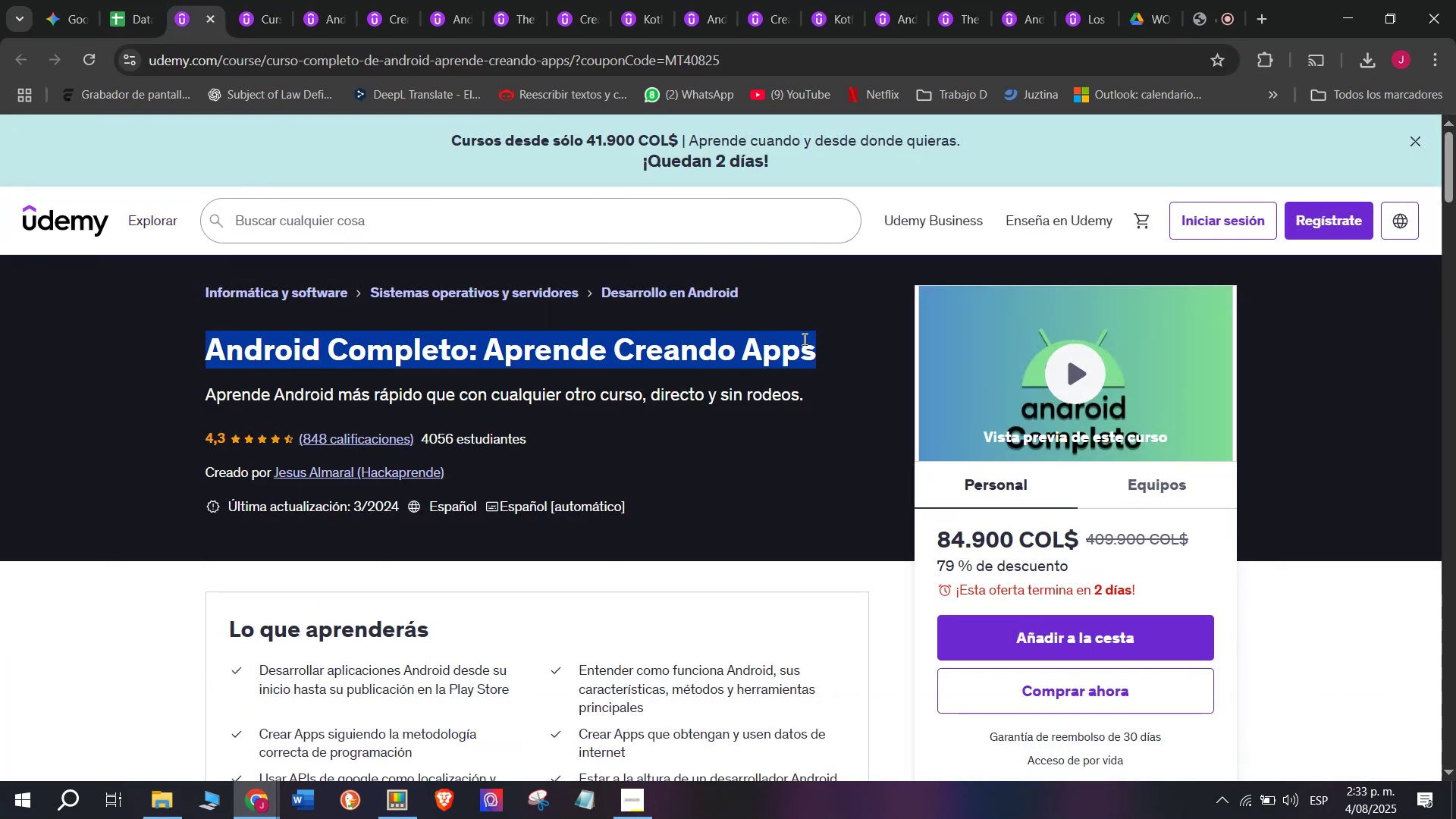 
key(Control+C)
 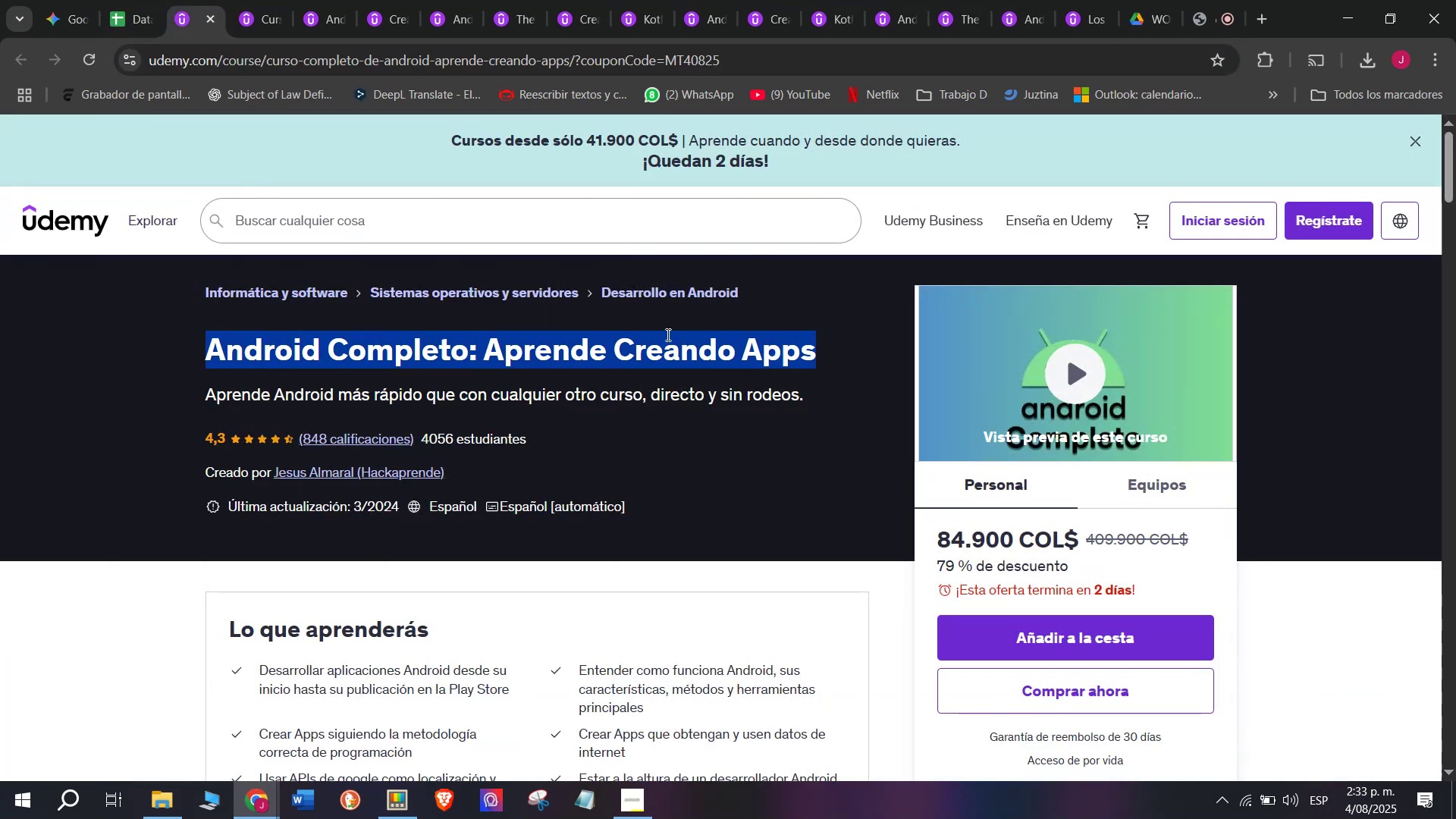 
key(Break)
 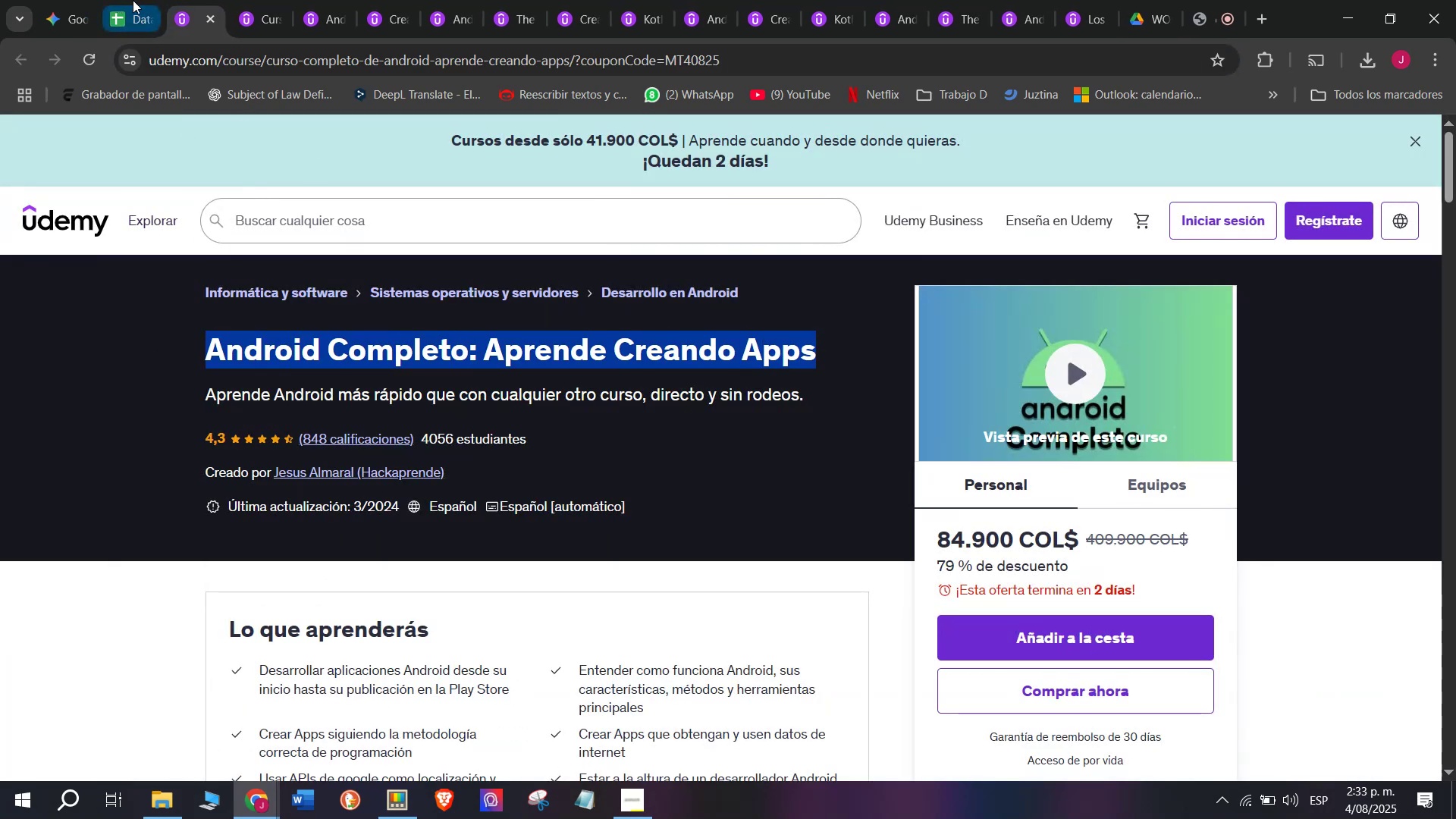 
key(Control+ControlLeft)
 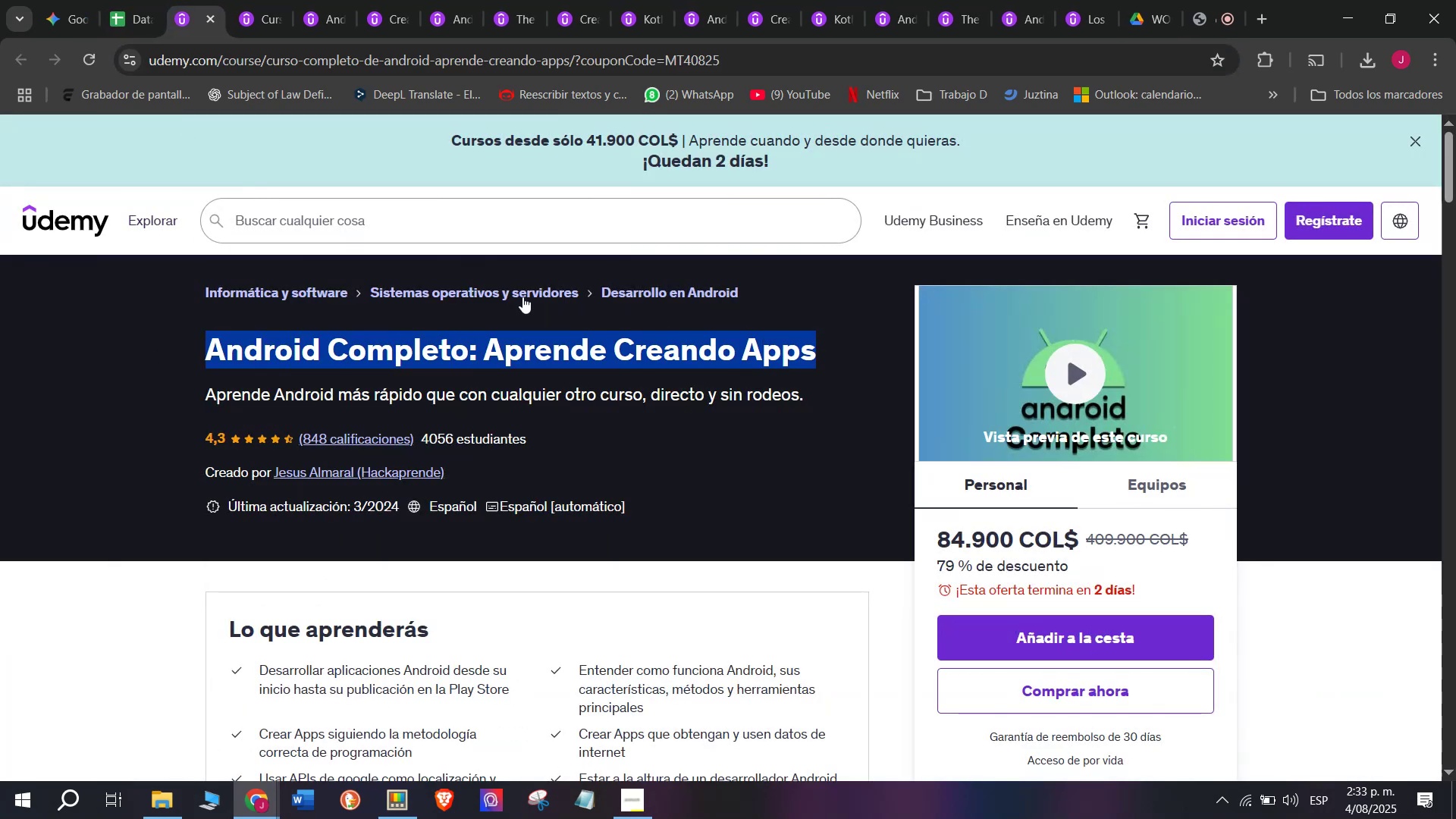 
key(Control+C)
 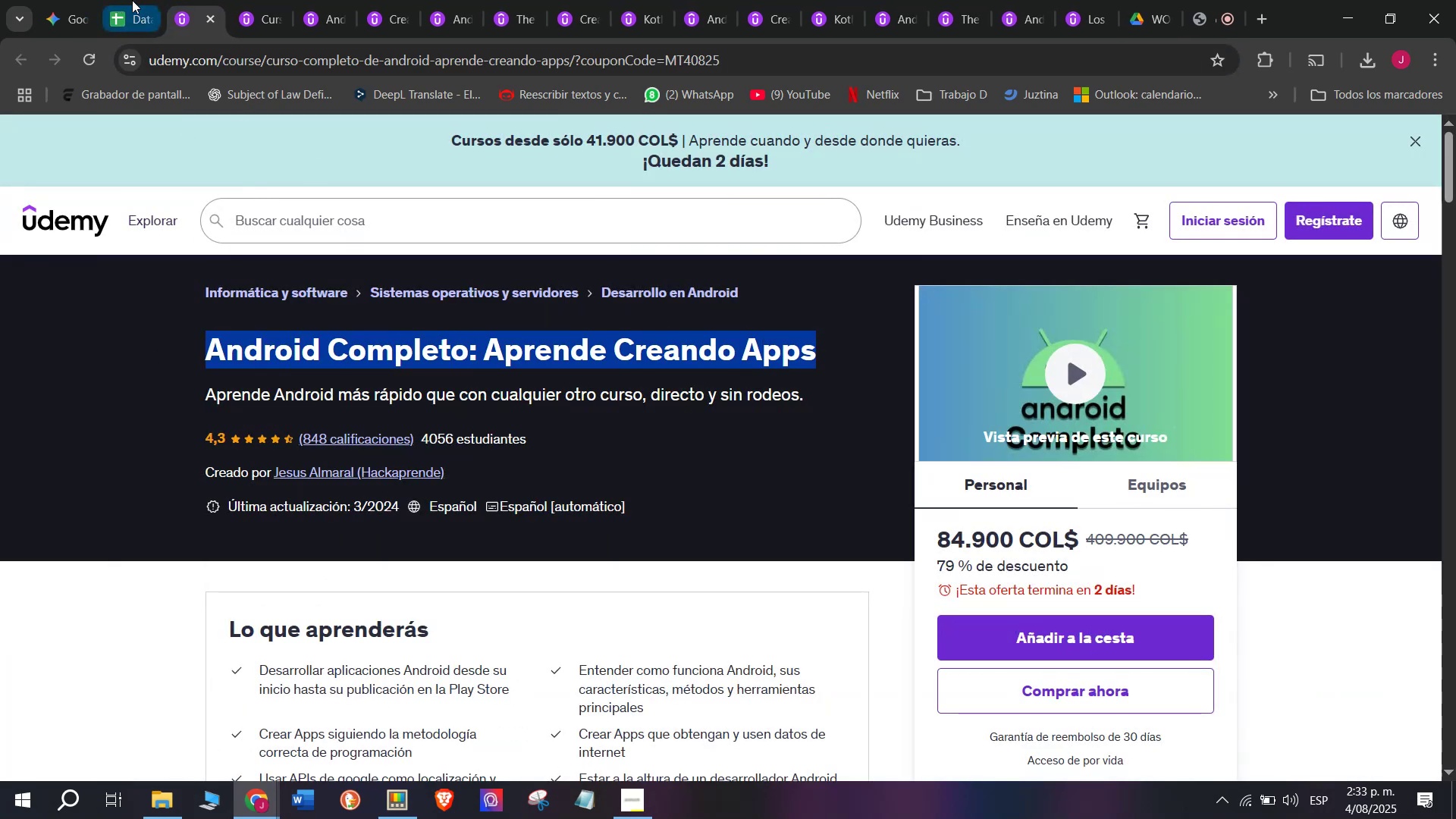 
left_click([133, 0])
 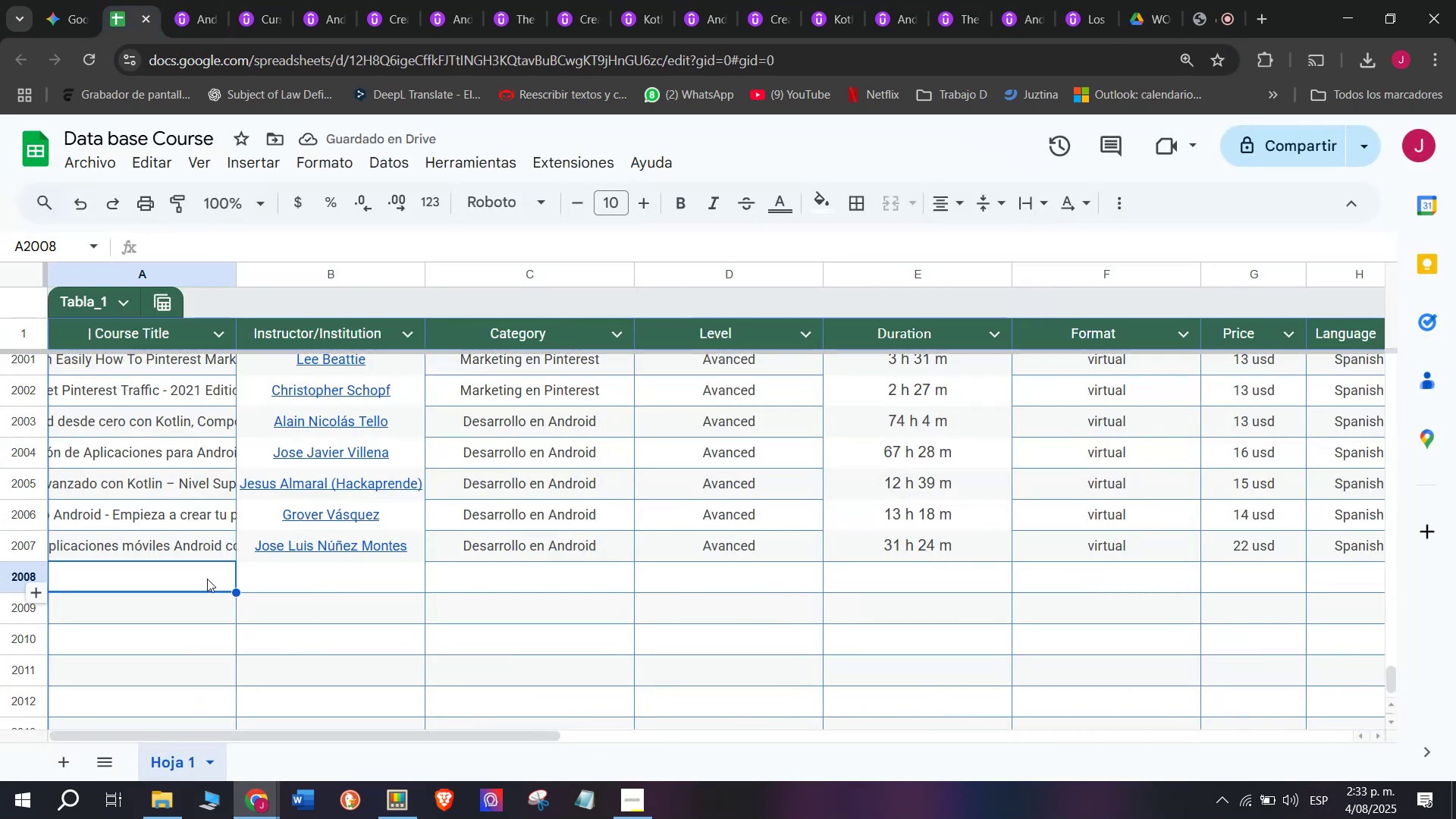 
double_click([207, 579])
 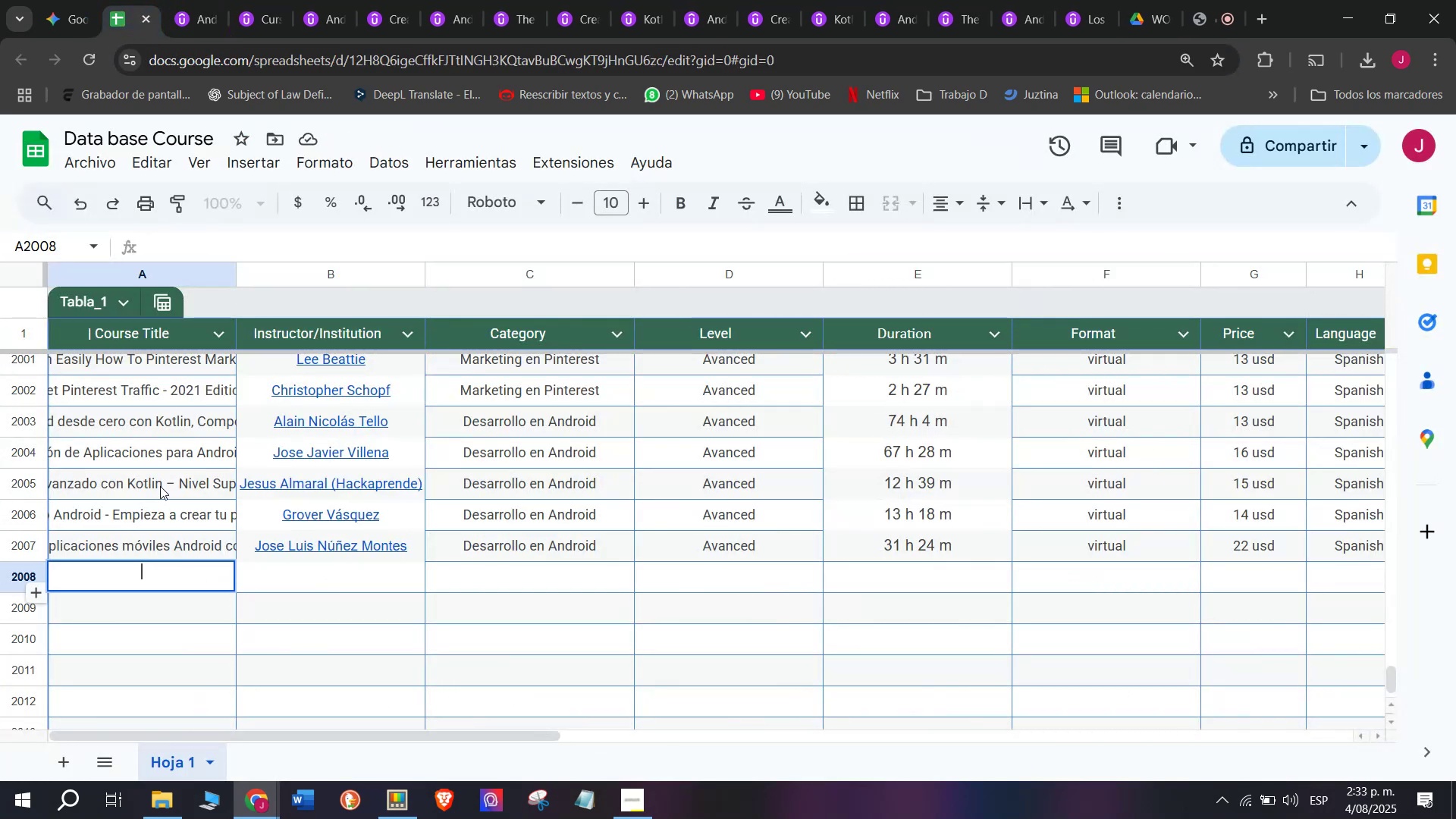 
key(Control+ControlLeft)
 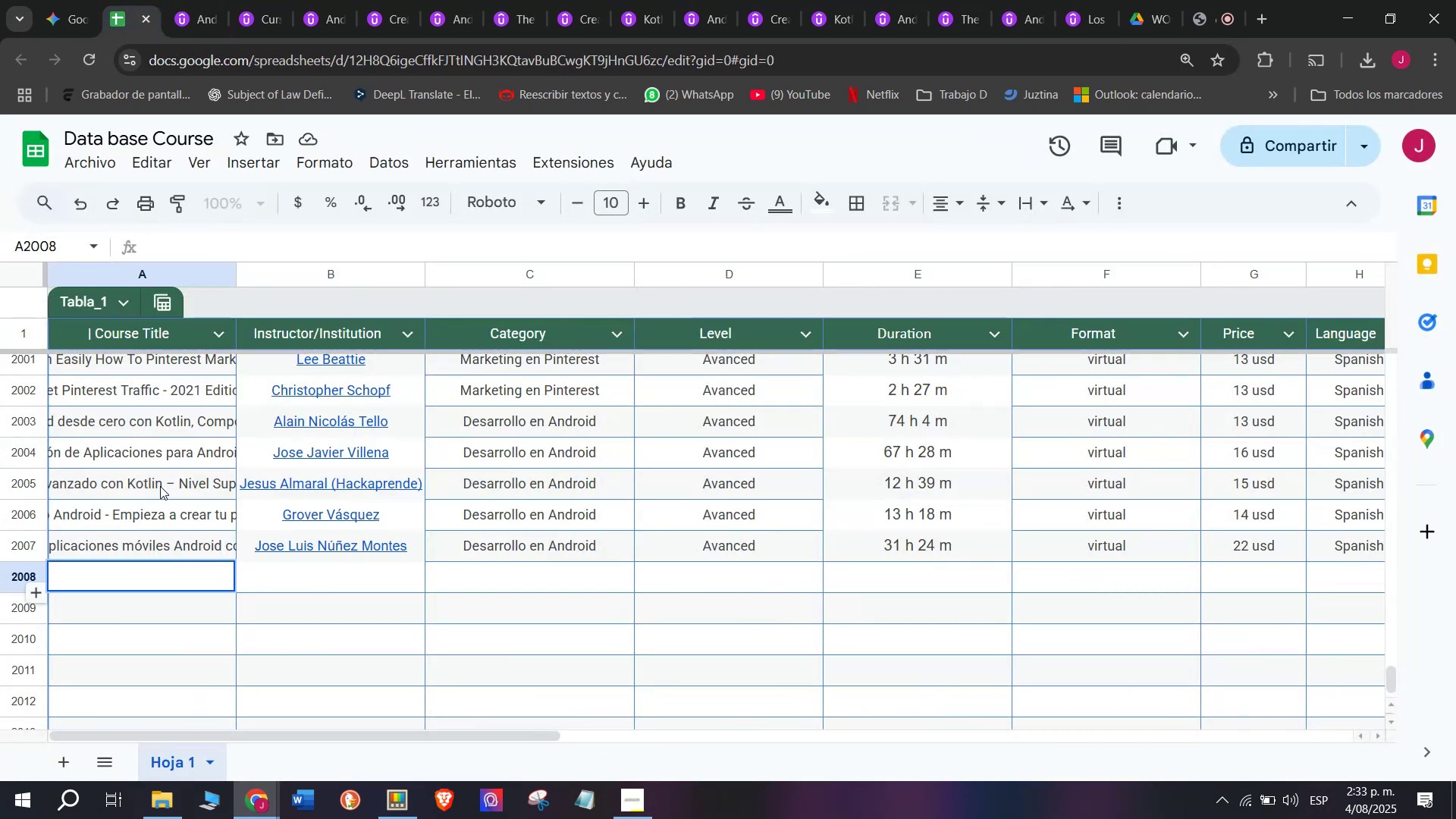 
key(Z)
 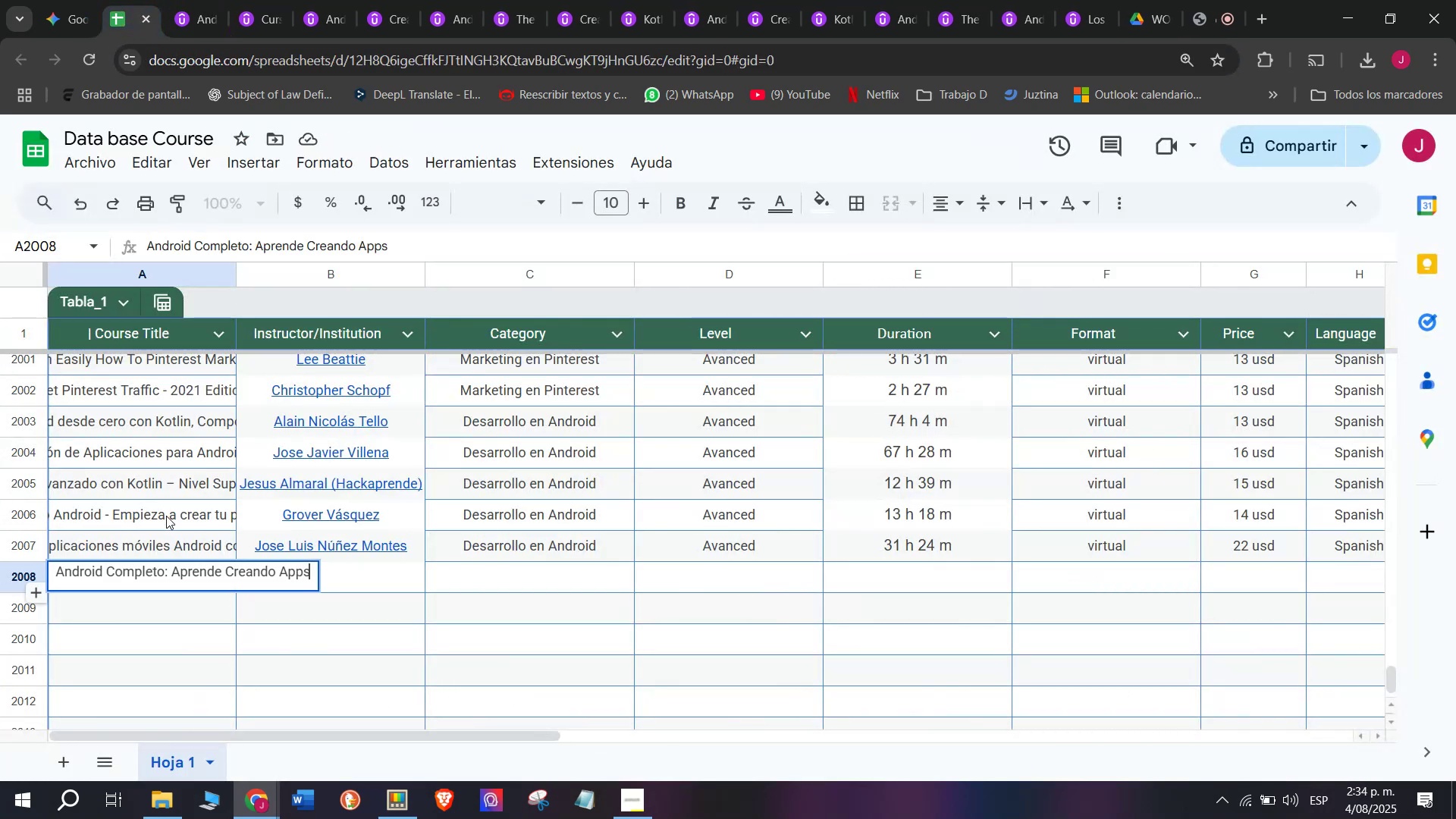 
key(Control+V)
 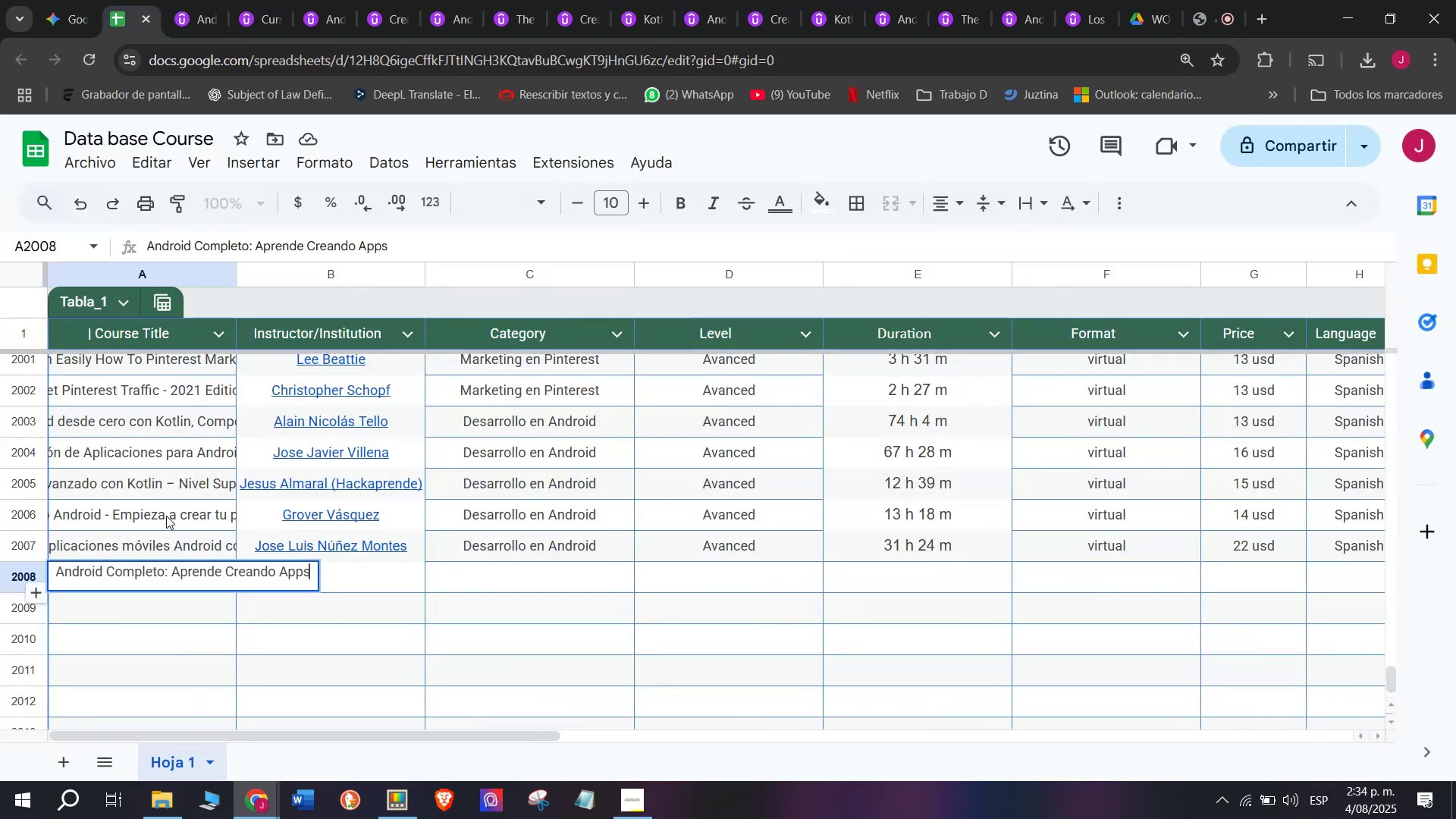 
left_click([166, 516])
 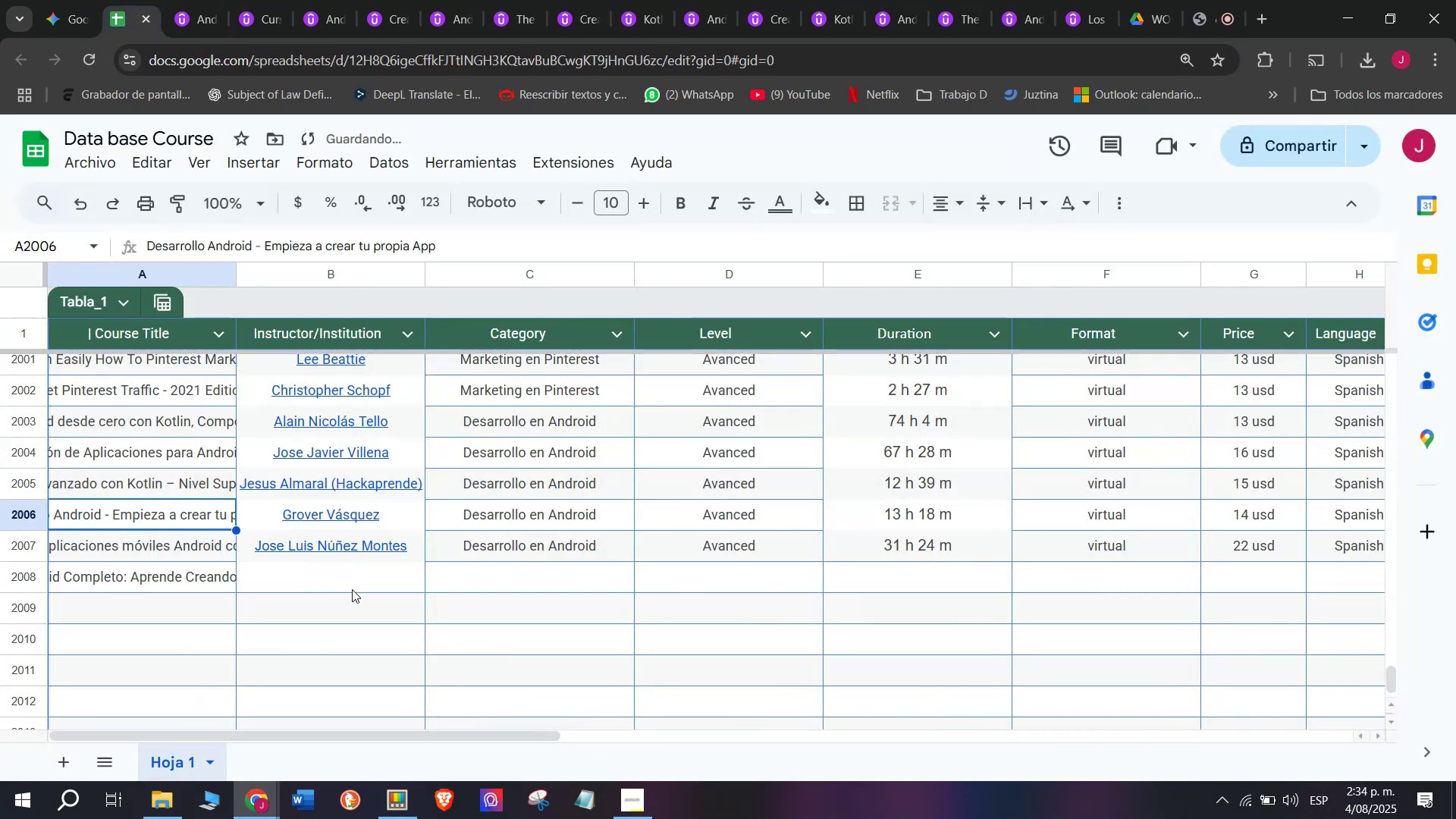 
left_click([352, 589])
 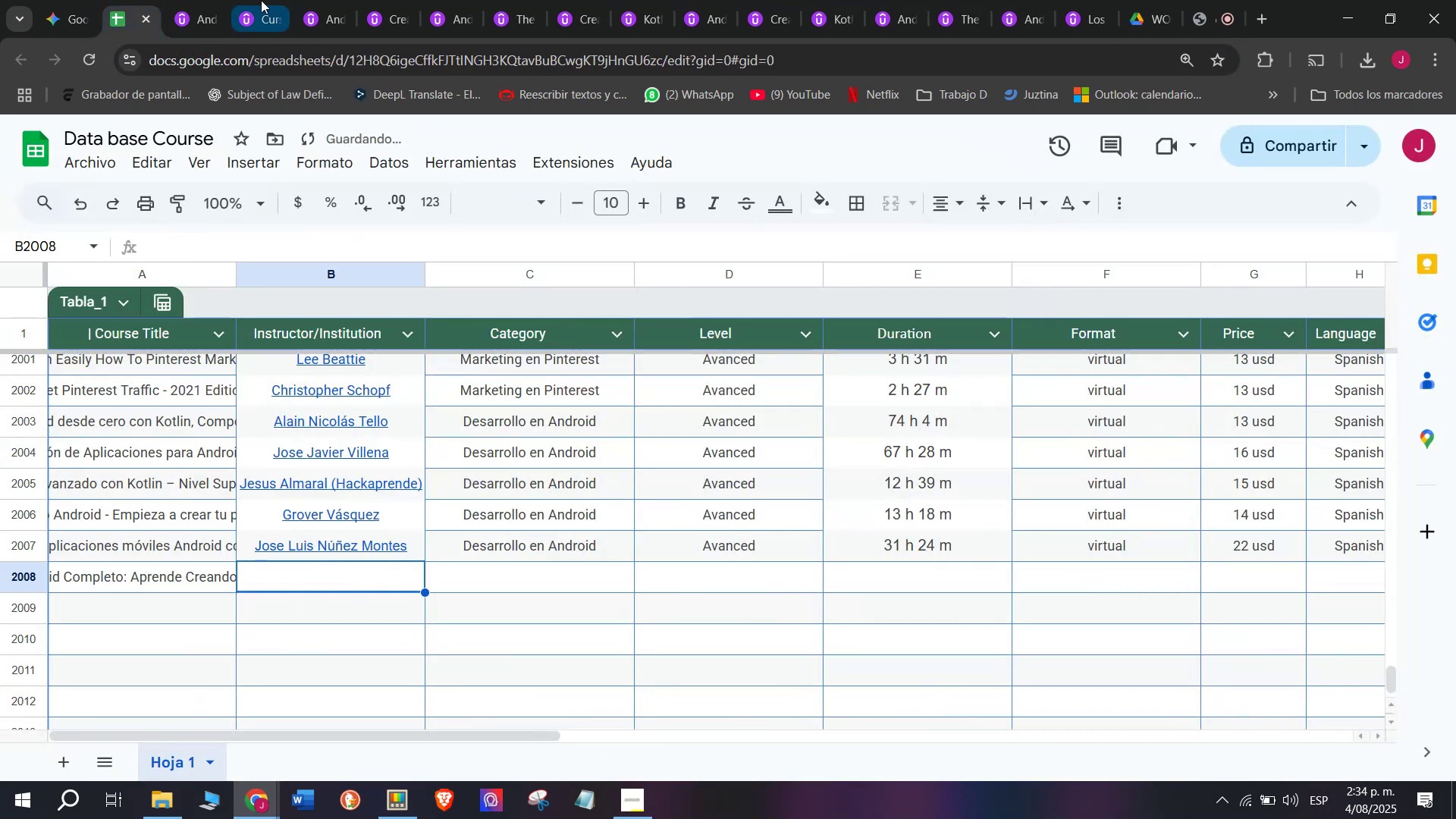 
left_click([209, 0])
 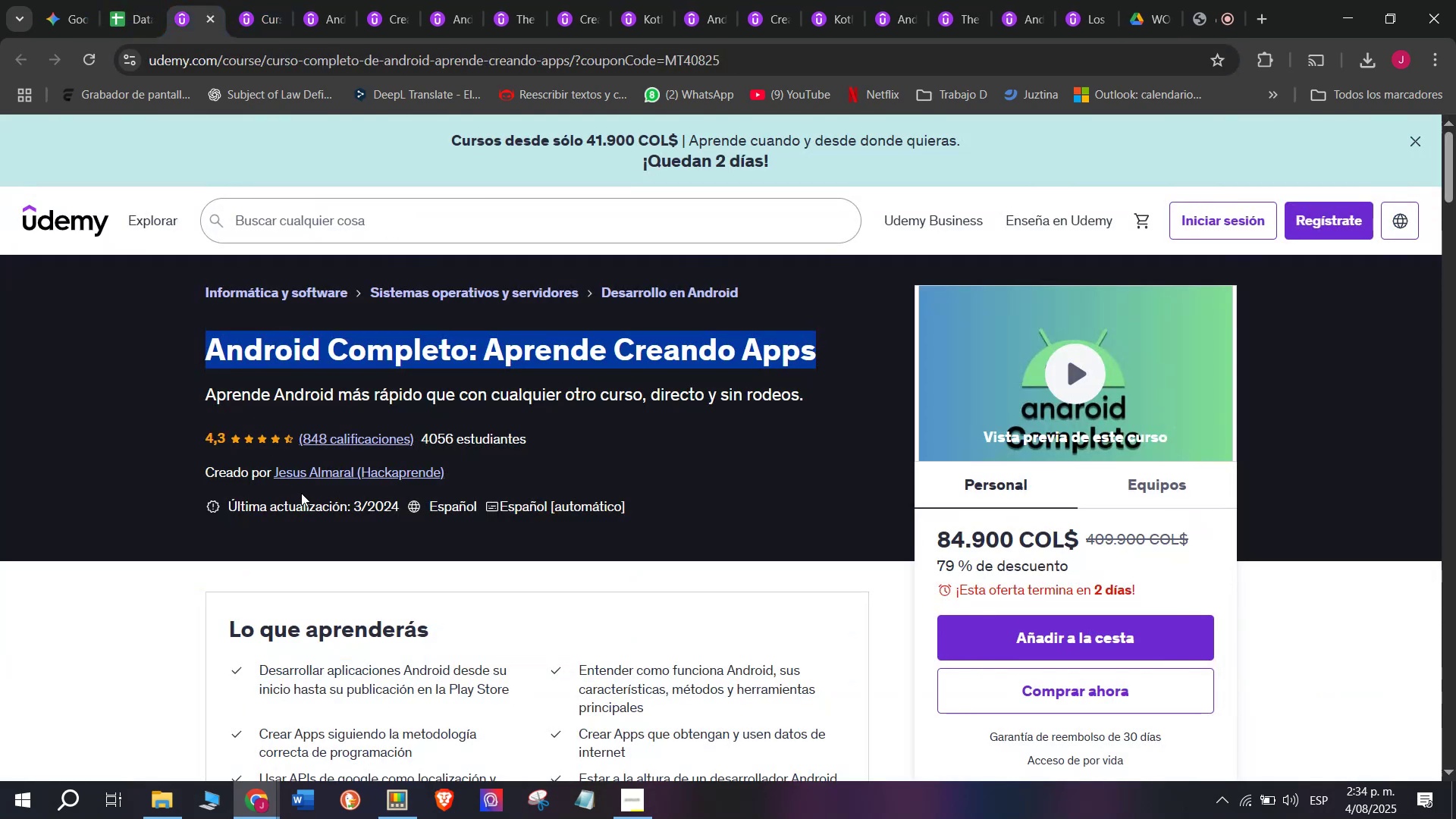 
left_click([306, 476])
 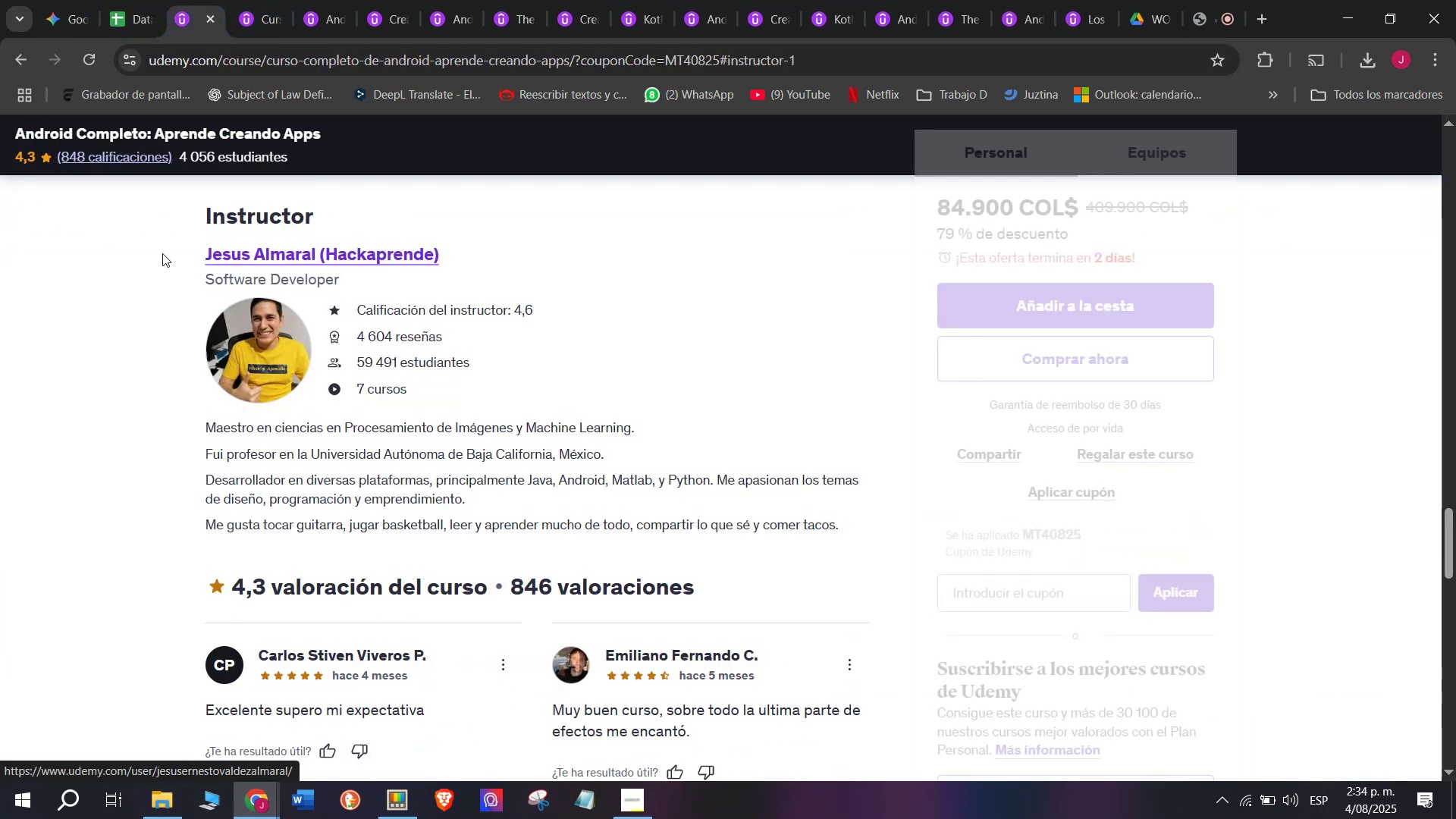 
left_click_drag(start_coordinate=[172, 240], to_coordinate=[479, 230])
 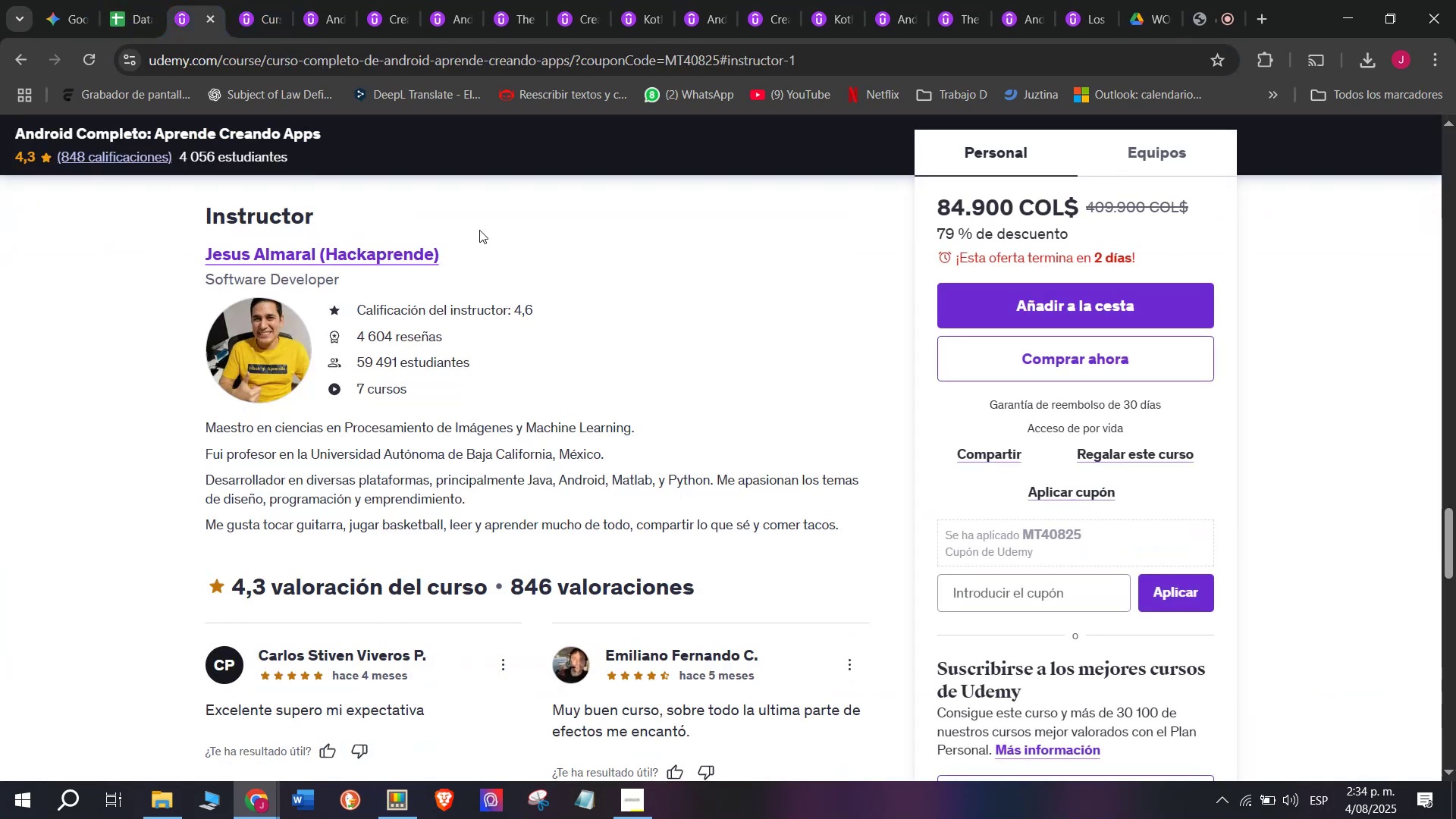 
key(Control+ControlLeft)
 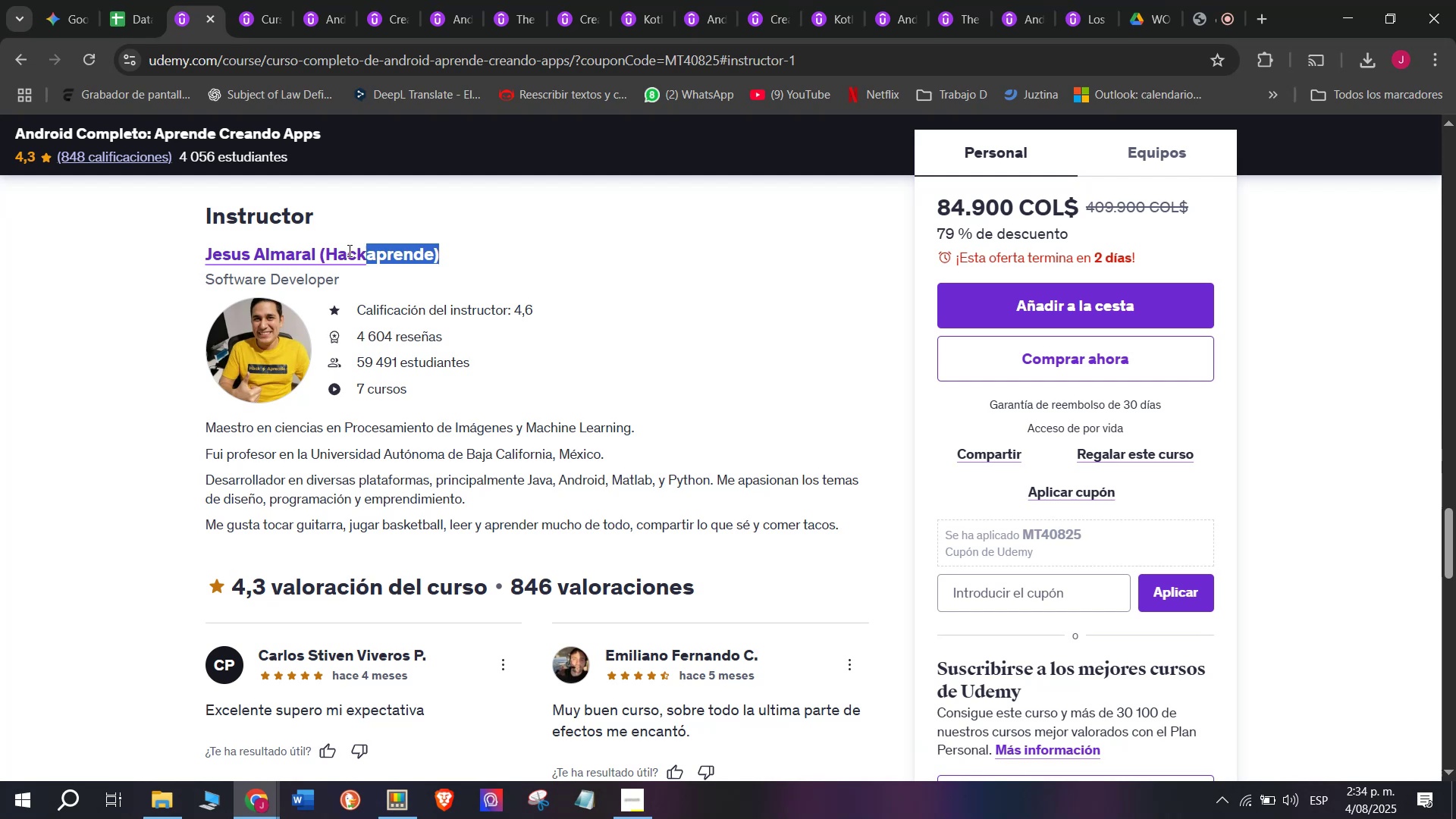 
key(Break)
 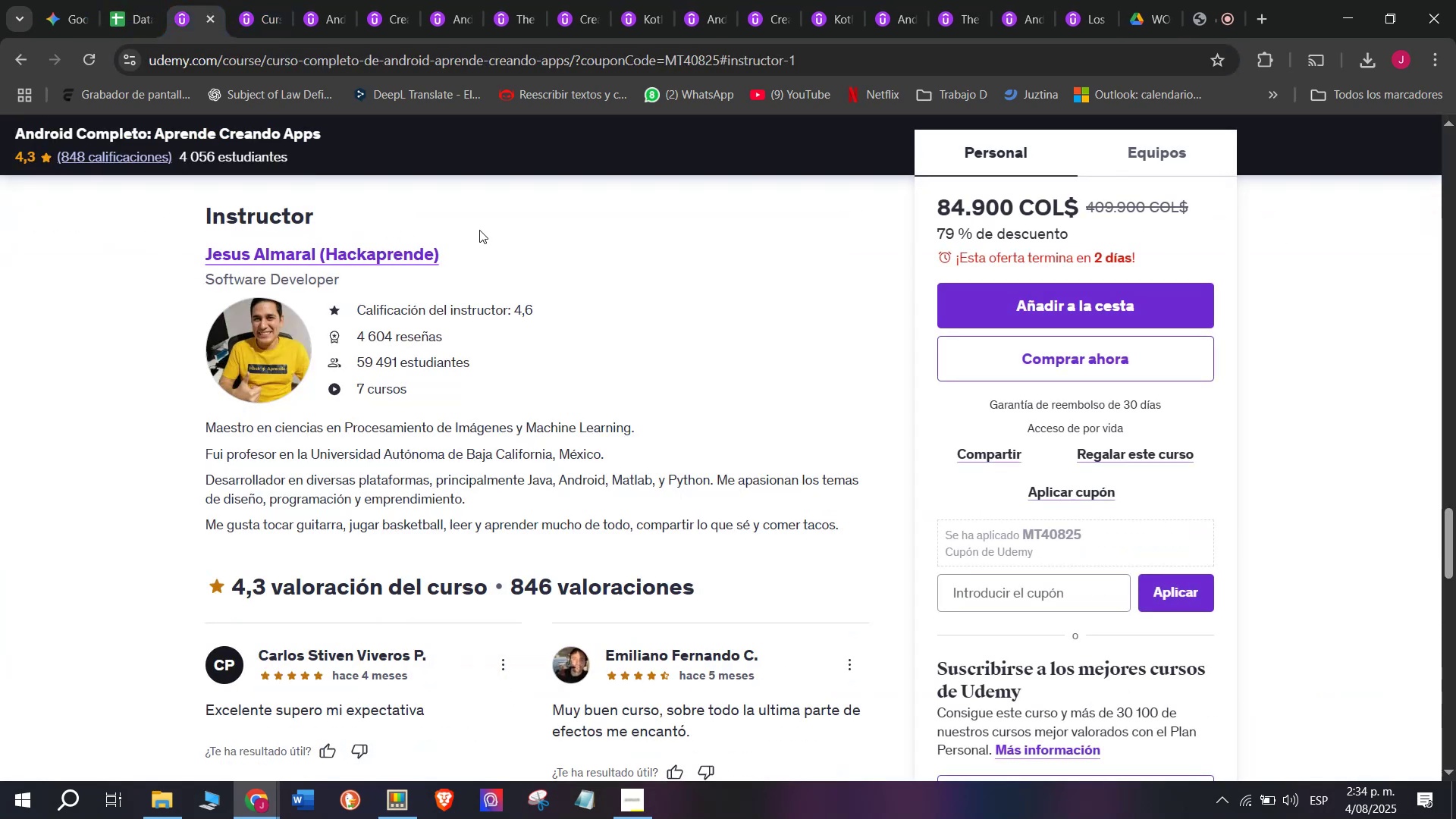 
key(Control+C)
 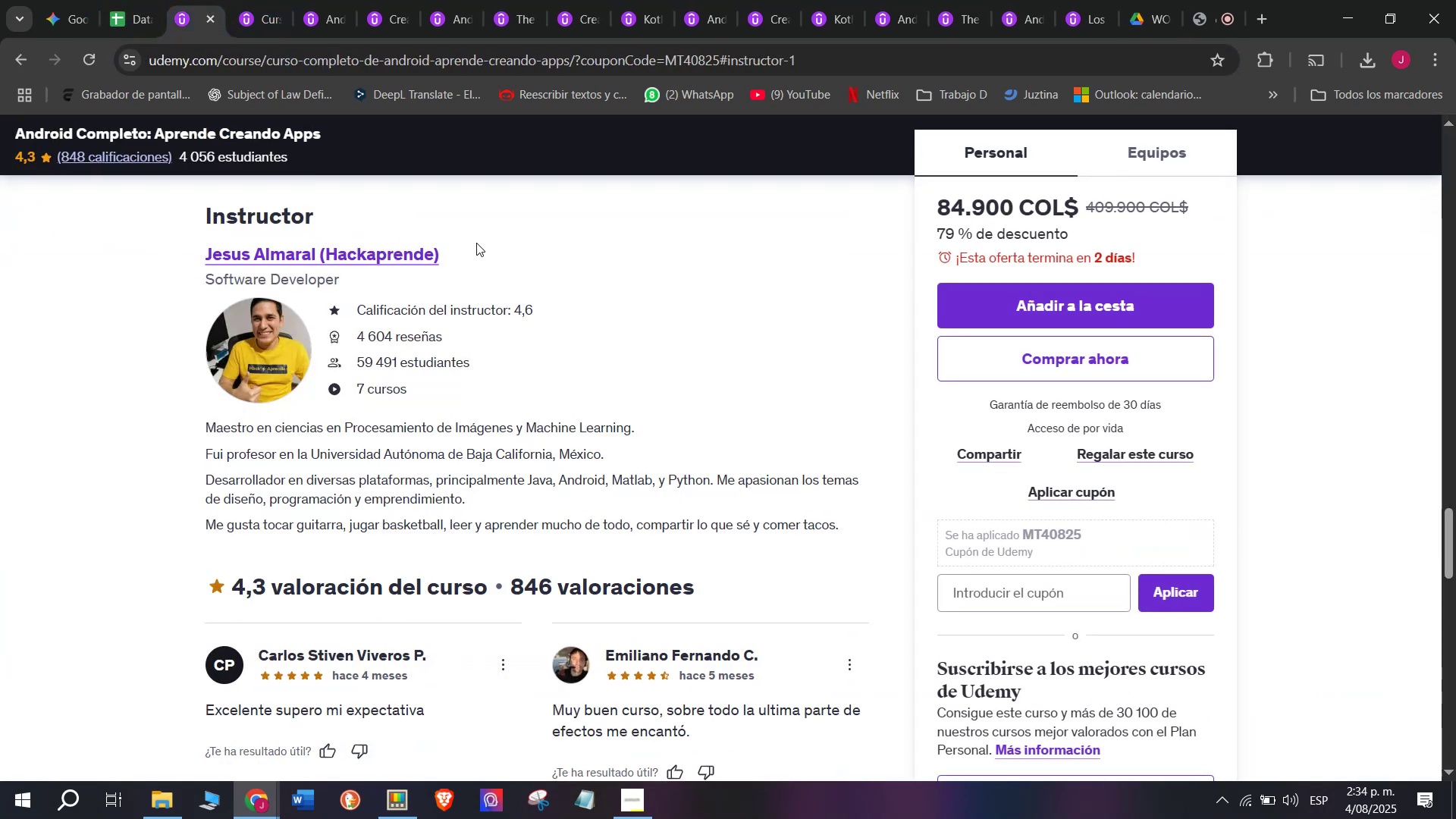 
left_click_drag(start_coordinate=[476, 244], to_coordinate=[133, 257])
 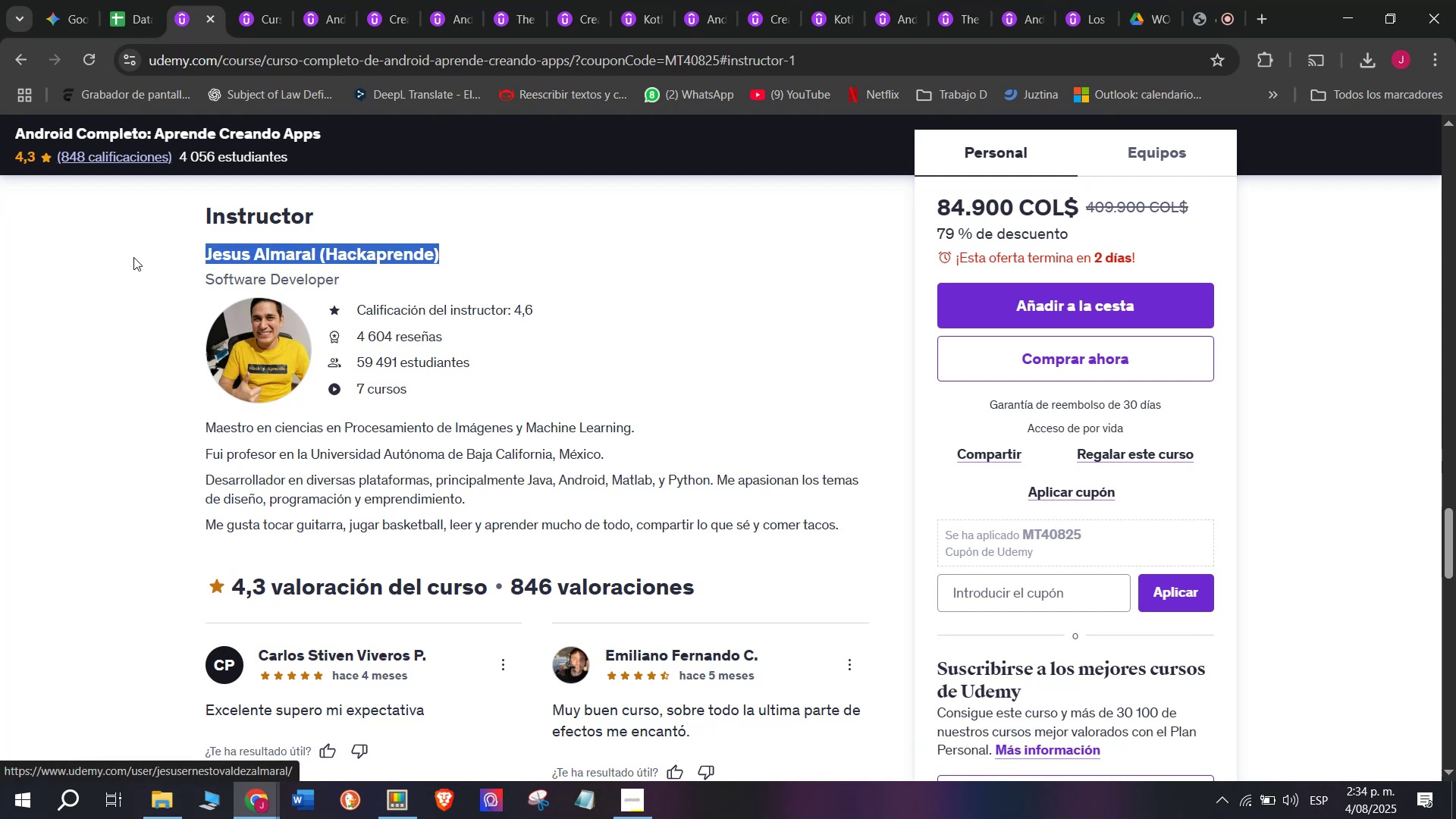 
key(Break)
 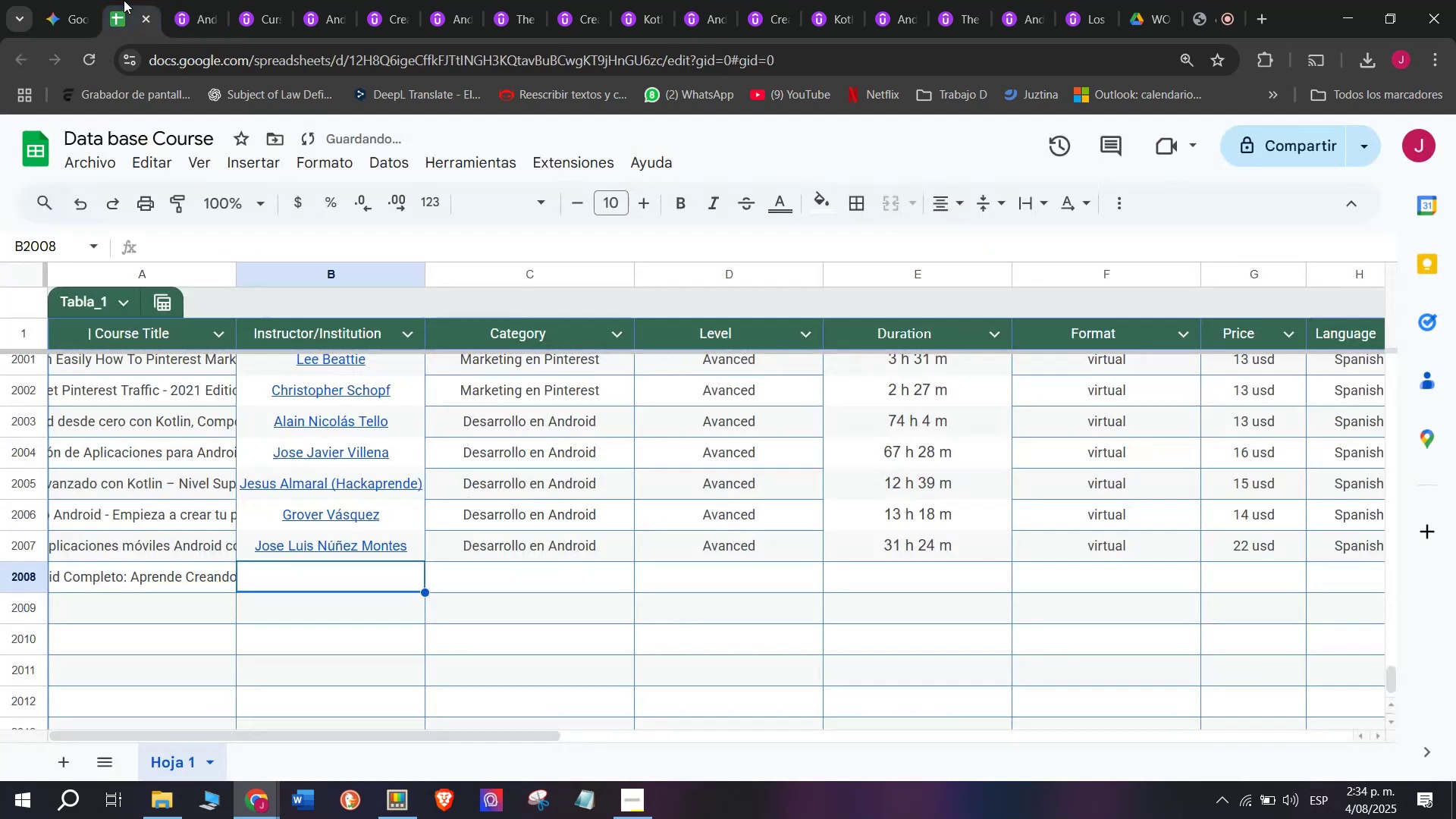 
key(Control+ControlLeft)
 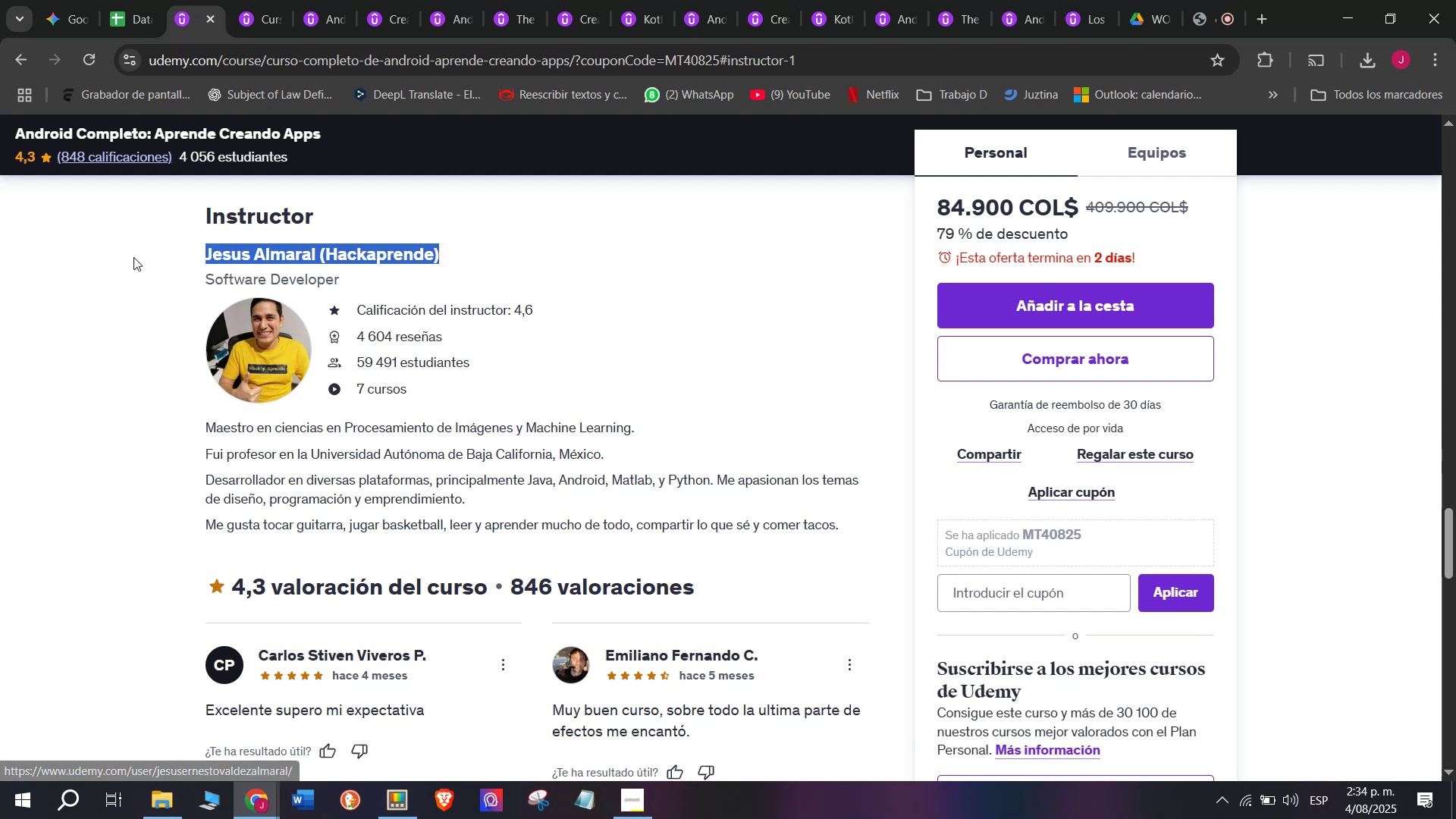 
key(Control+C)
 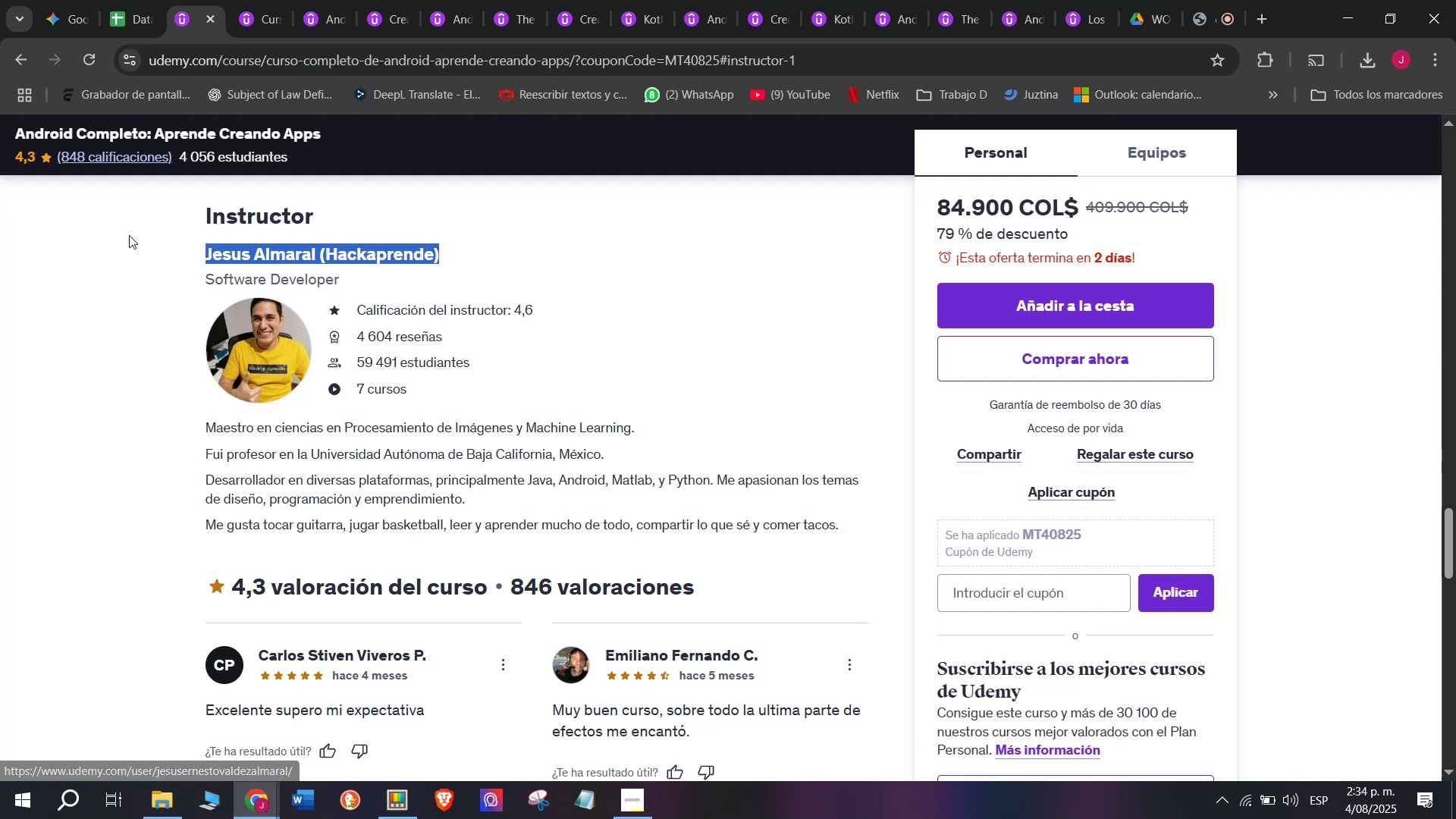 
key(Control+ControlLeft)
 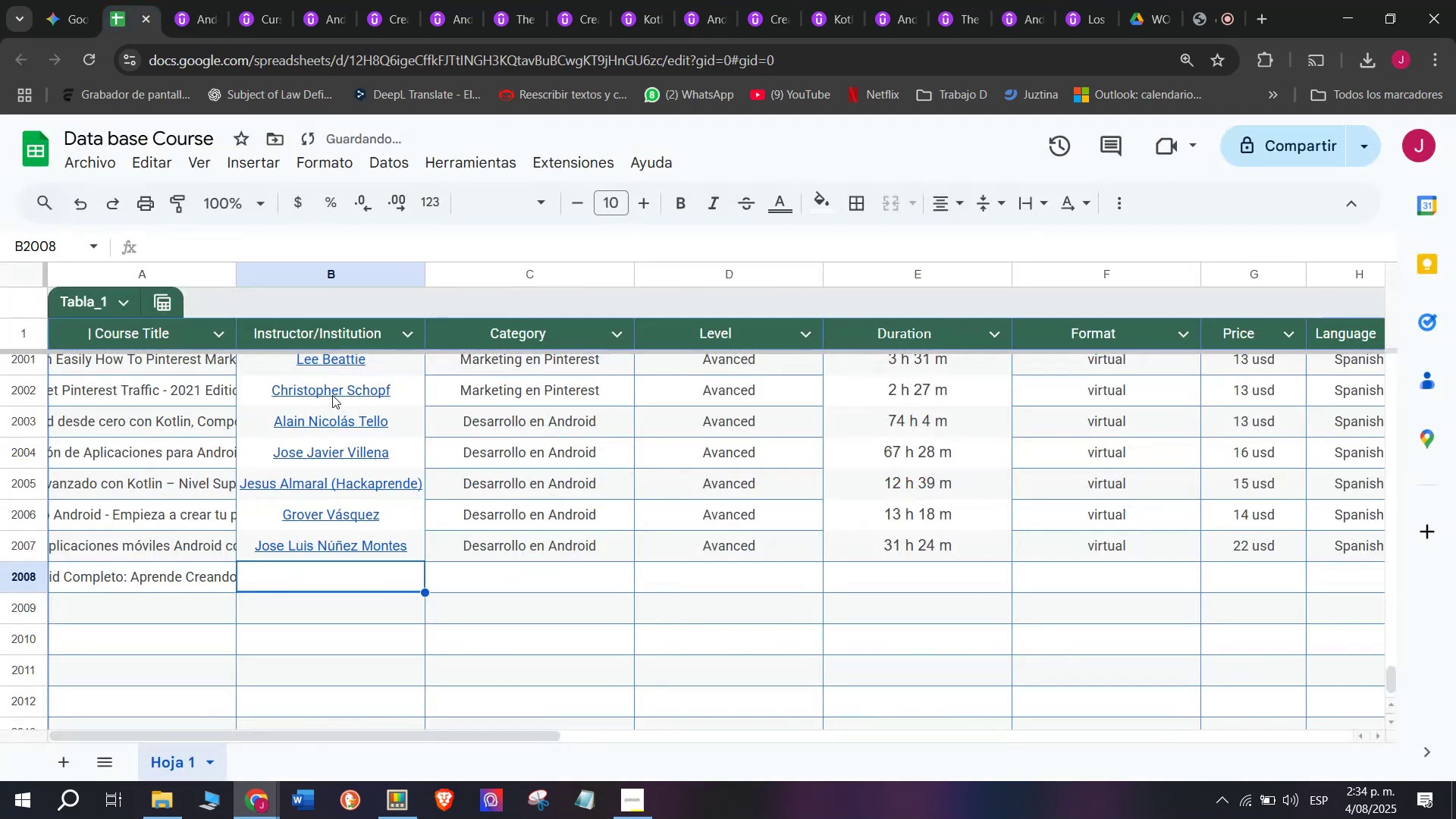 
key(Break)
 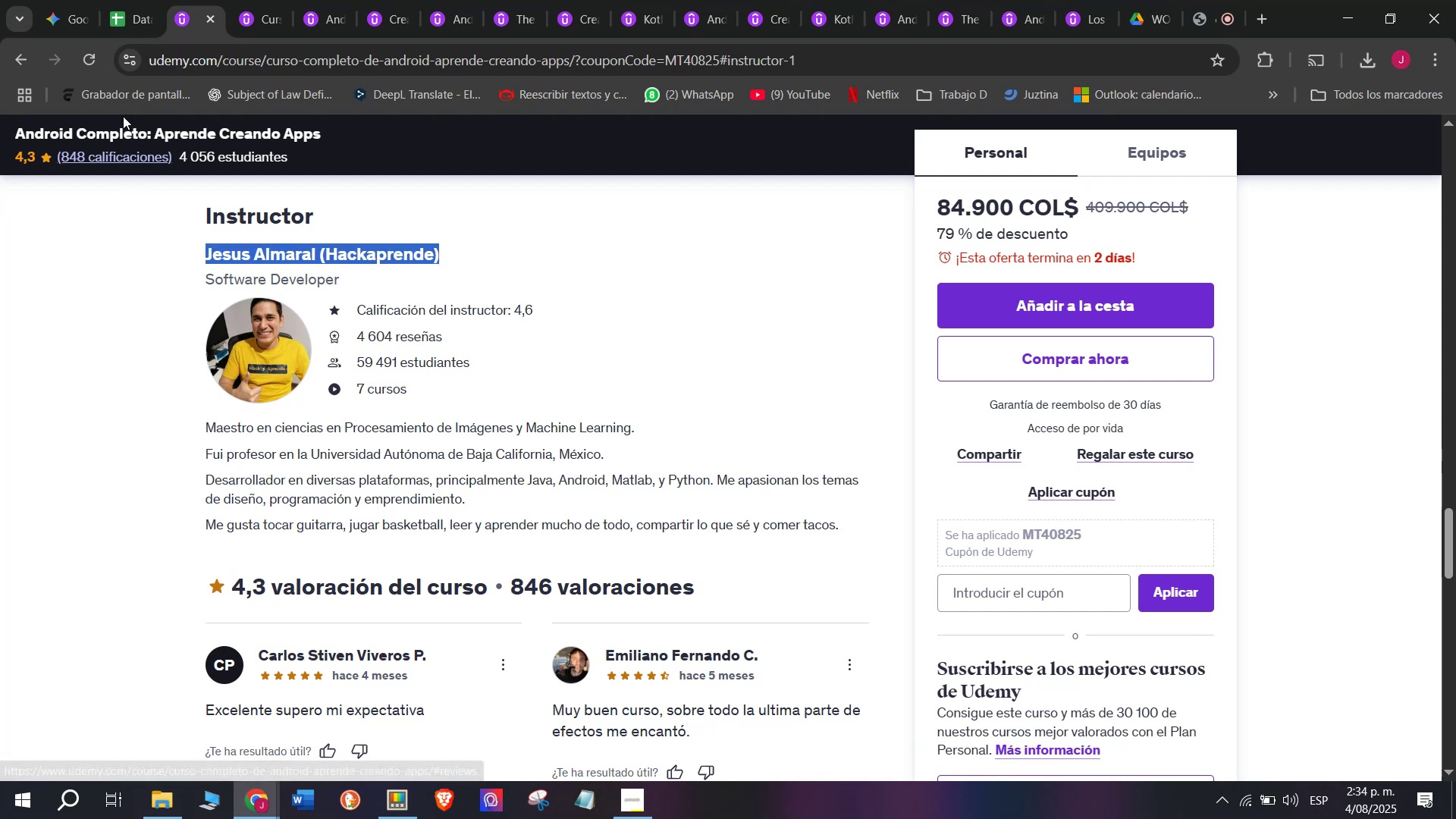 
key(Control+C)
 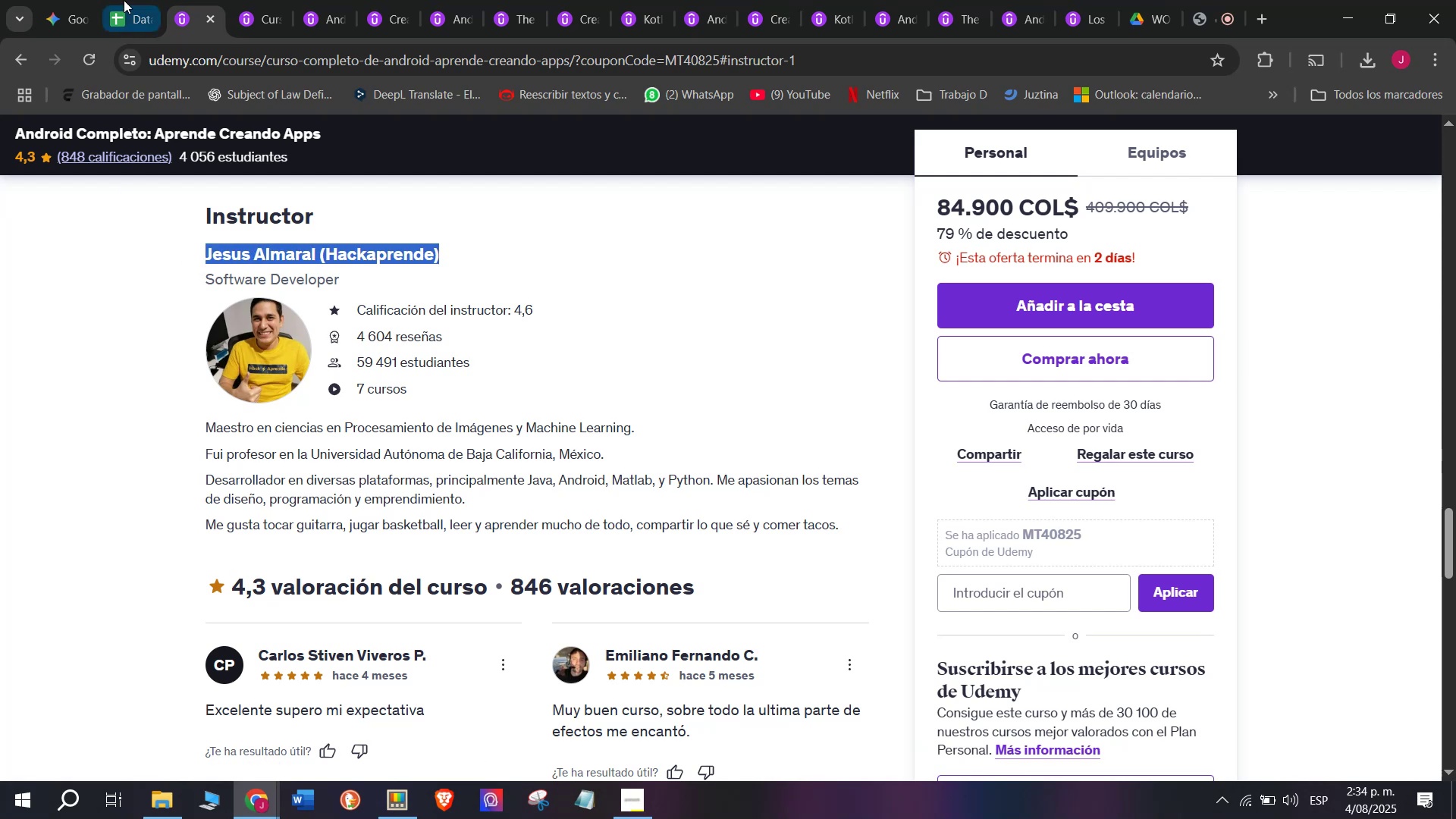 
left_click([124, 0])
 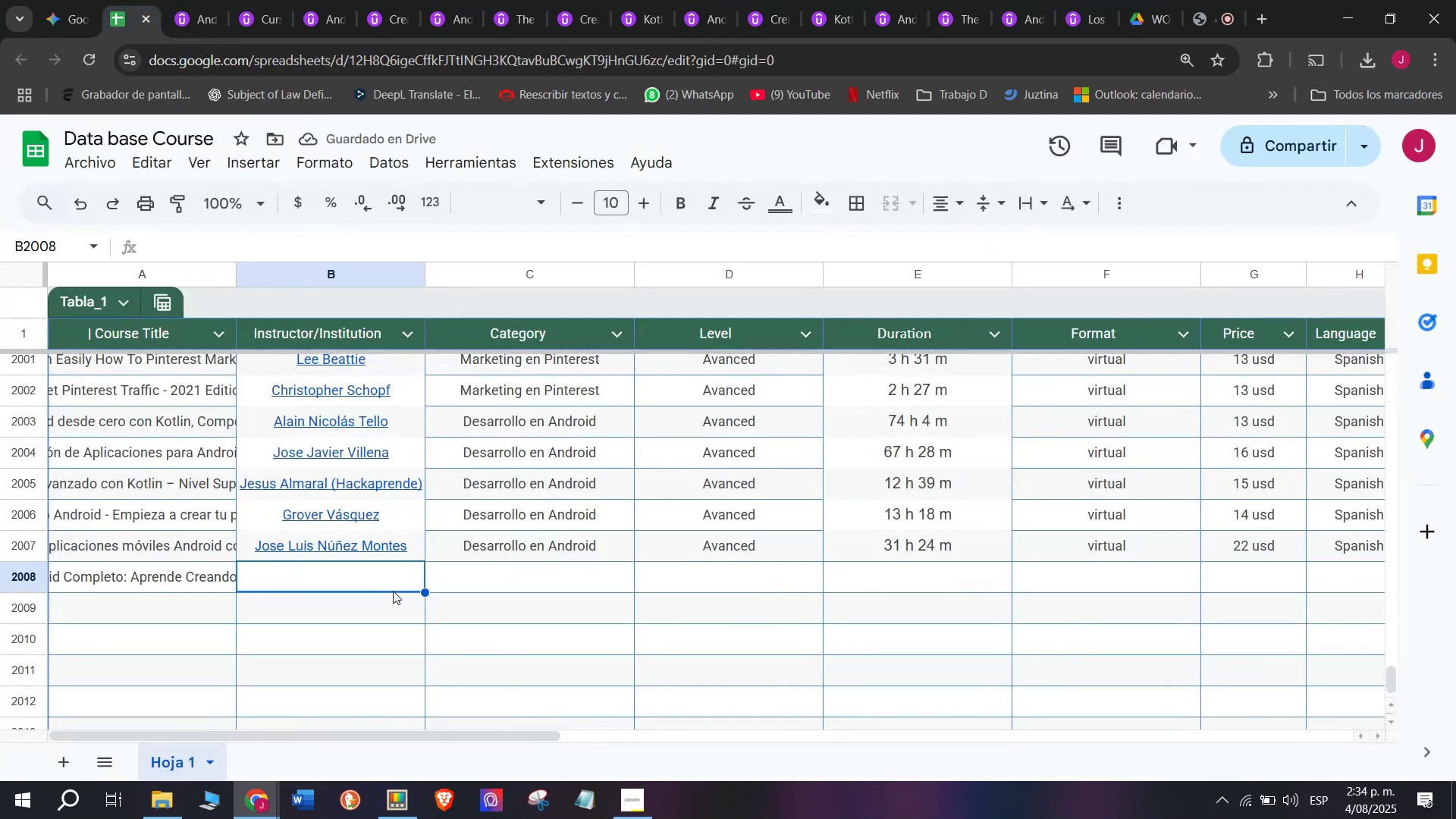 
key(Z)
 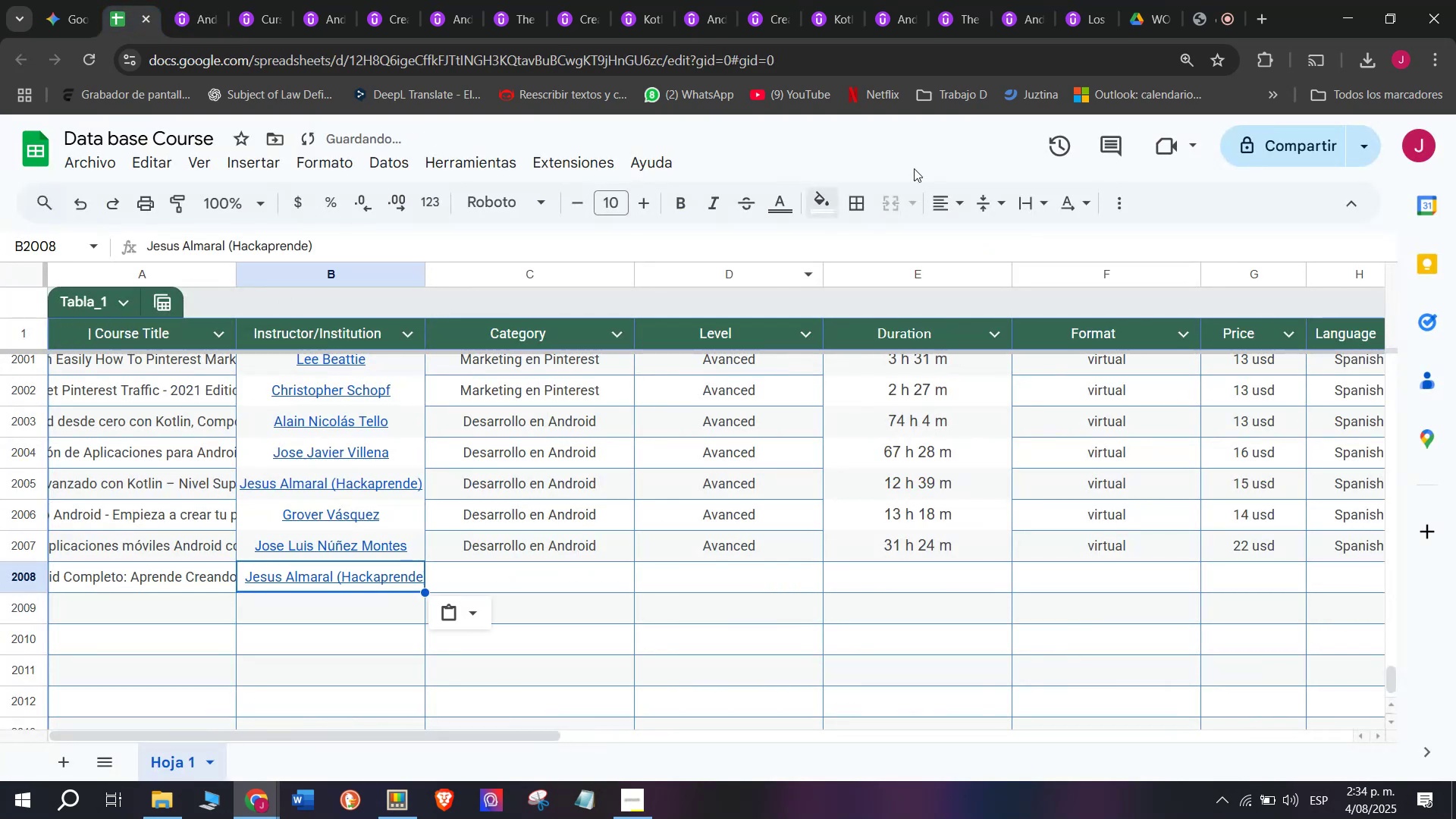 
key(Control+ControlLeft)
 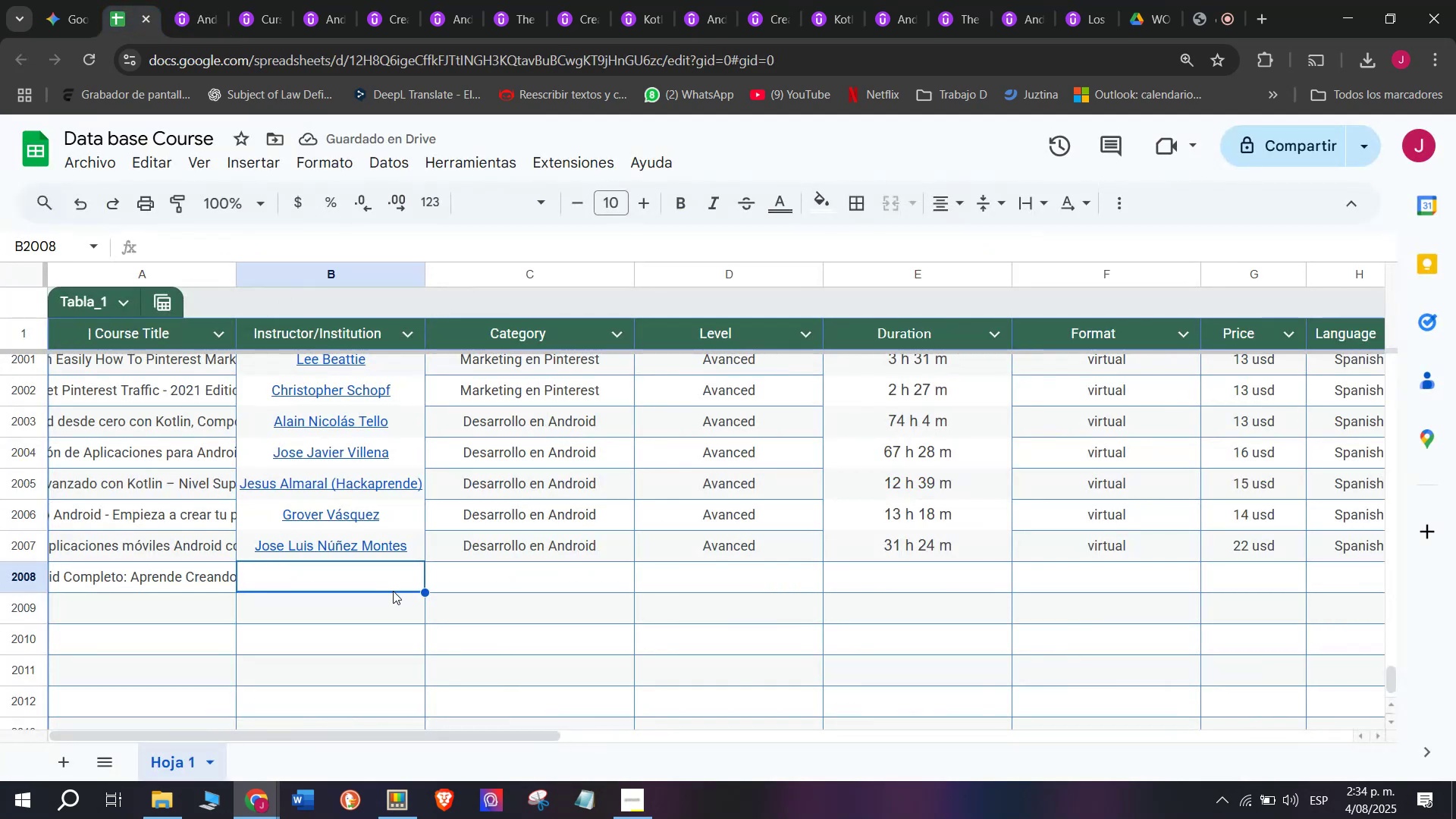 
key(Control+V)
 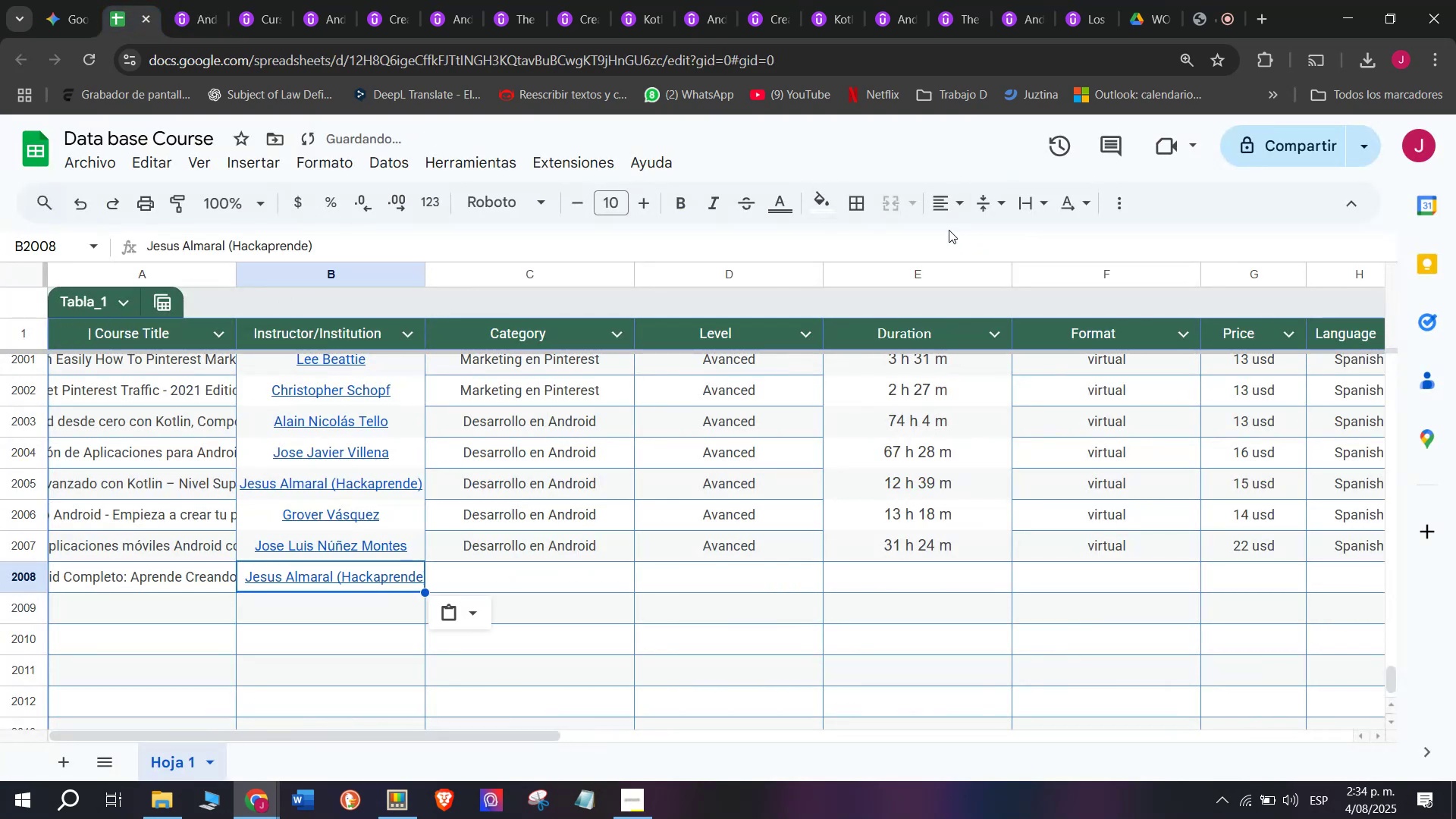 
left_click([953, 209])
 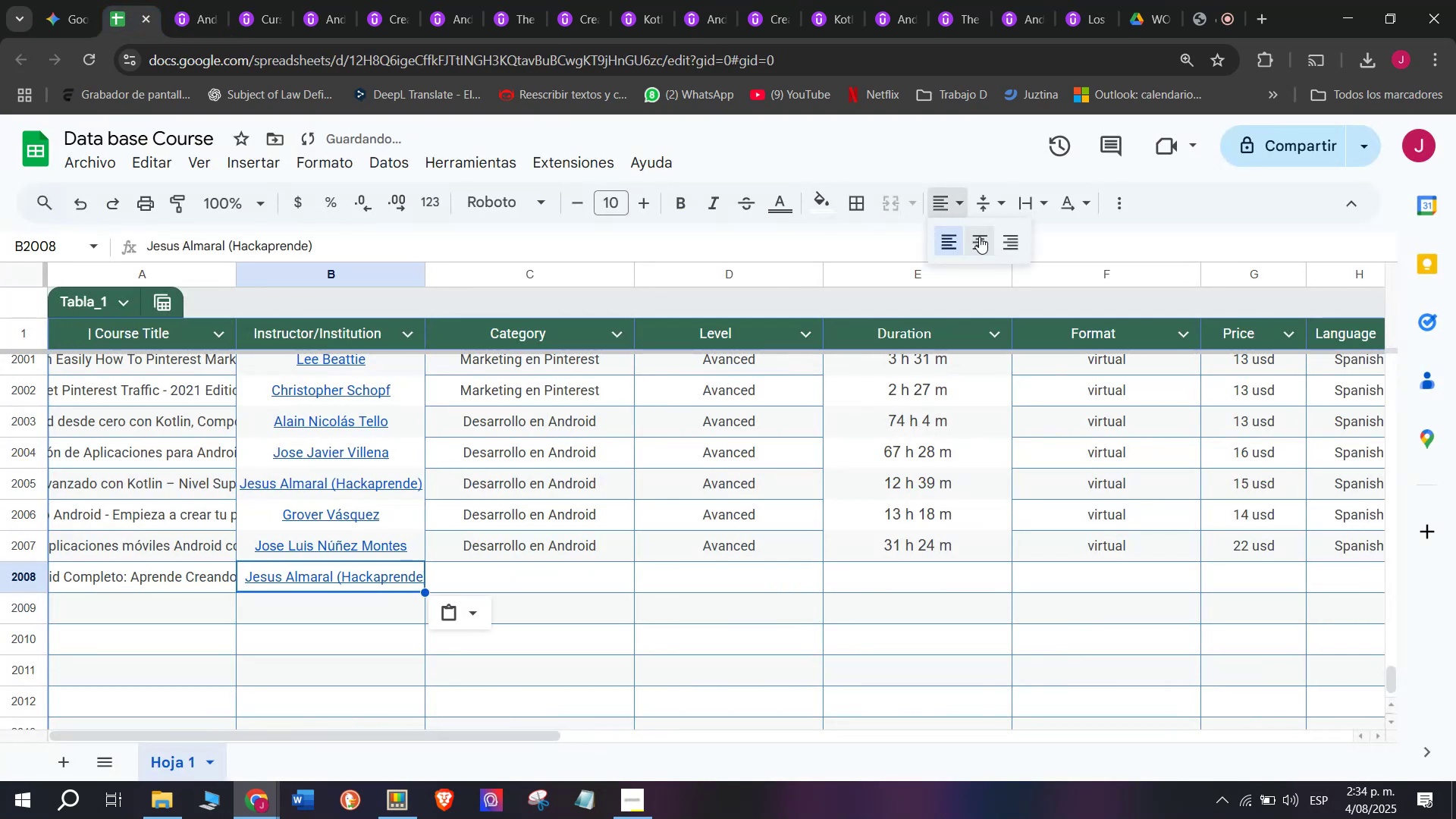 
left_click([981, 237])
 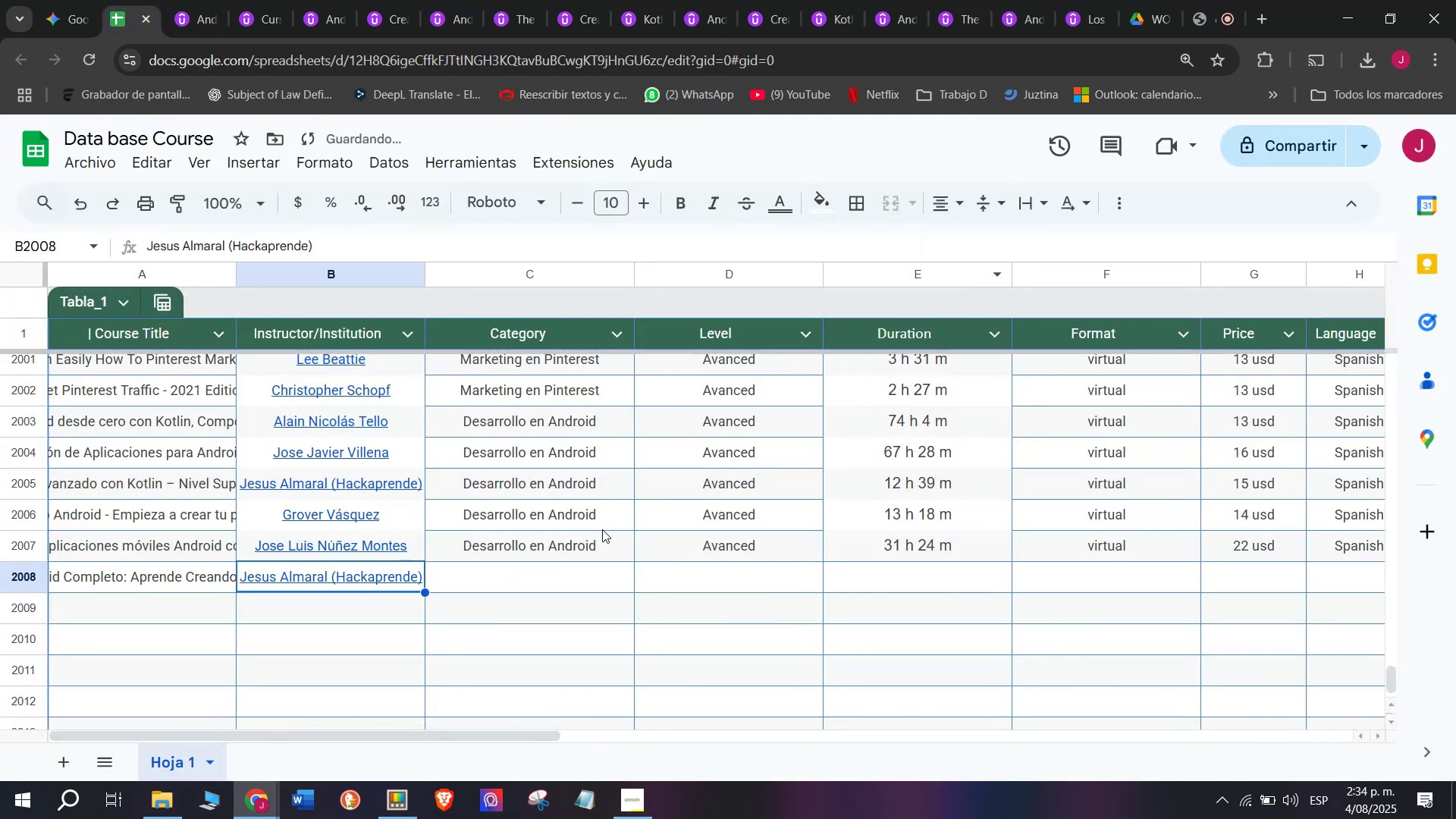 
key(Break)
 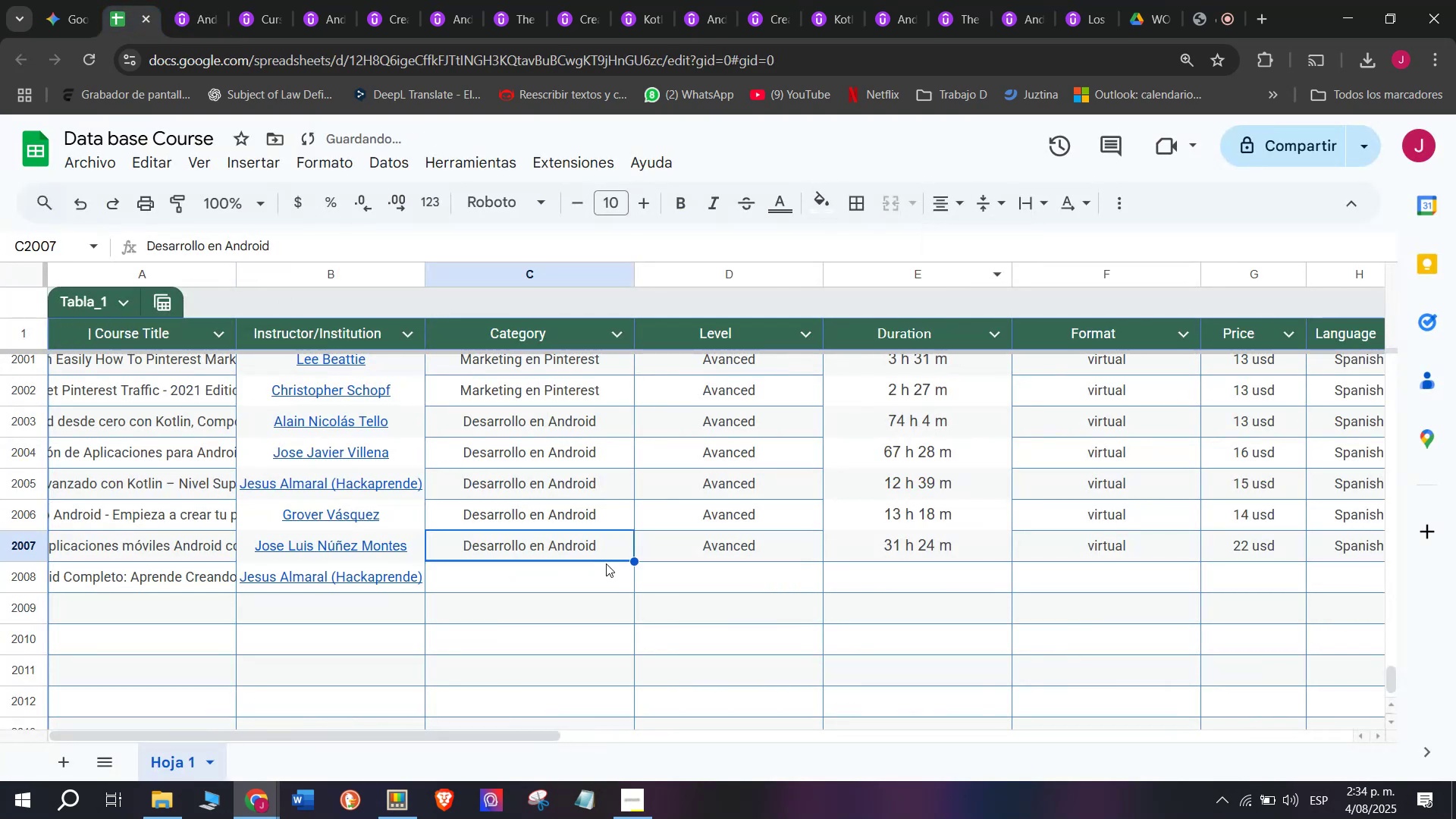 
key(Control+ControlLeft)
 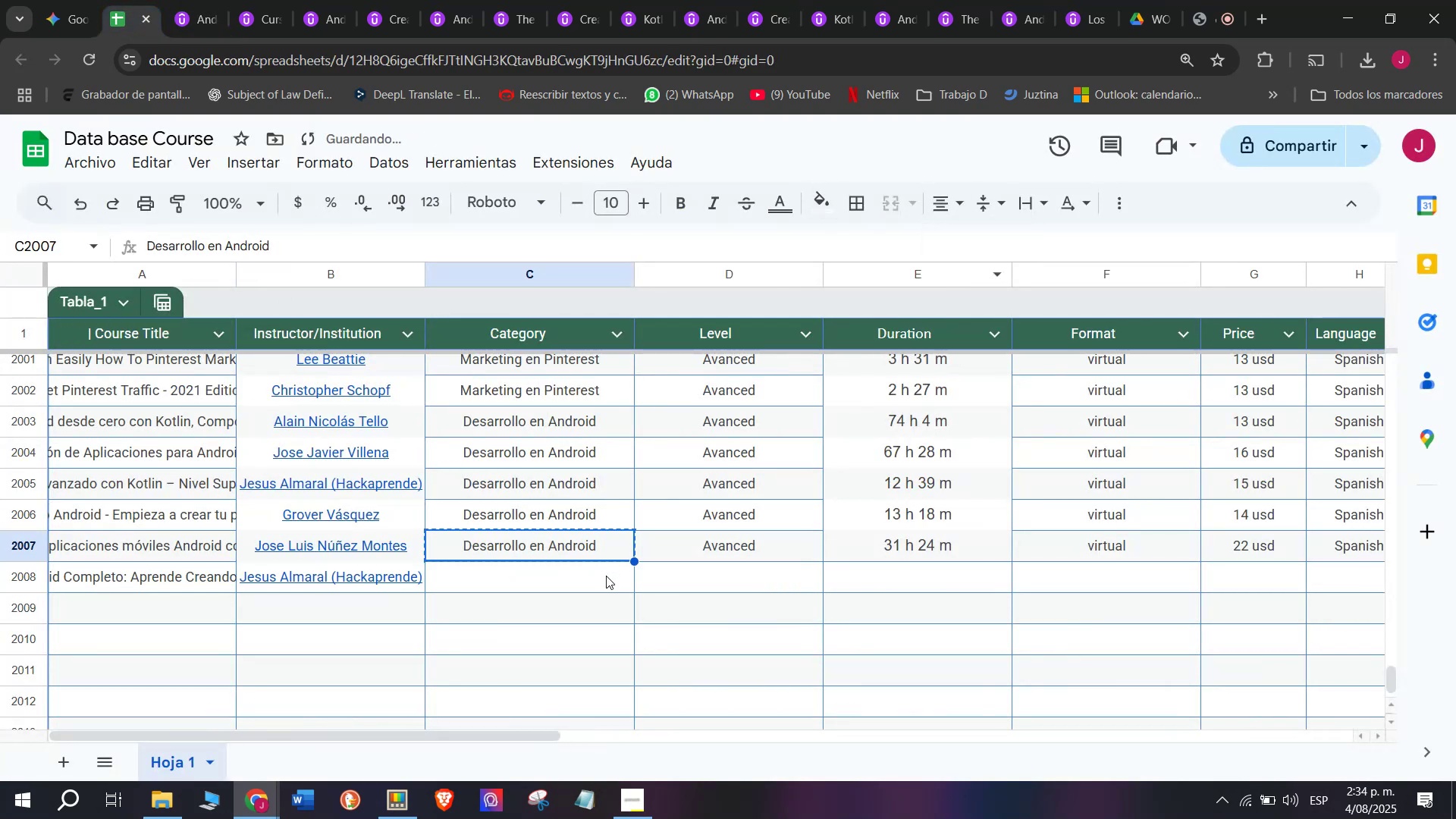 
key(Control+C)
 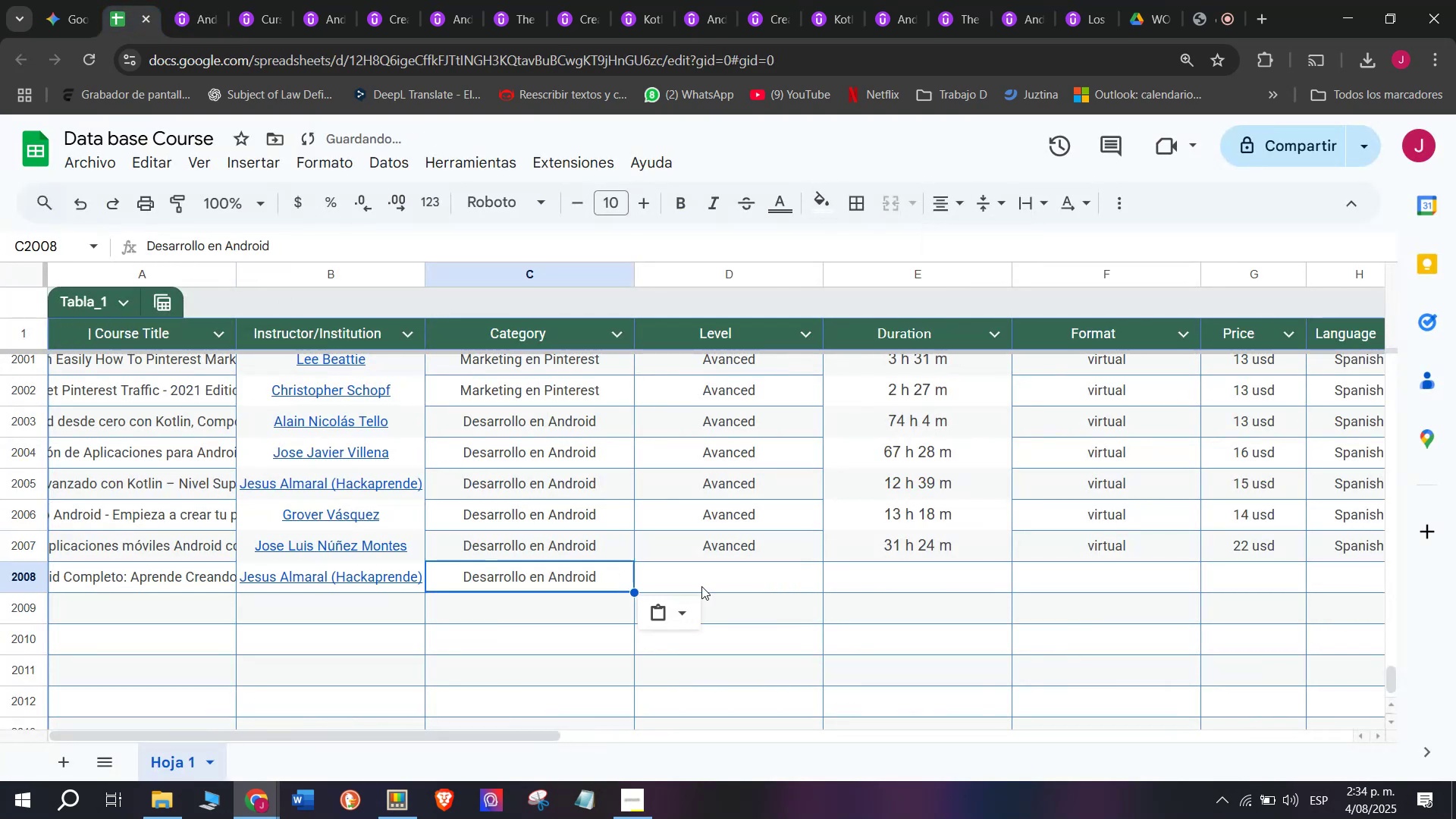 
double_click([606, 576])
 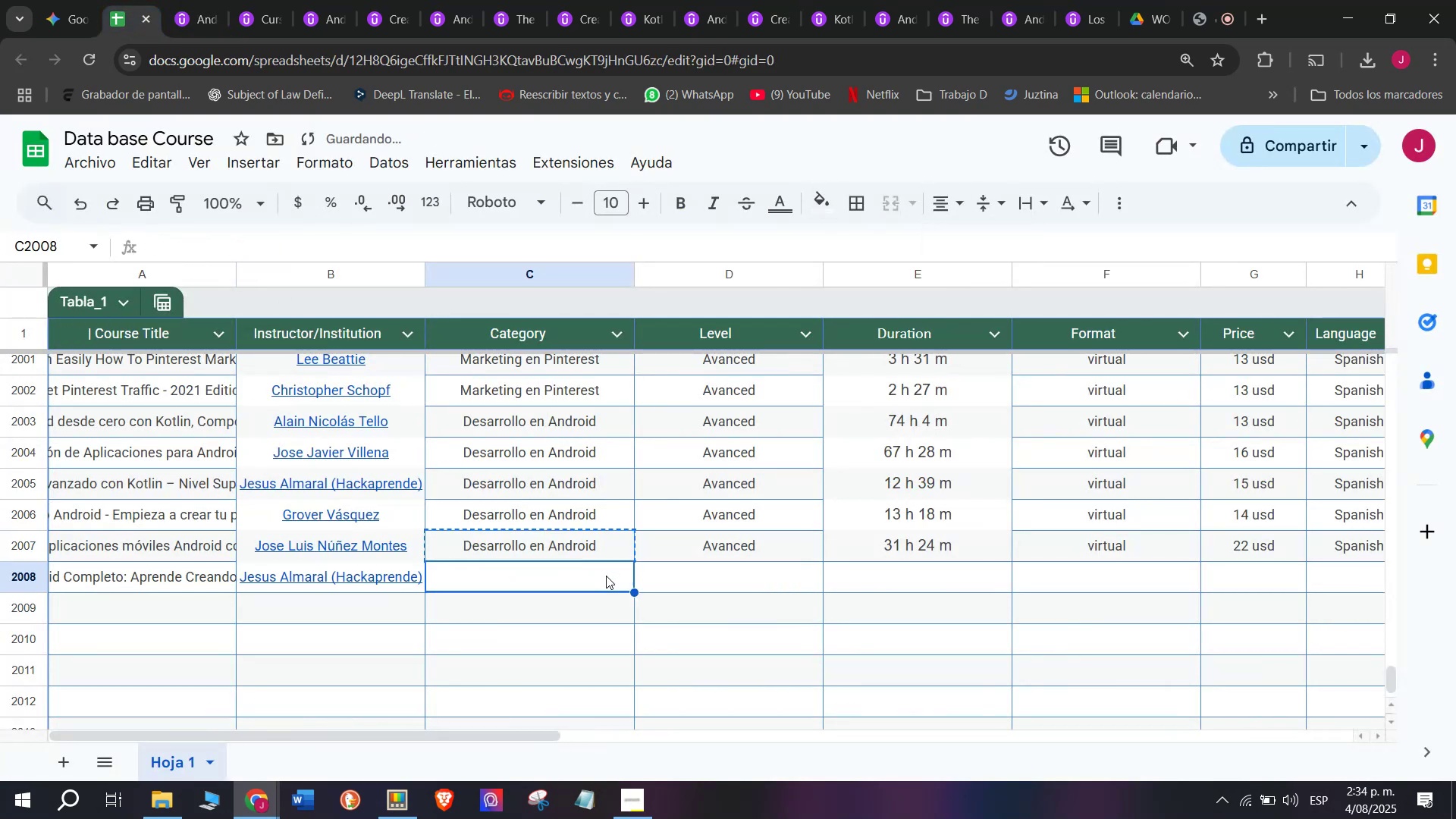 
key(Control+ControlLeft)
 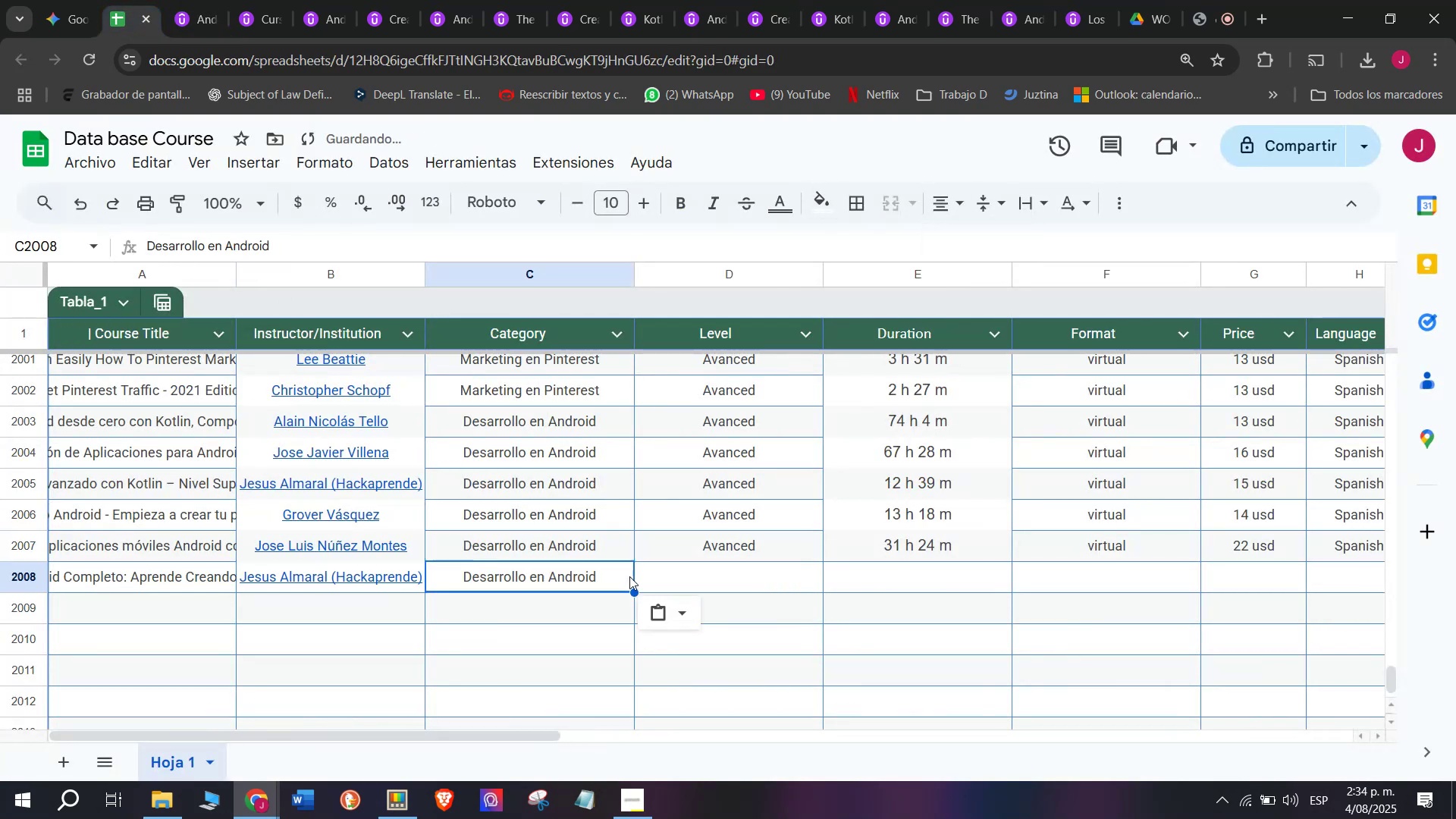 
key(Z)
 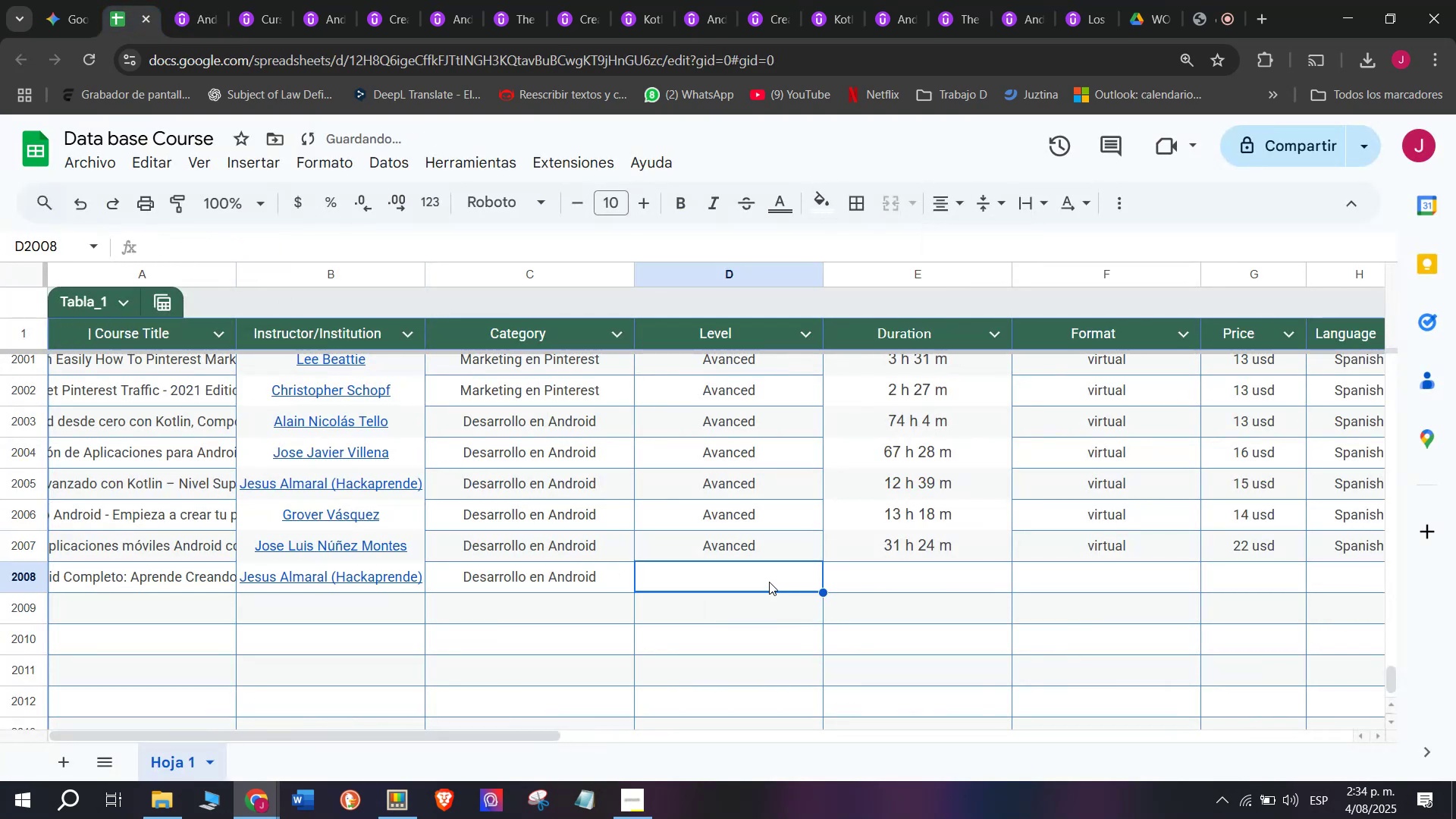 
key(Control+V)
 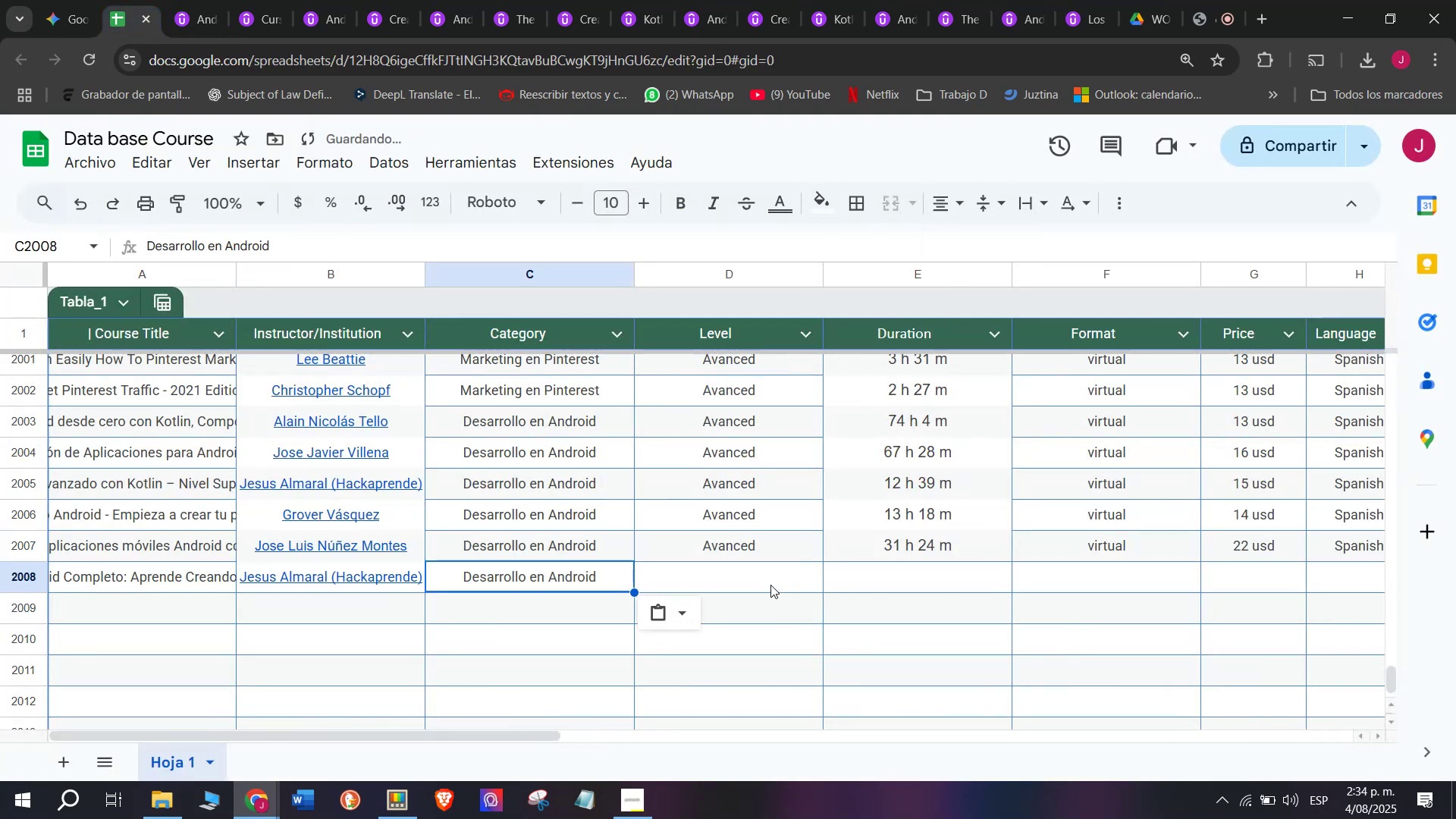 
triple_click([770, 585])
 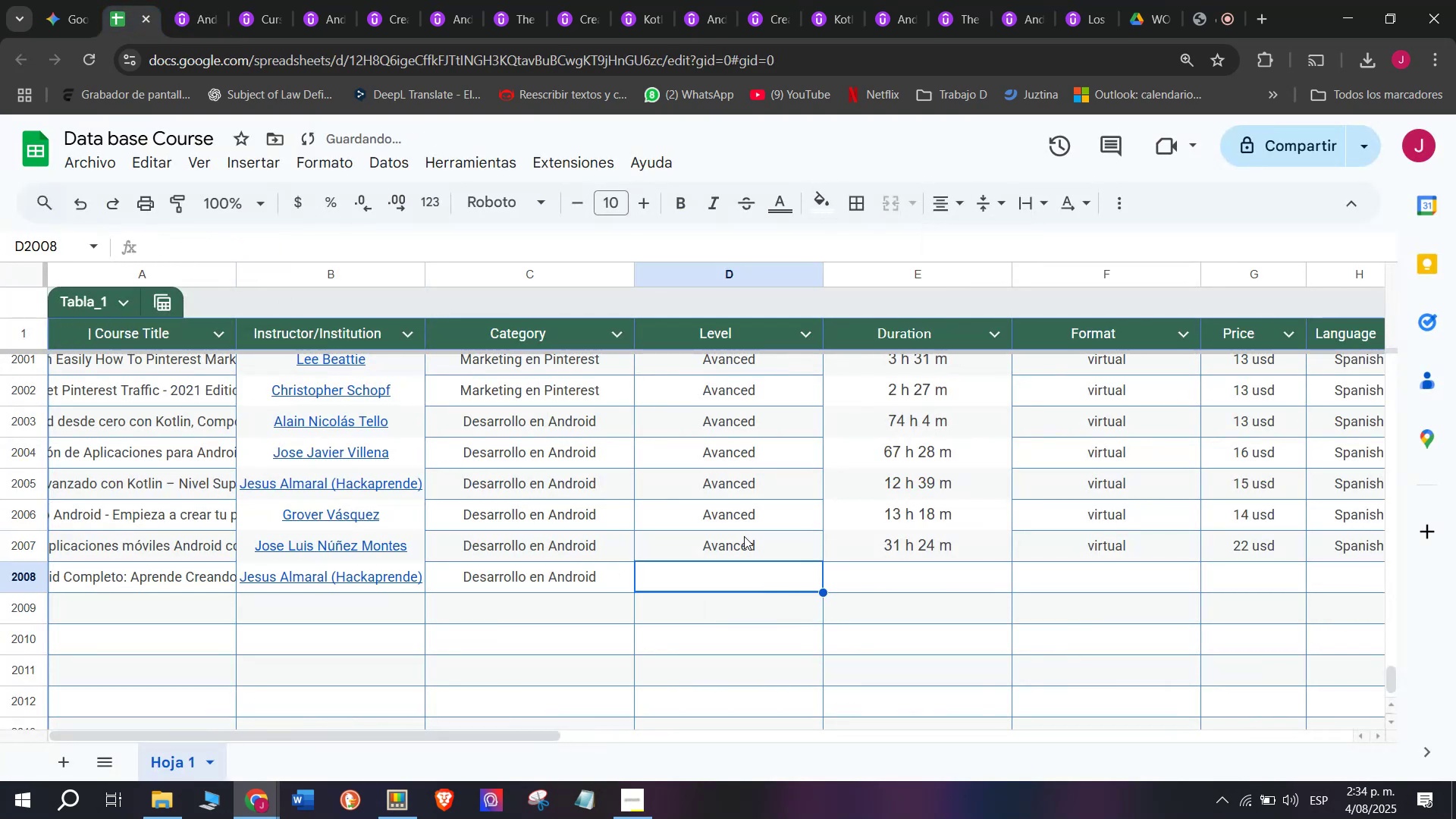 
triple_click([744, 536])
 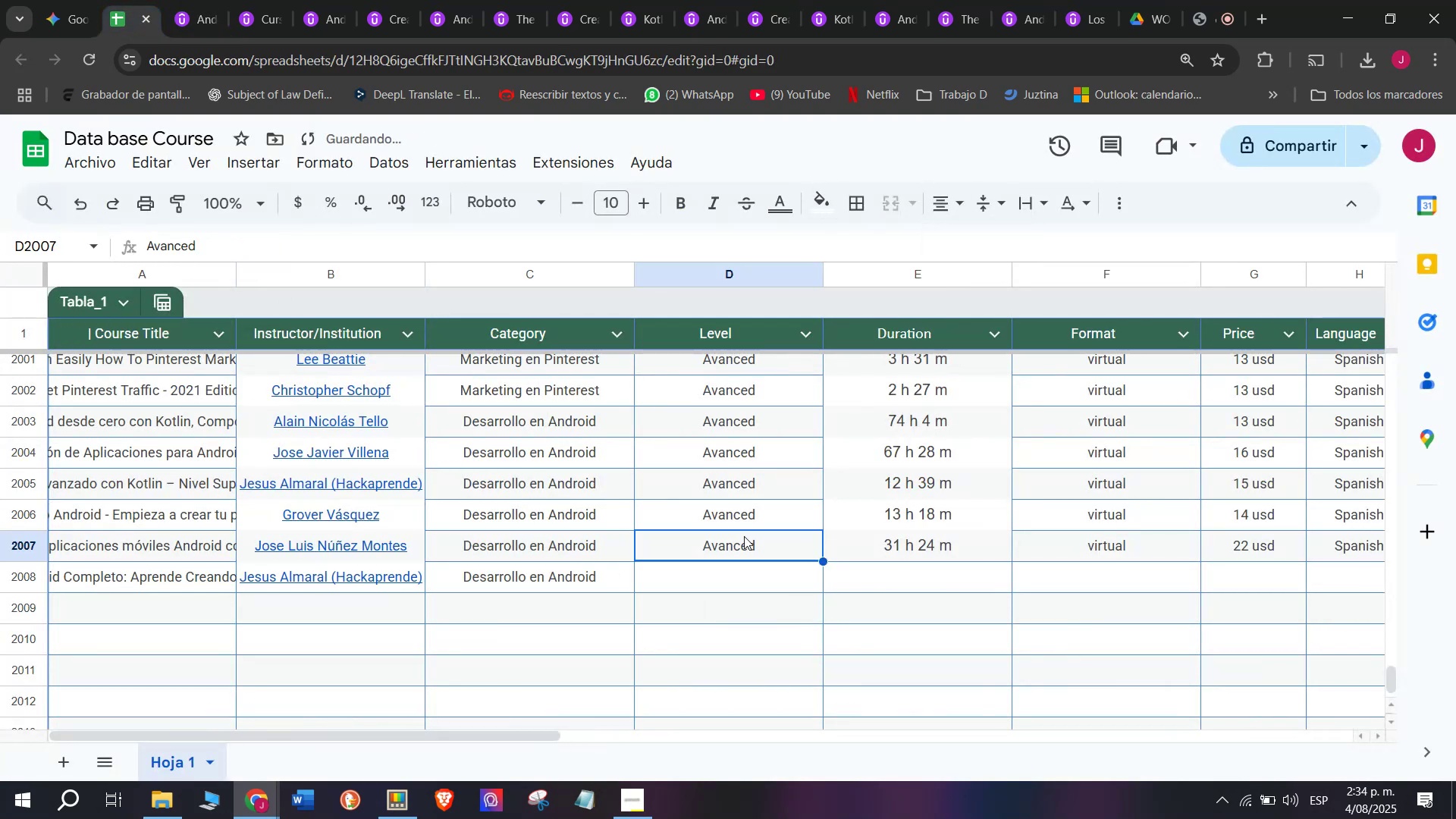 
key(Break)
 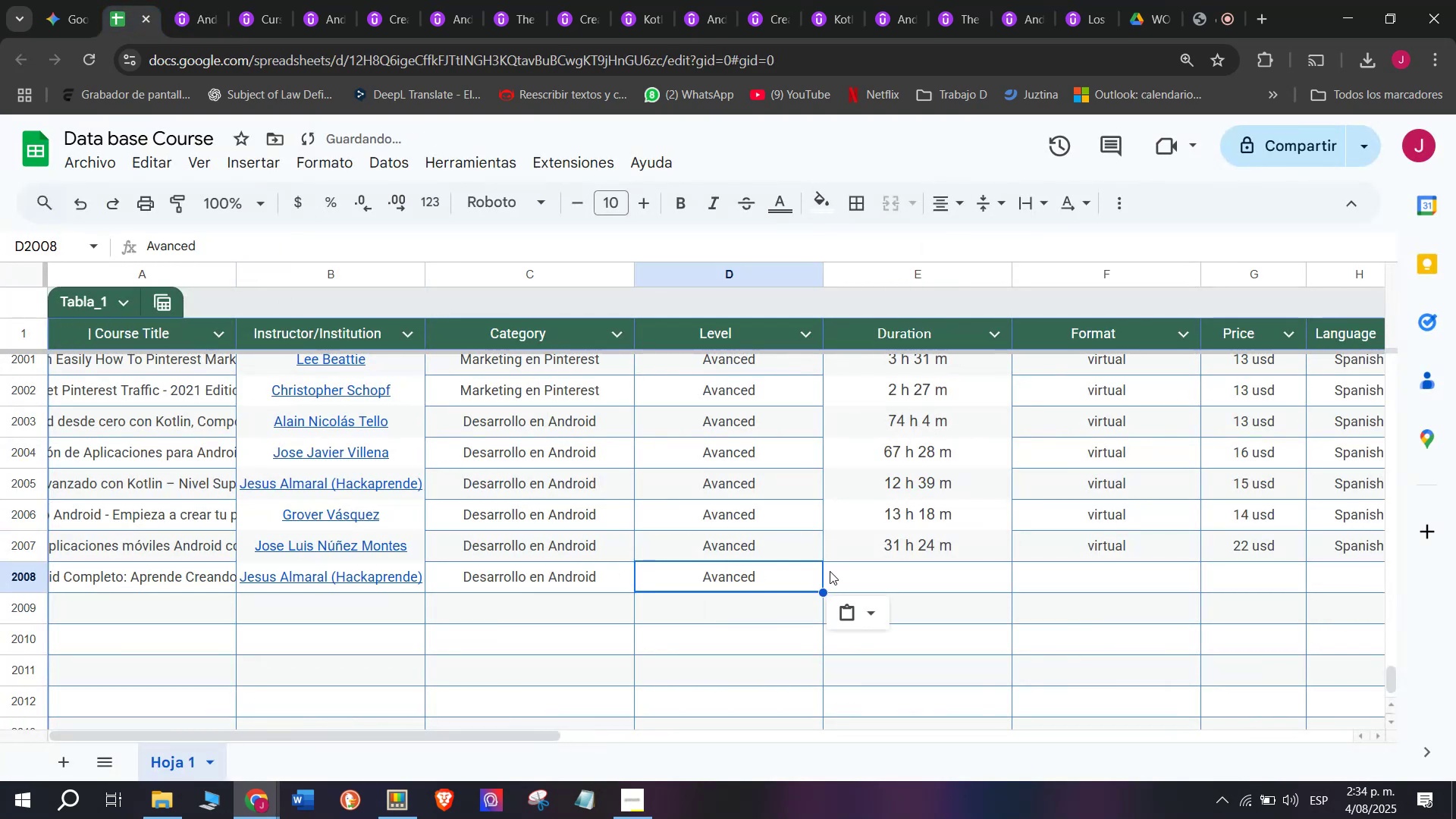 
key(Control+ControlLeft)
 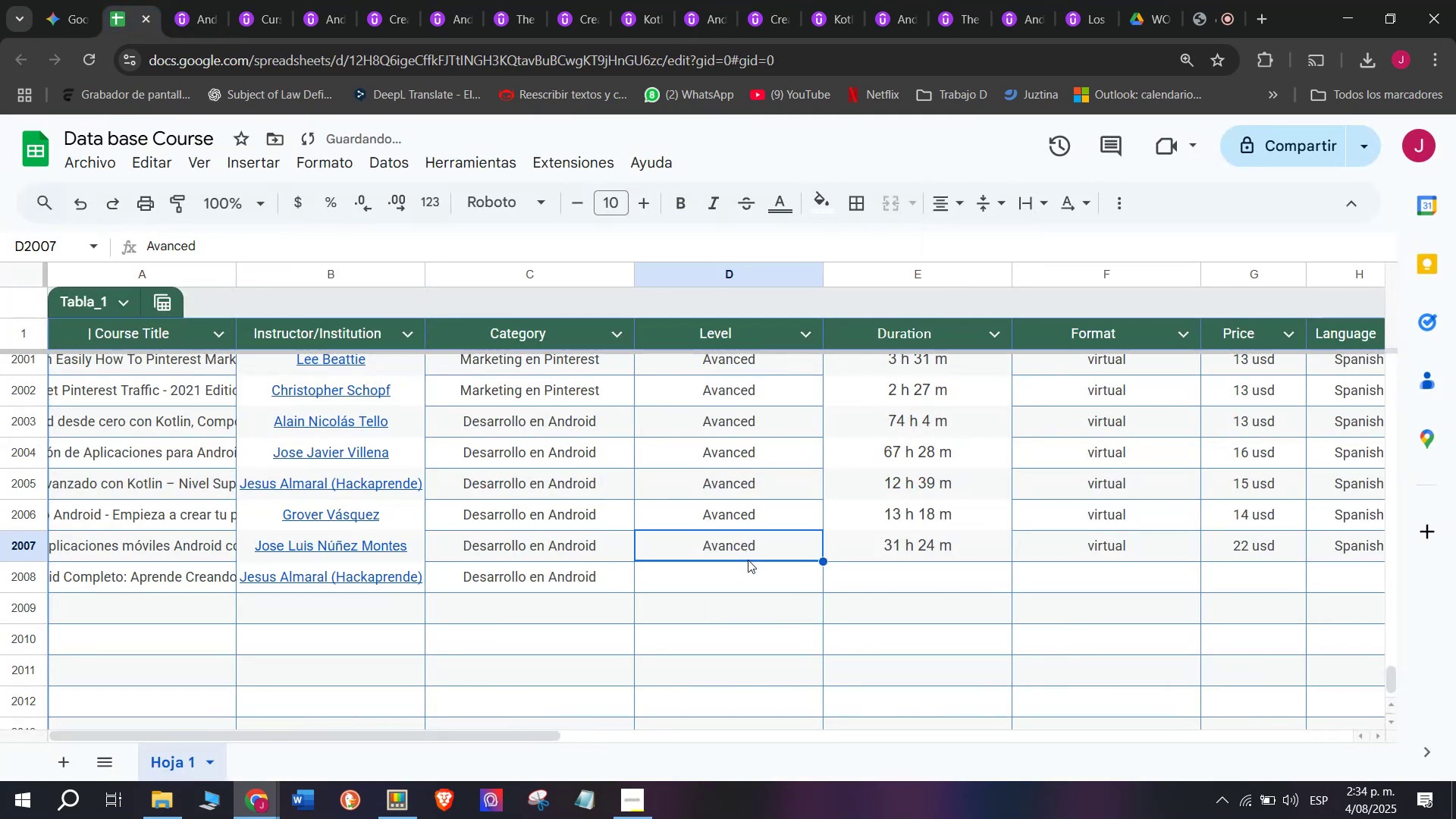 
key(Control+C)
 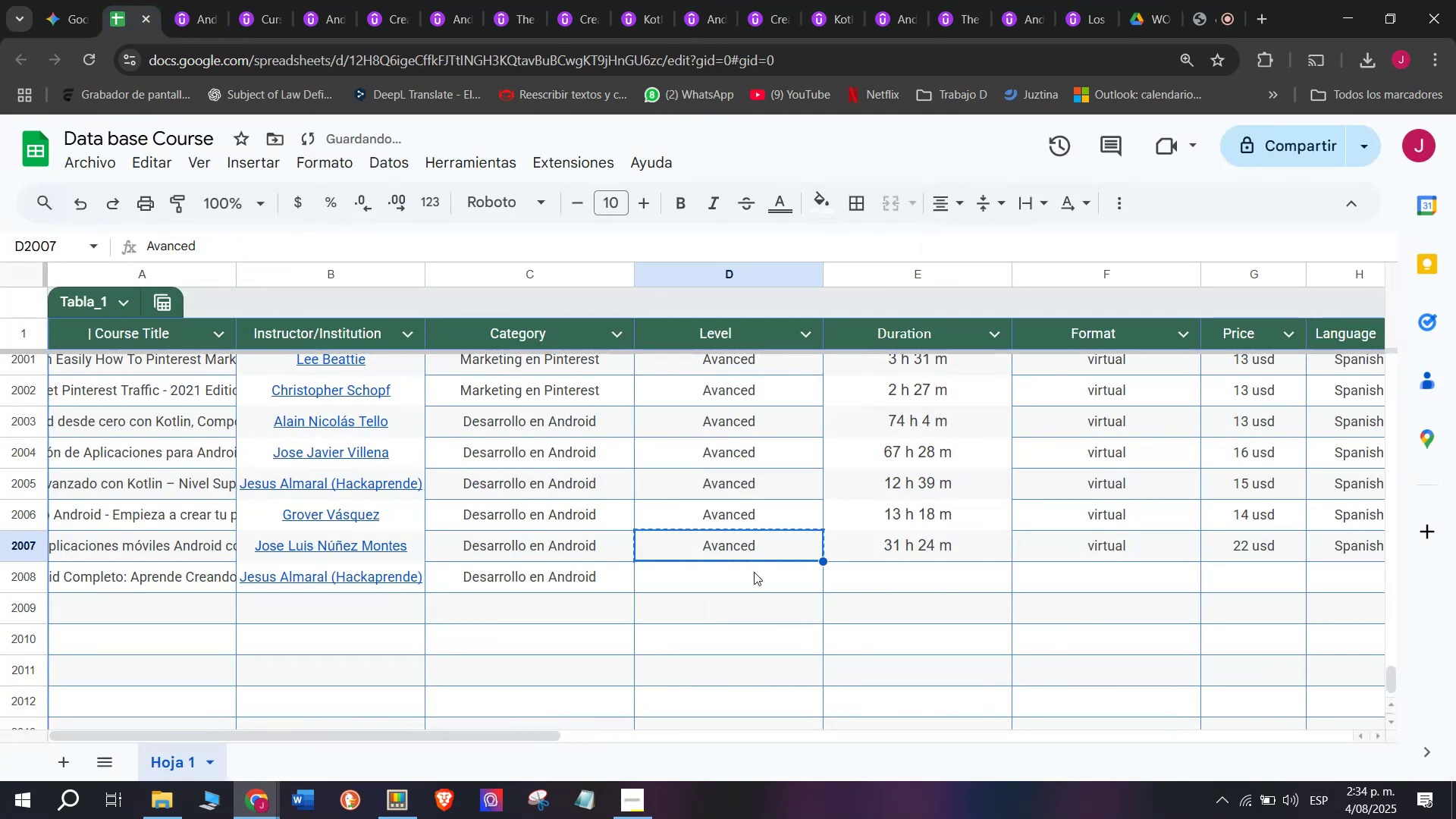 
triple_click([754, 572])
 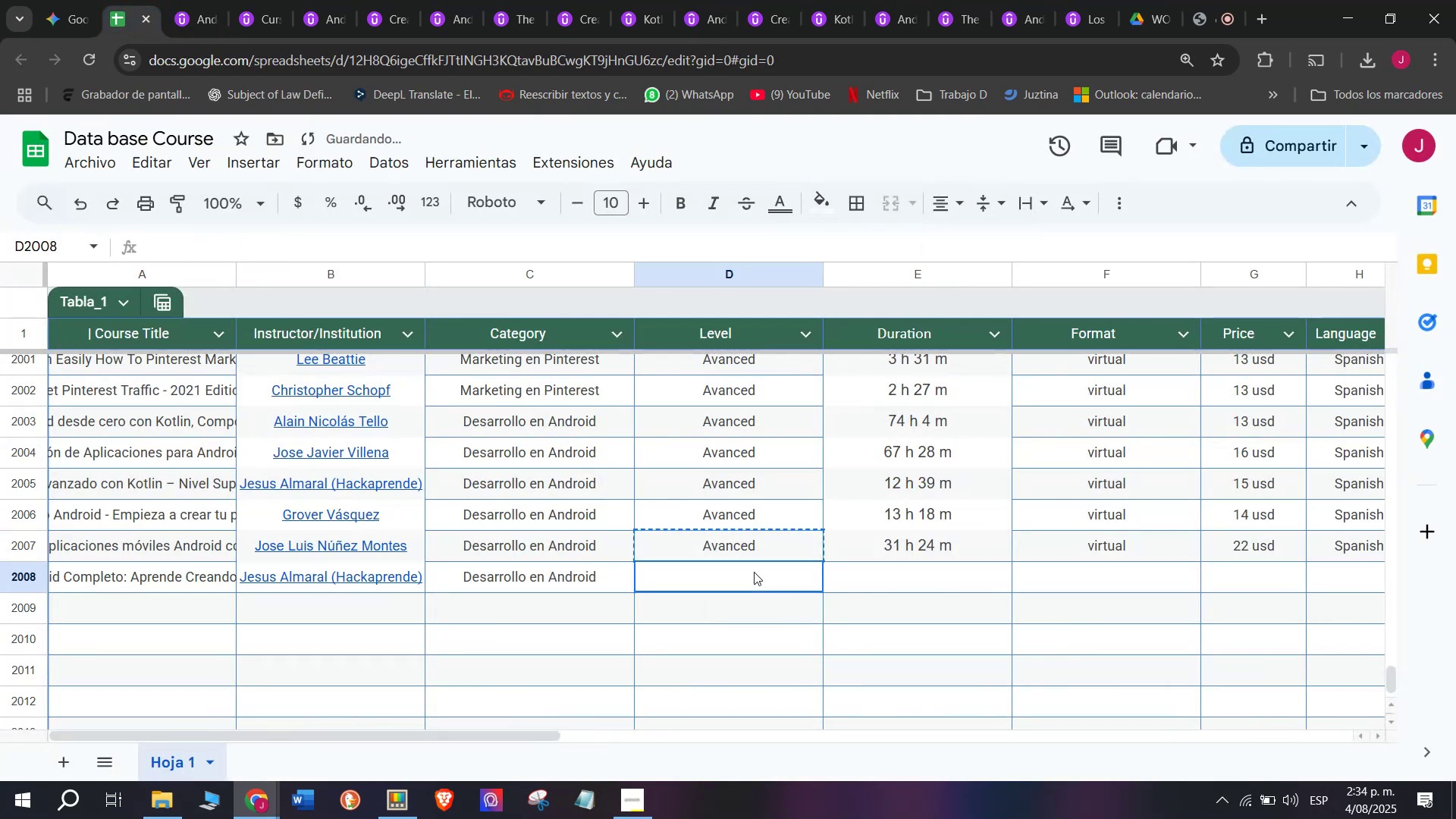 
key(Z)
 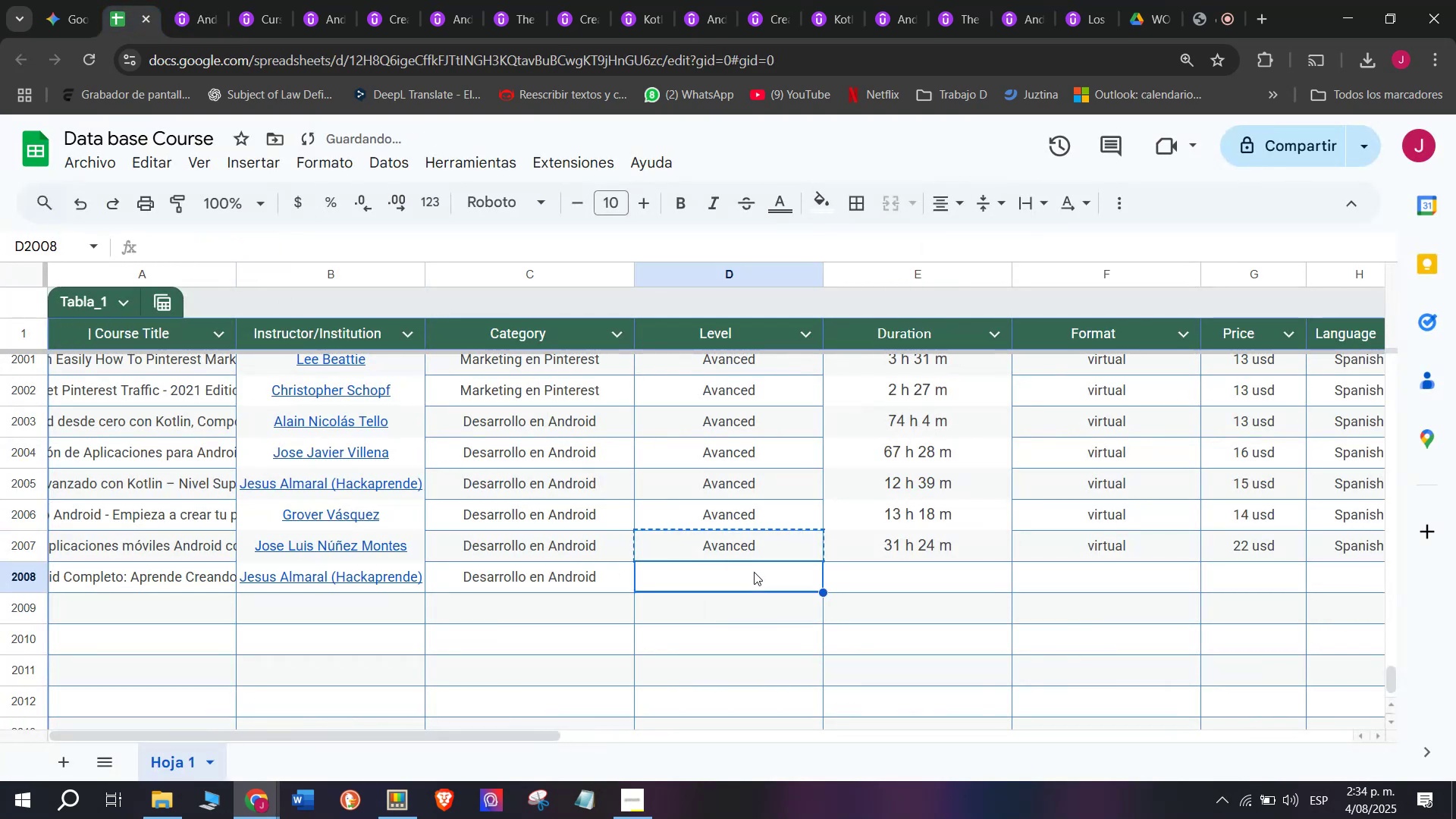 
key(Control+ControlLeft)
 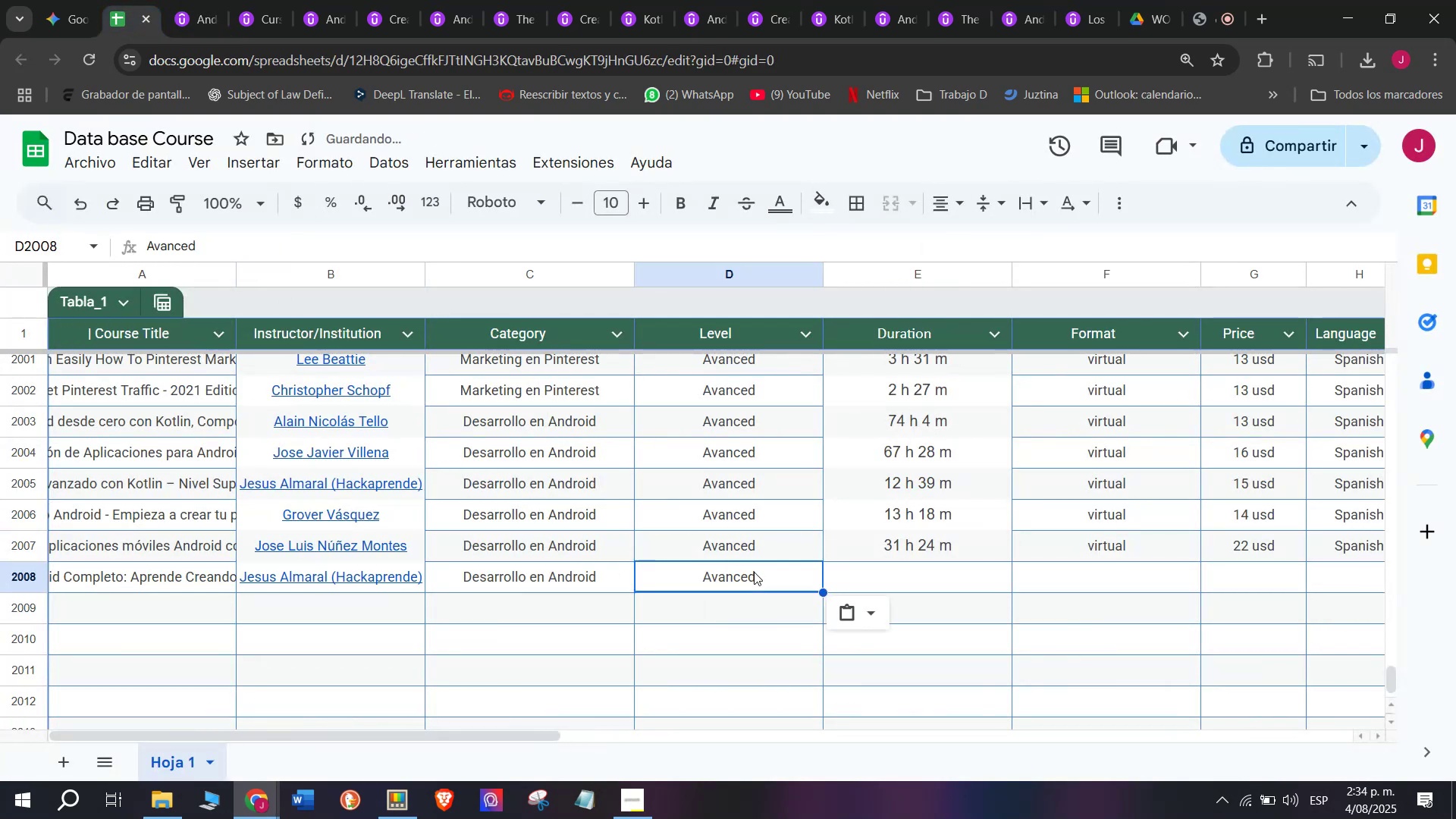 
key(Control+V)
 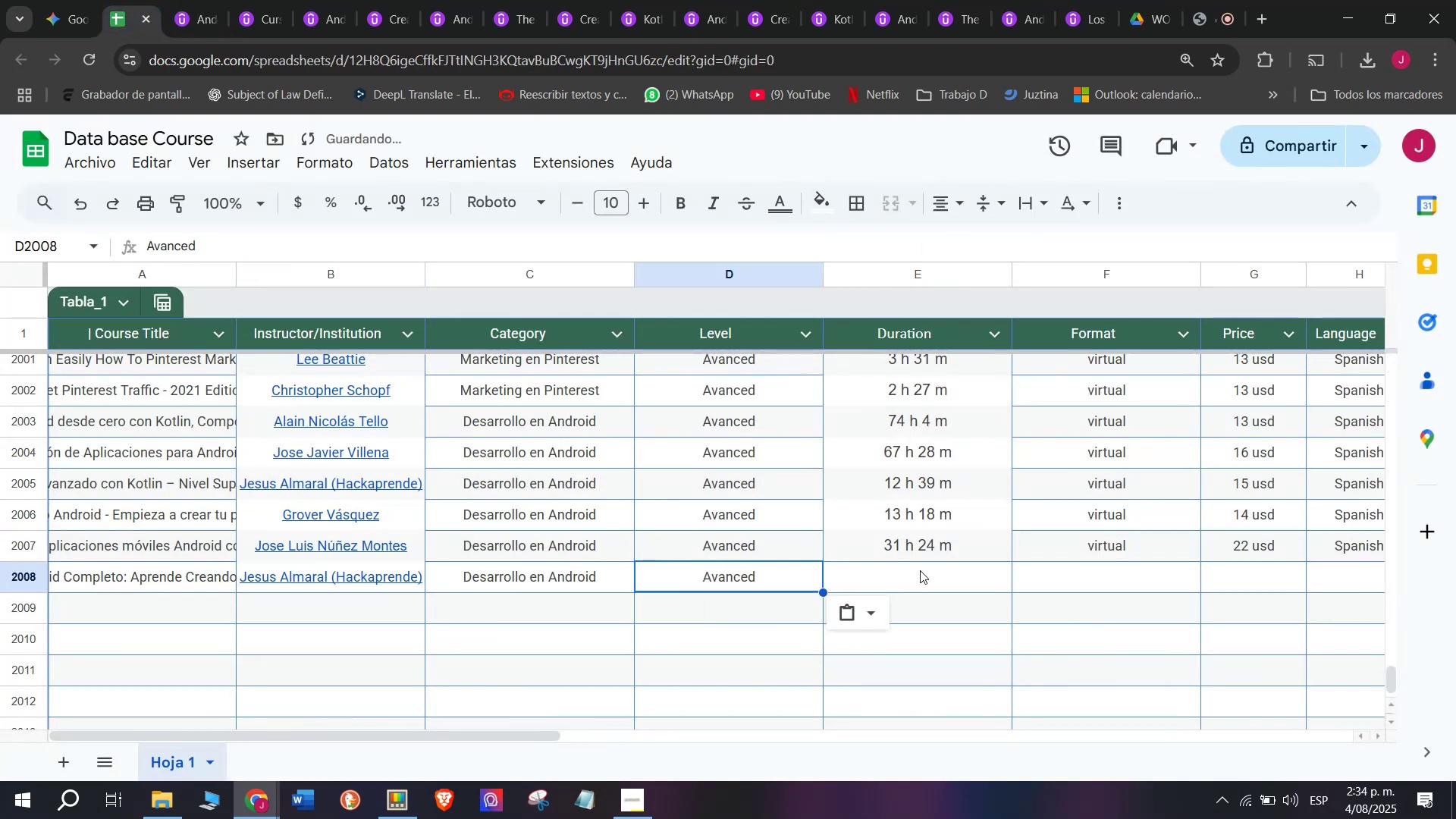 
triple_click([922, 570])
 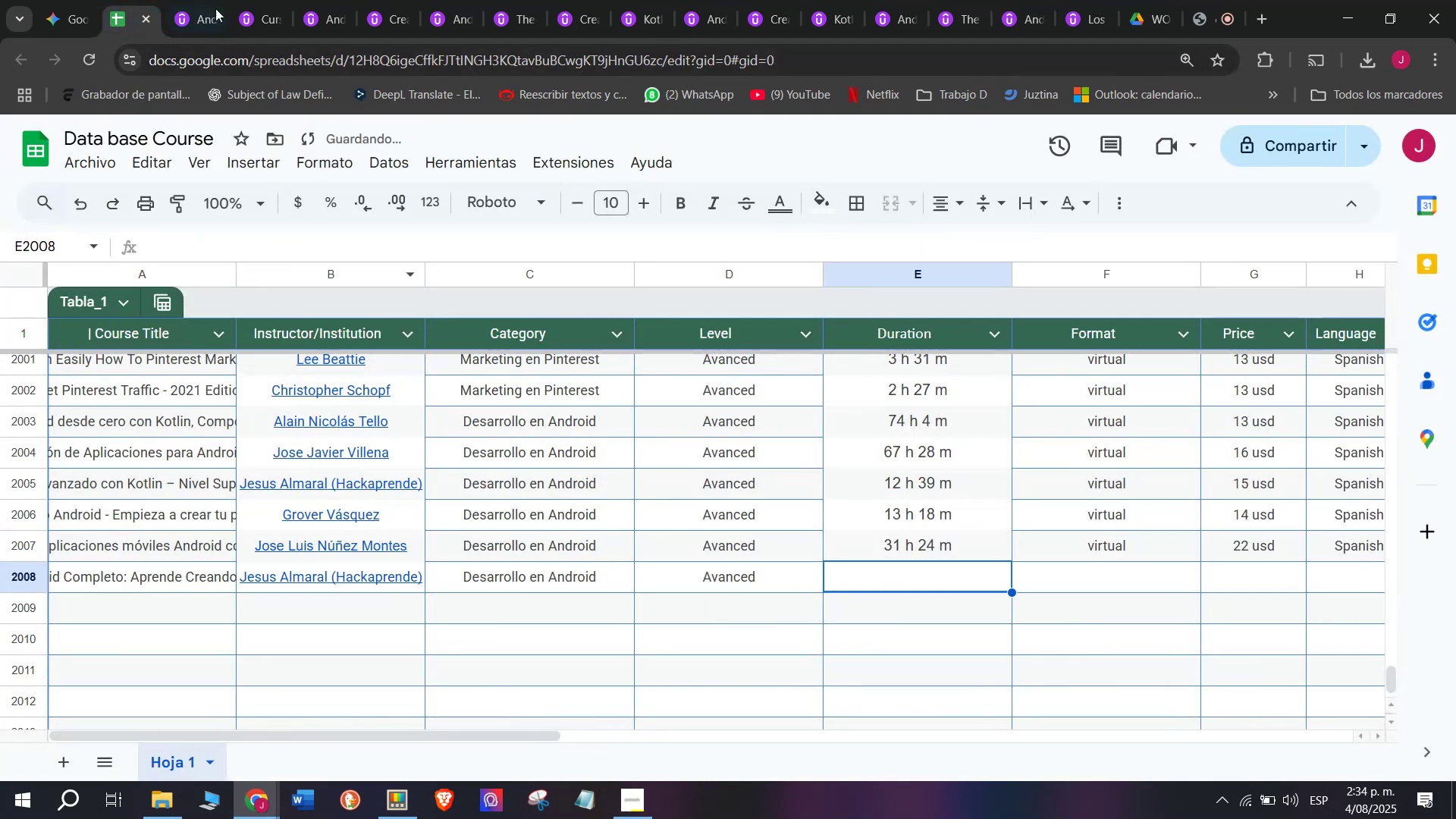 
left_click([200, 0])
 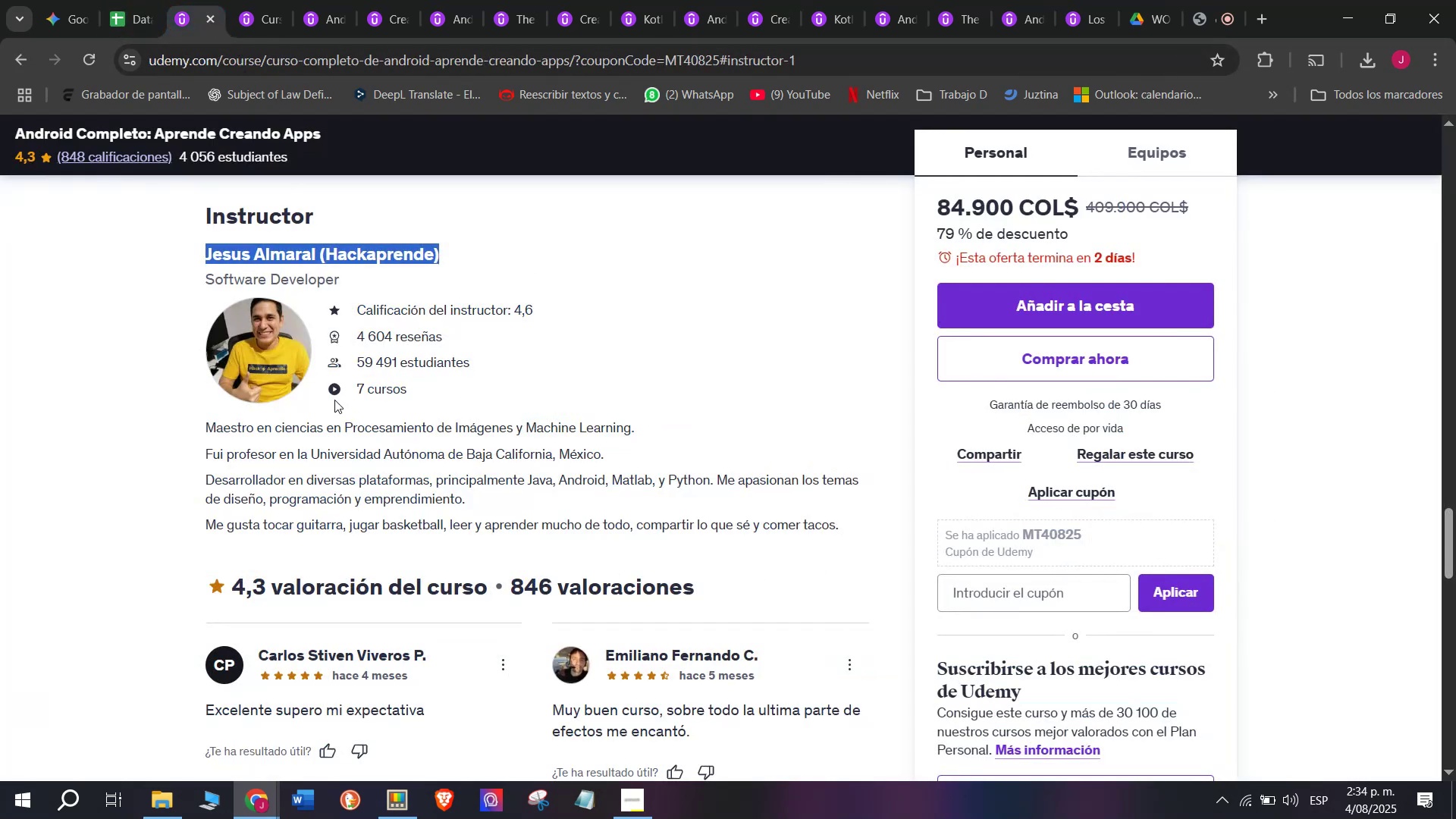 
scroll: coordinate [358, 510], scroll_direction: up, amount: 10.0
 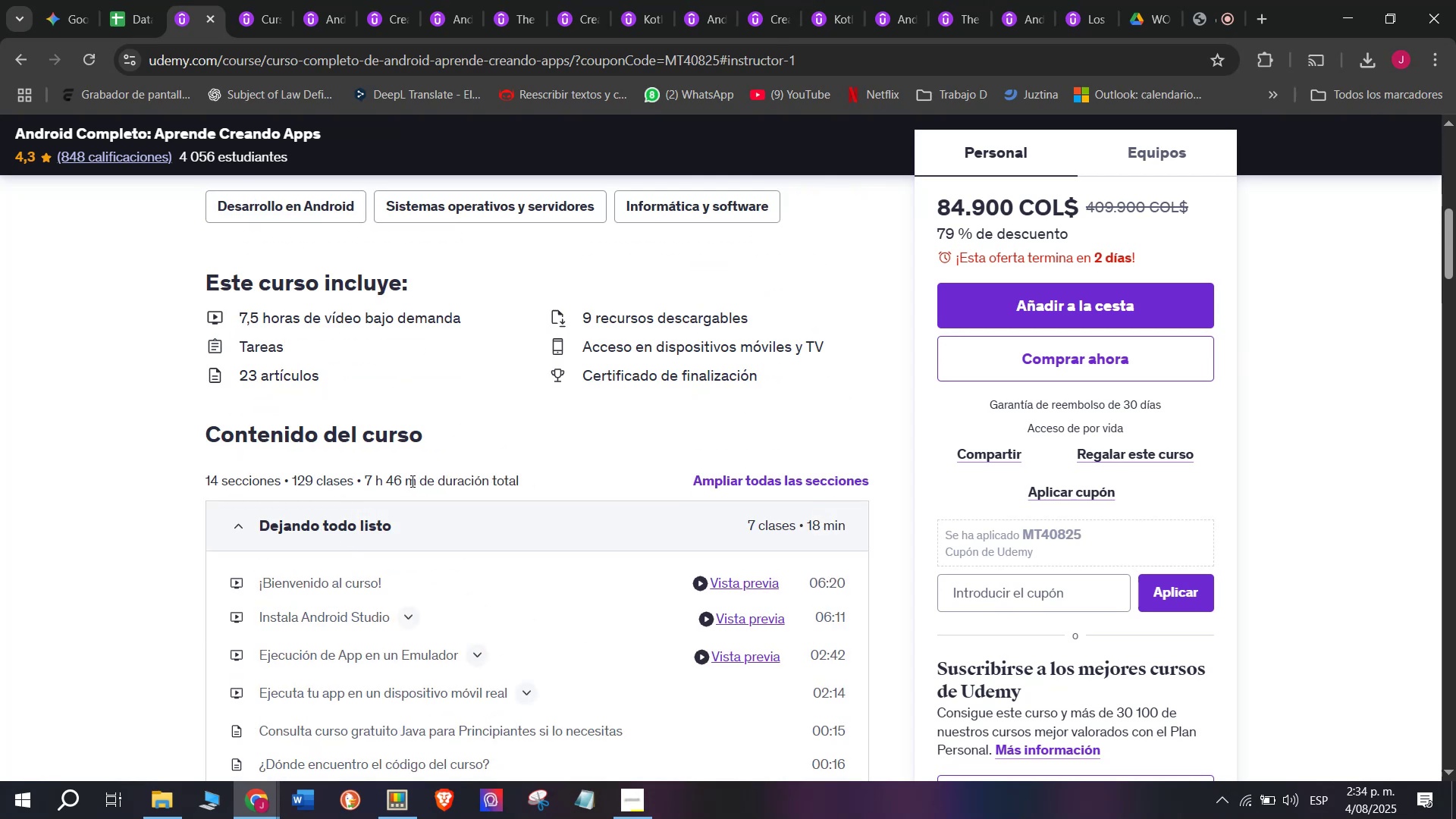 
left_click_drag(start_coordinate=[417, 482], to_coordinate=[366, 475])
 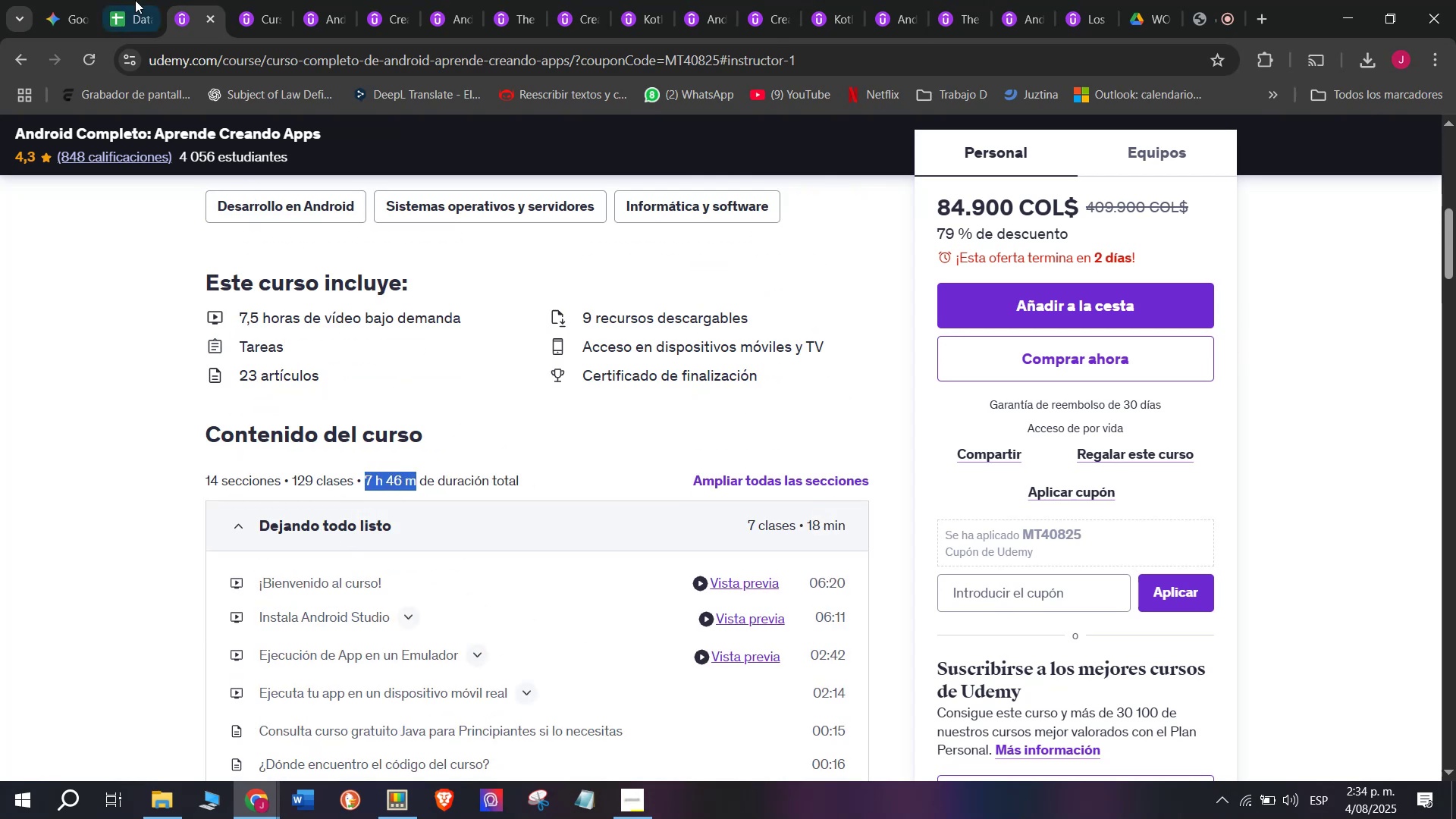 
key(Control+ControlLeft)
 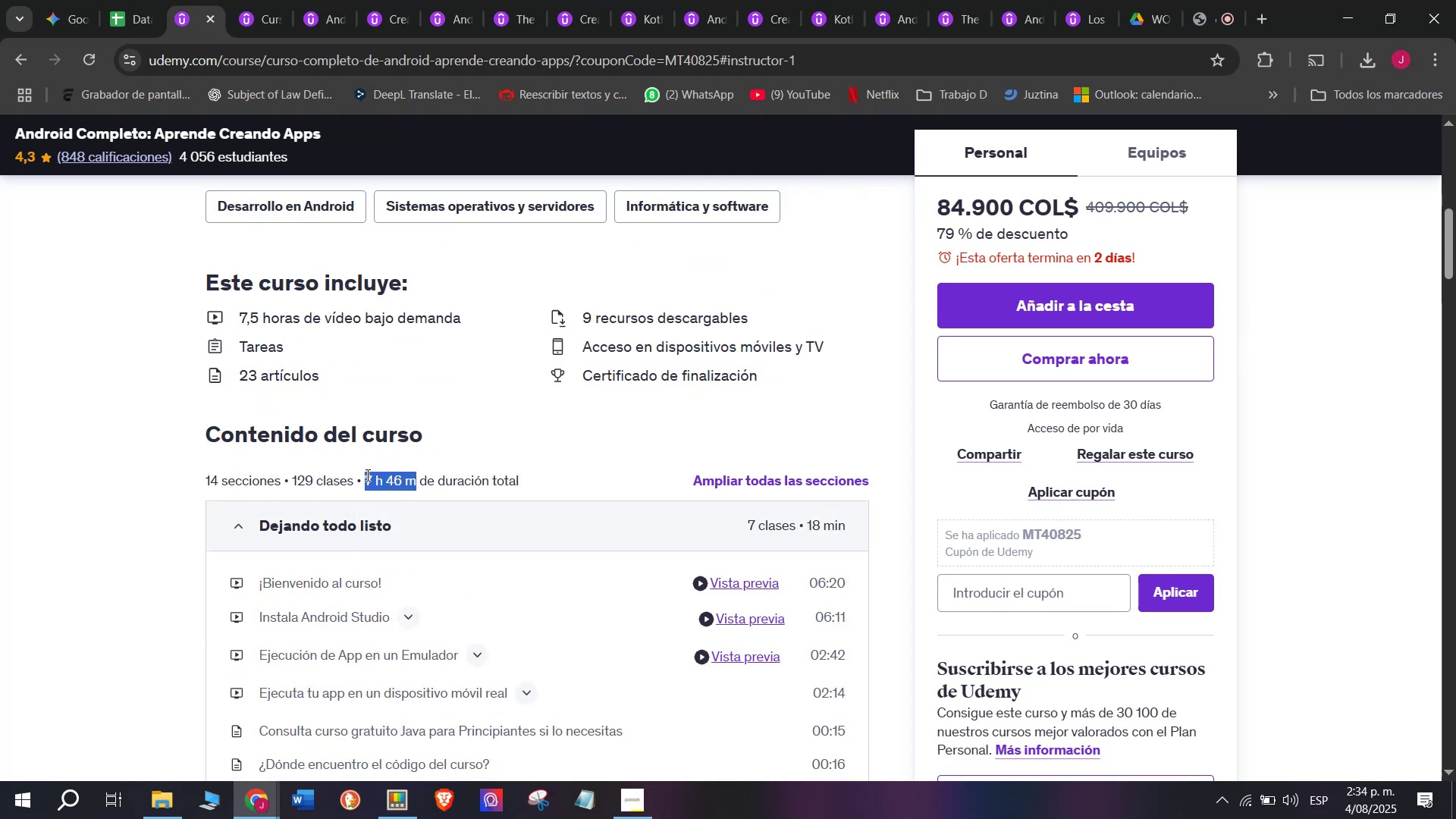 
key(Break)
 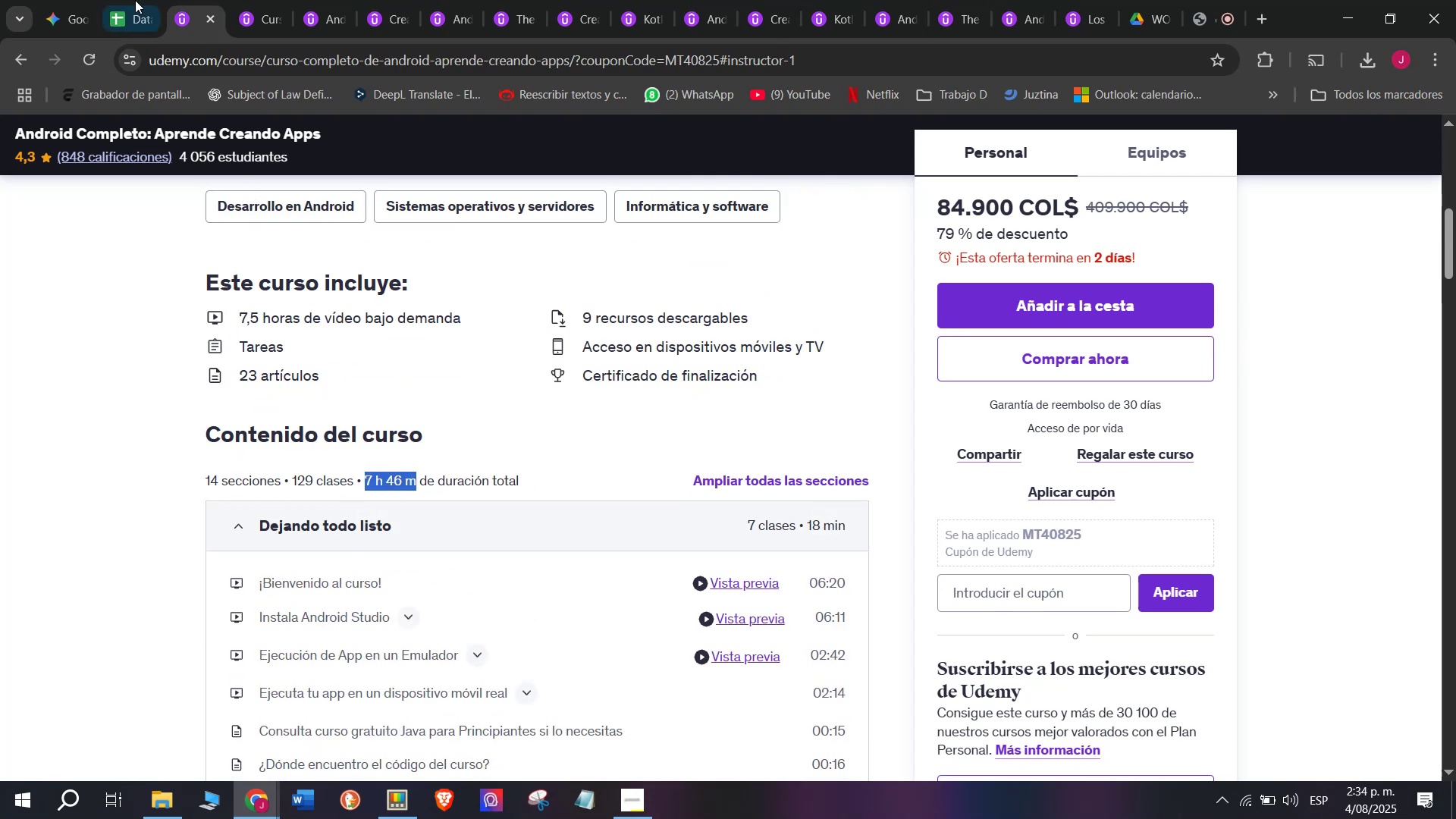 
key(Control+C)
 